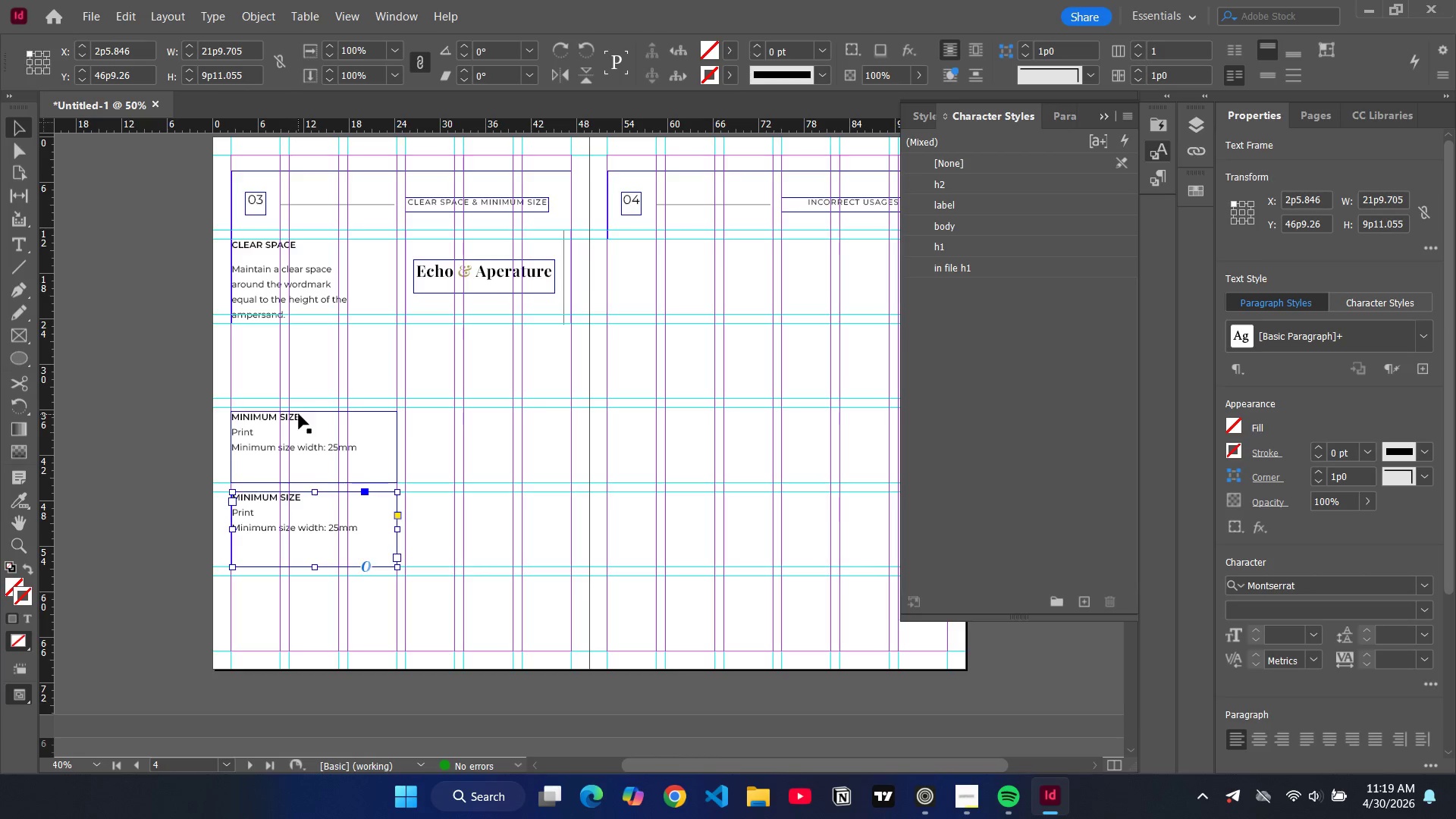 
left_click([299, 414])
 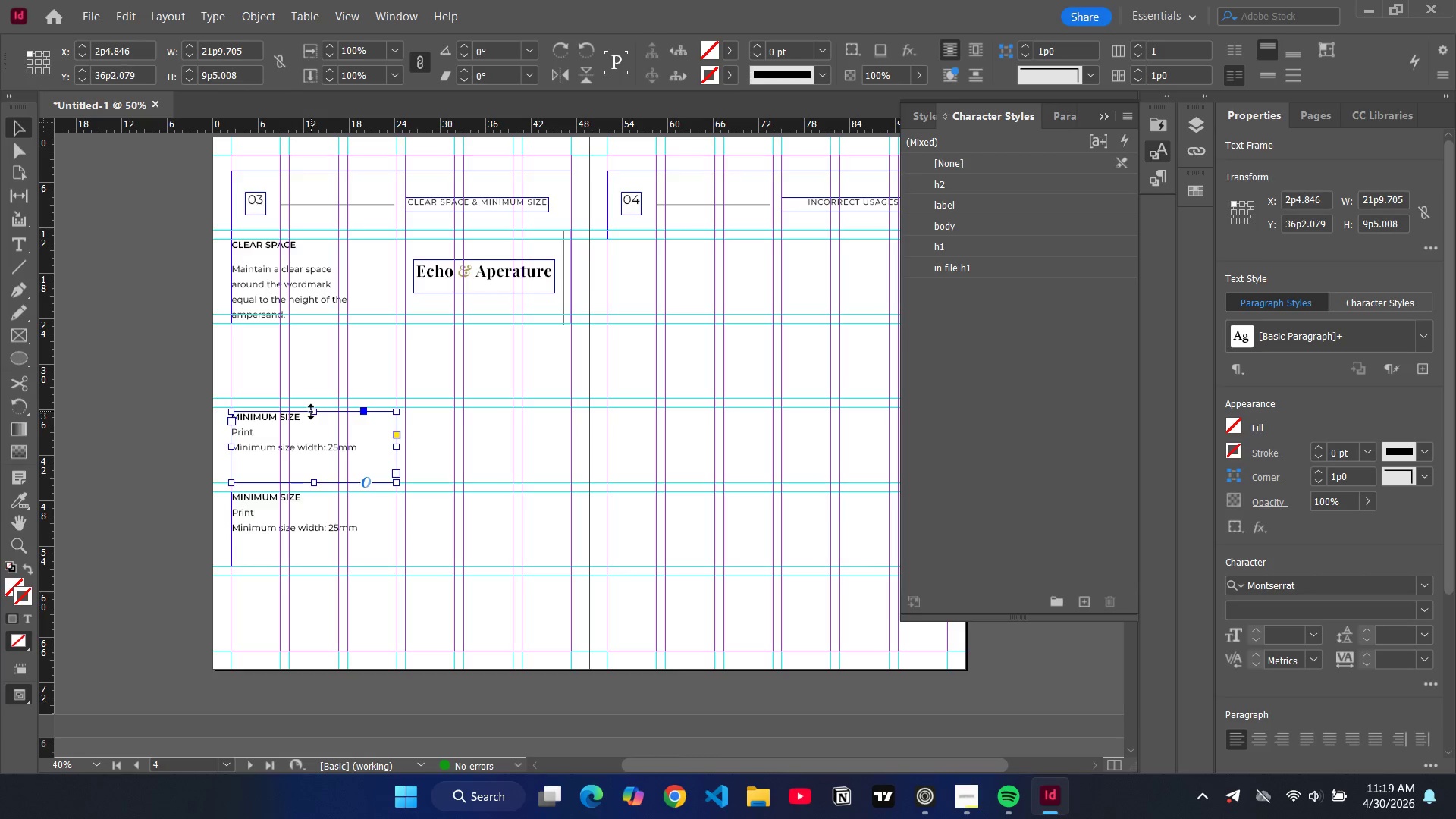 
left_click_drag(start_coordinate=[311, 412], to_coordinate=[314, 407])
 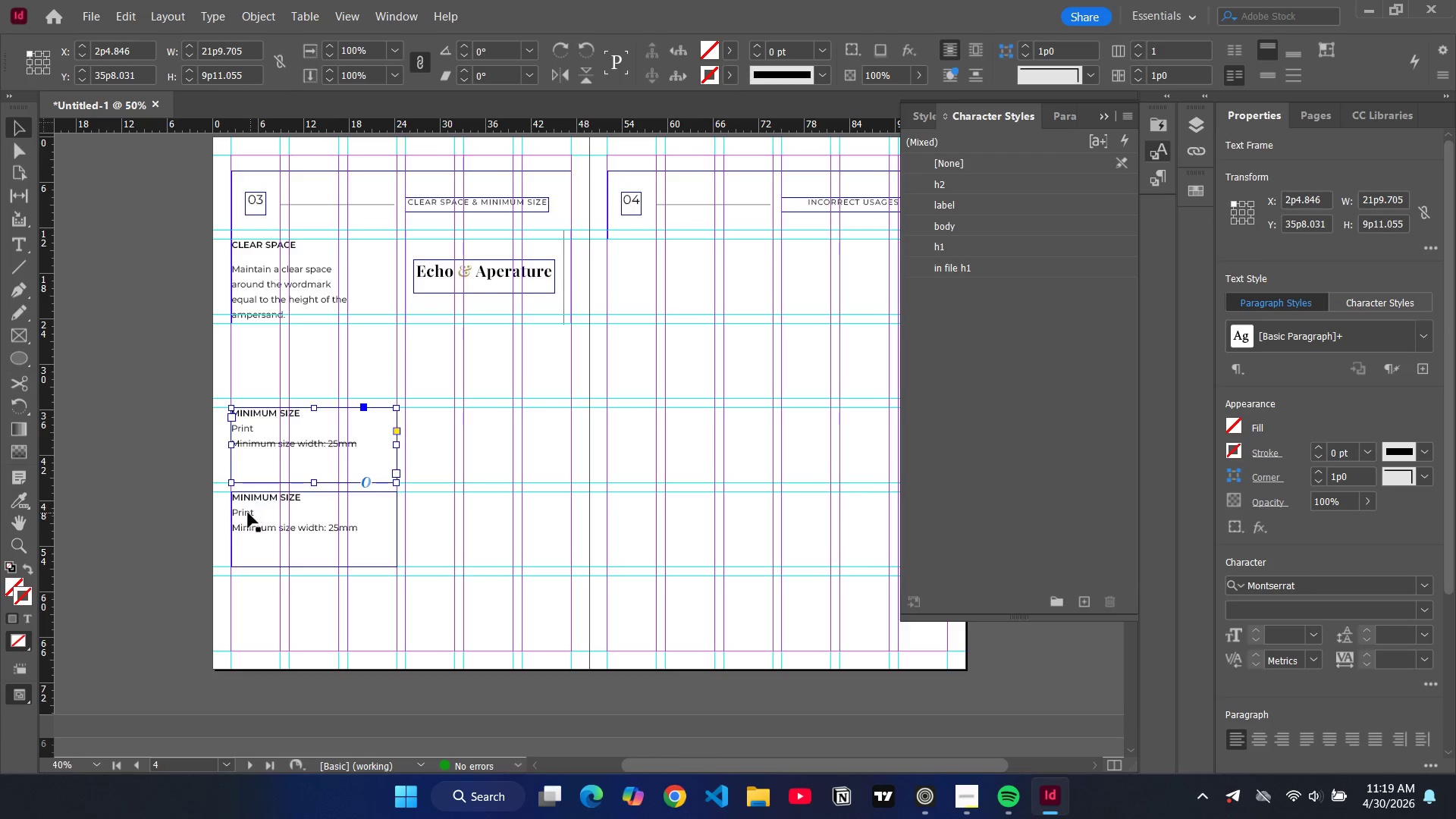 
double_click([248, 513])
 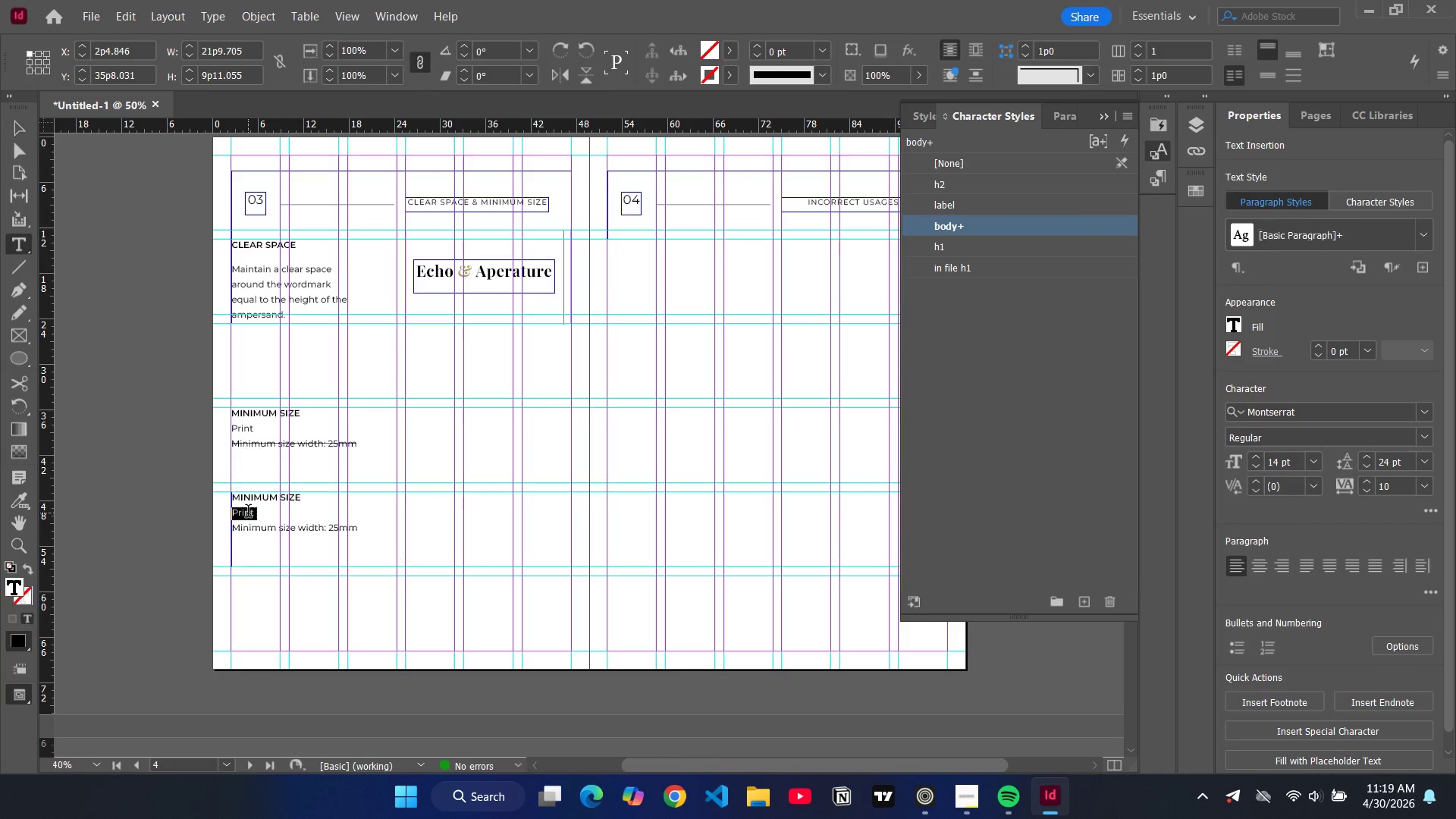 
triple_click([248, 513])
 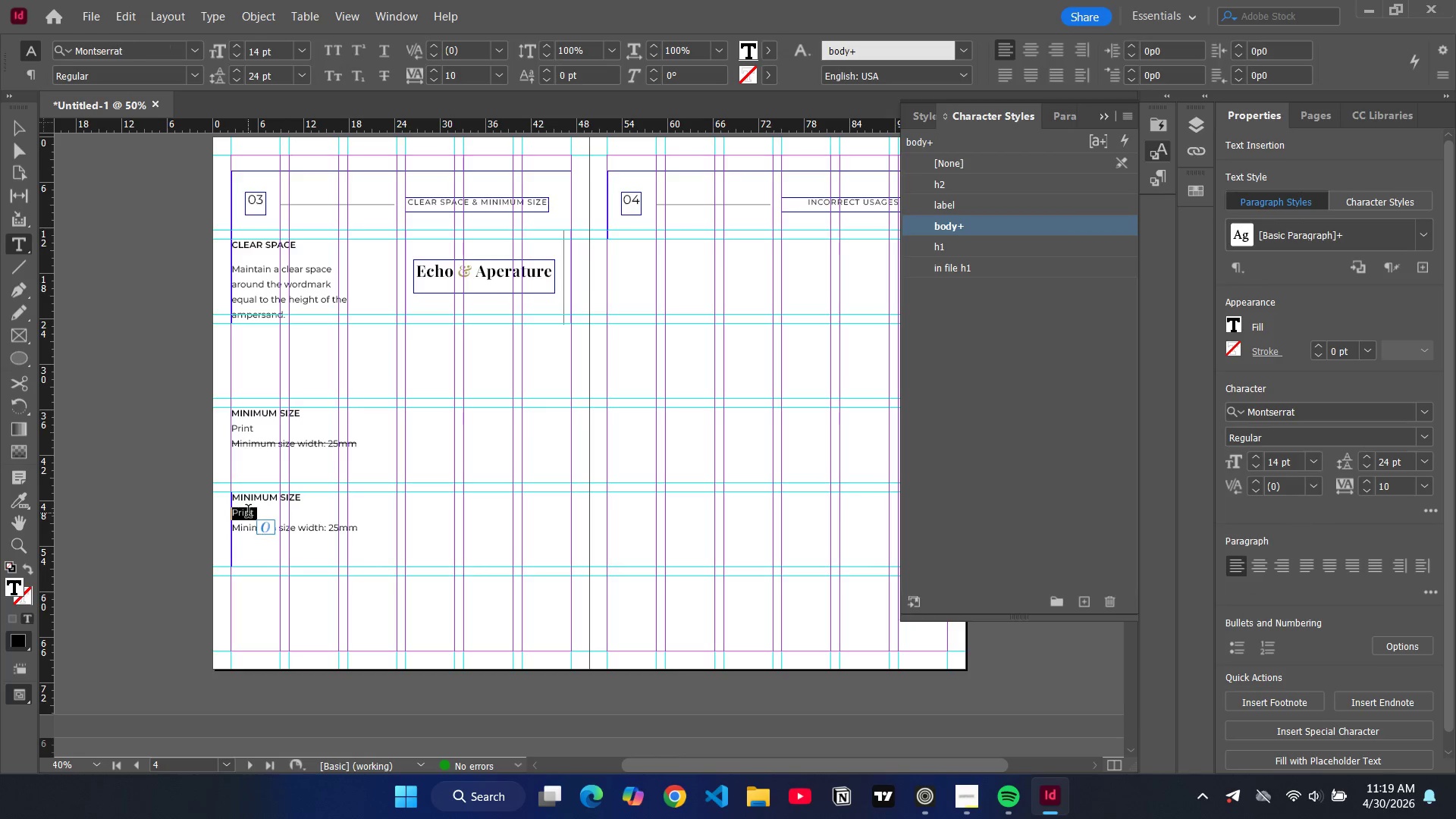 
triple_click([248, 513])
 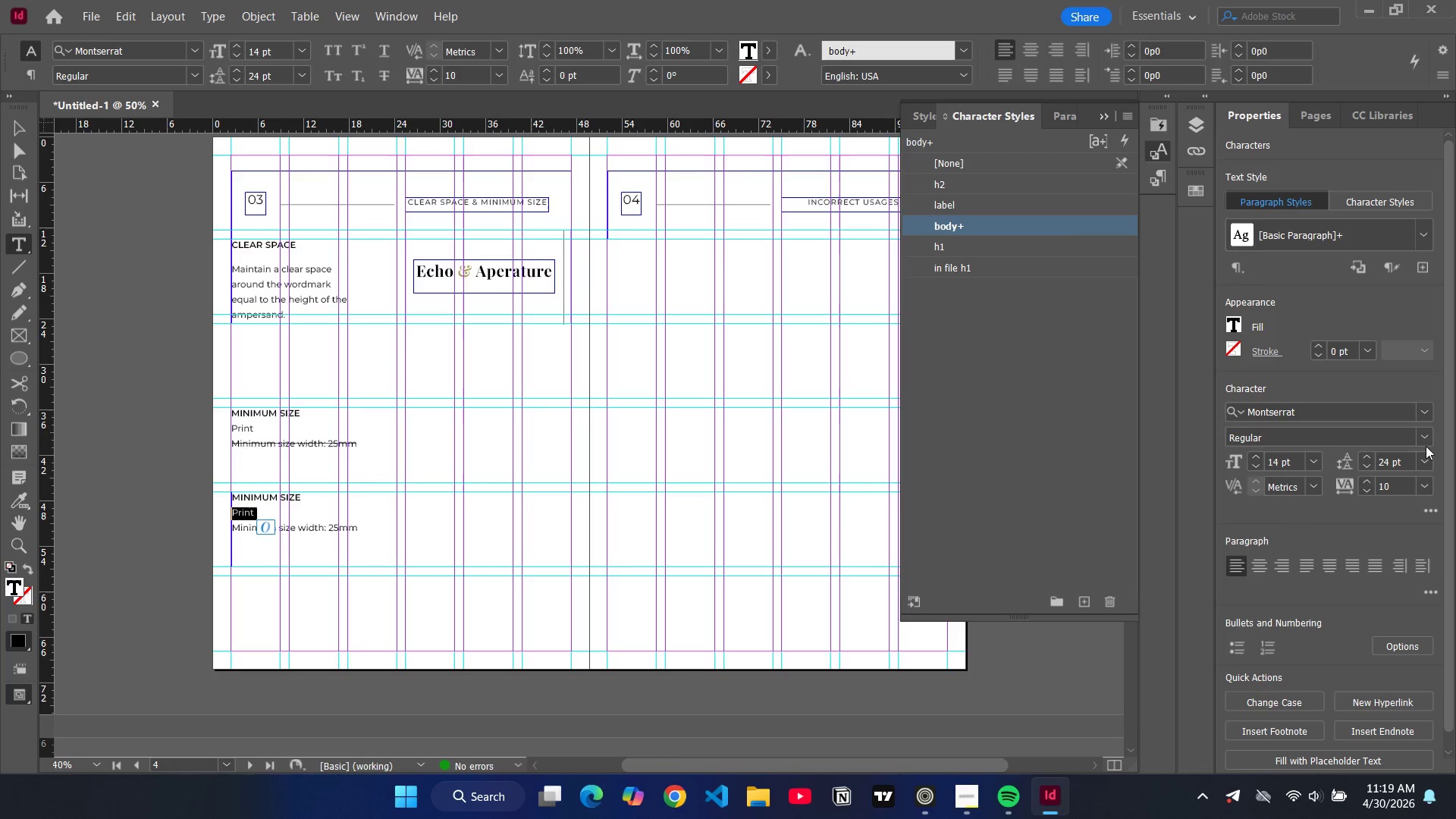 
left_click([1429, 438])
 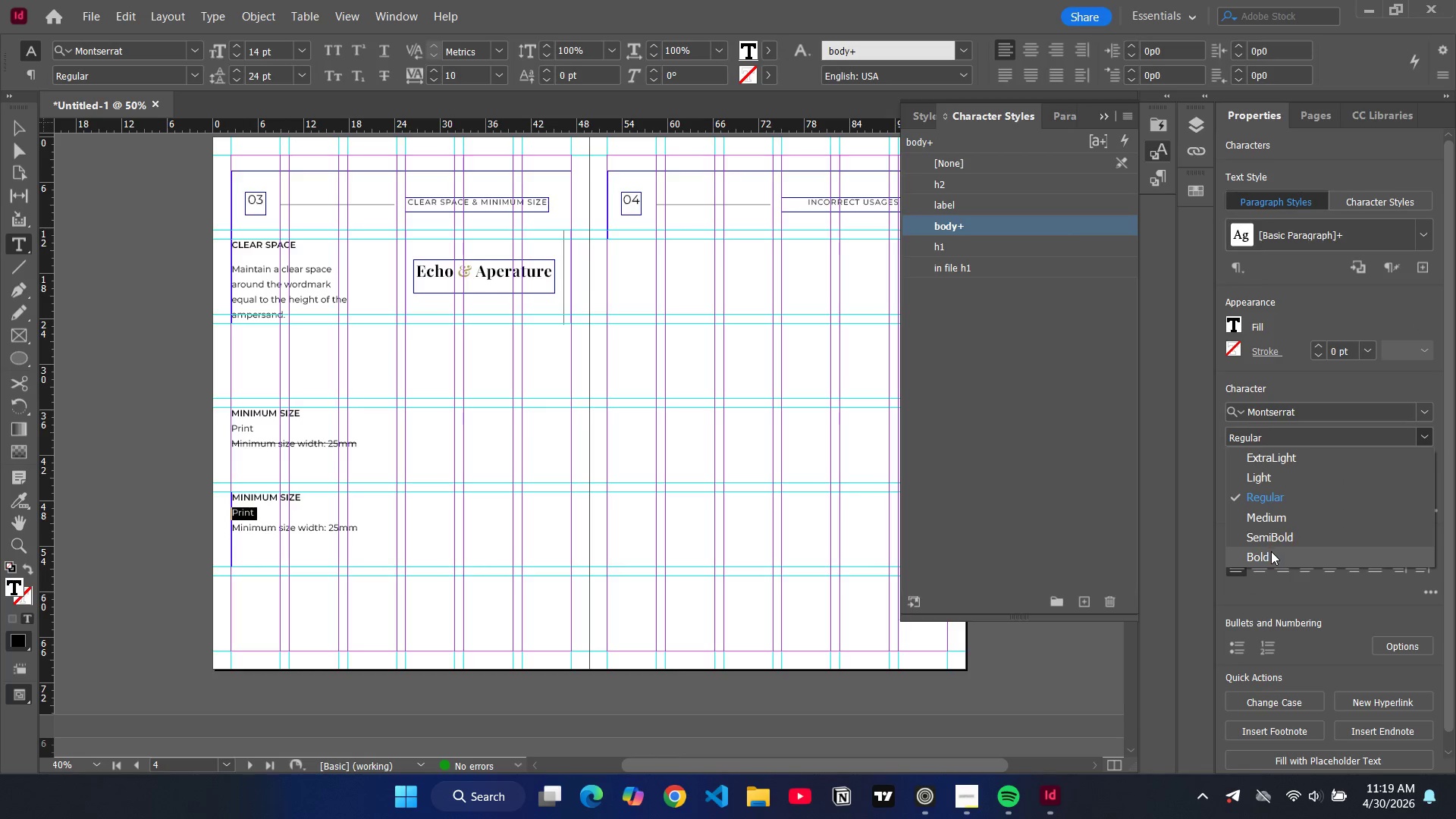 
left_click([1271, 534])
 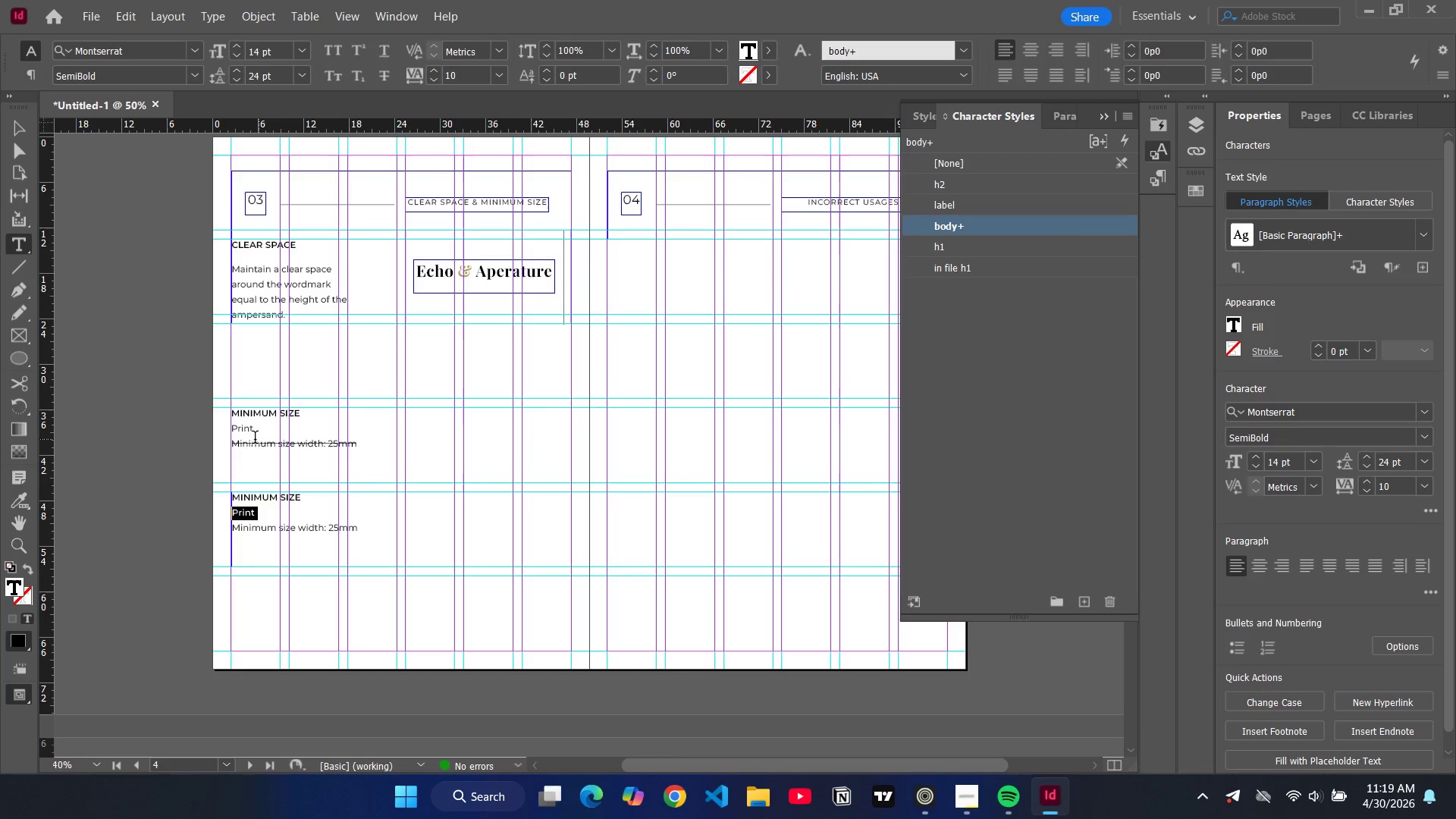 
left_click_drag(start_coordinate=[255, 438], to_coordinate=[231, 437])
 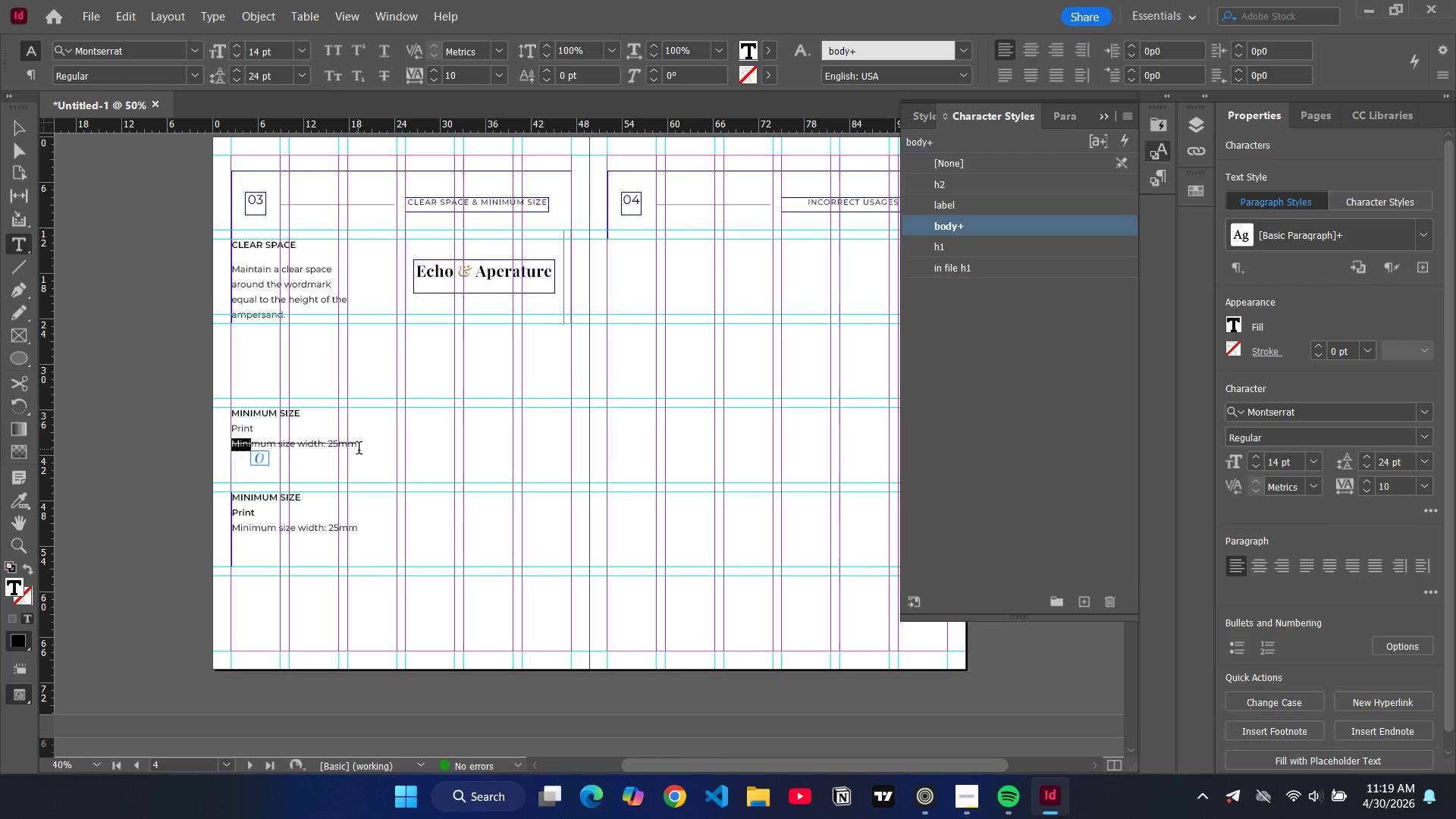 
left_click_drag(start_coordinate=[359, 450], to_coordinate=[229, 447])
 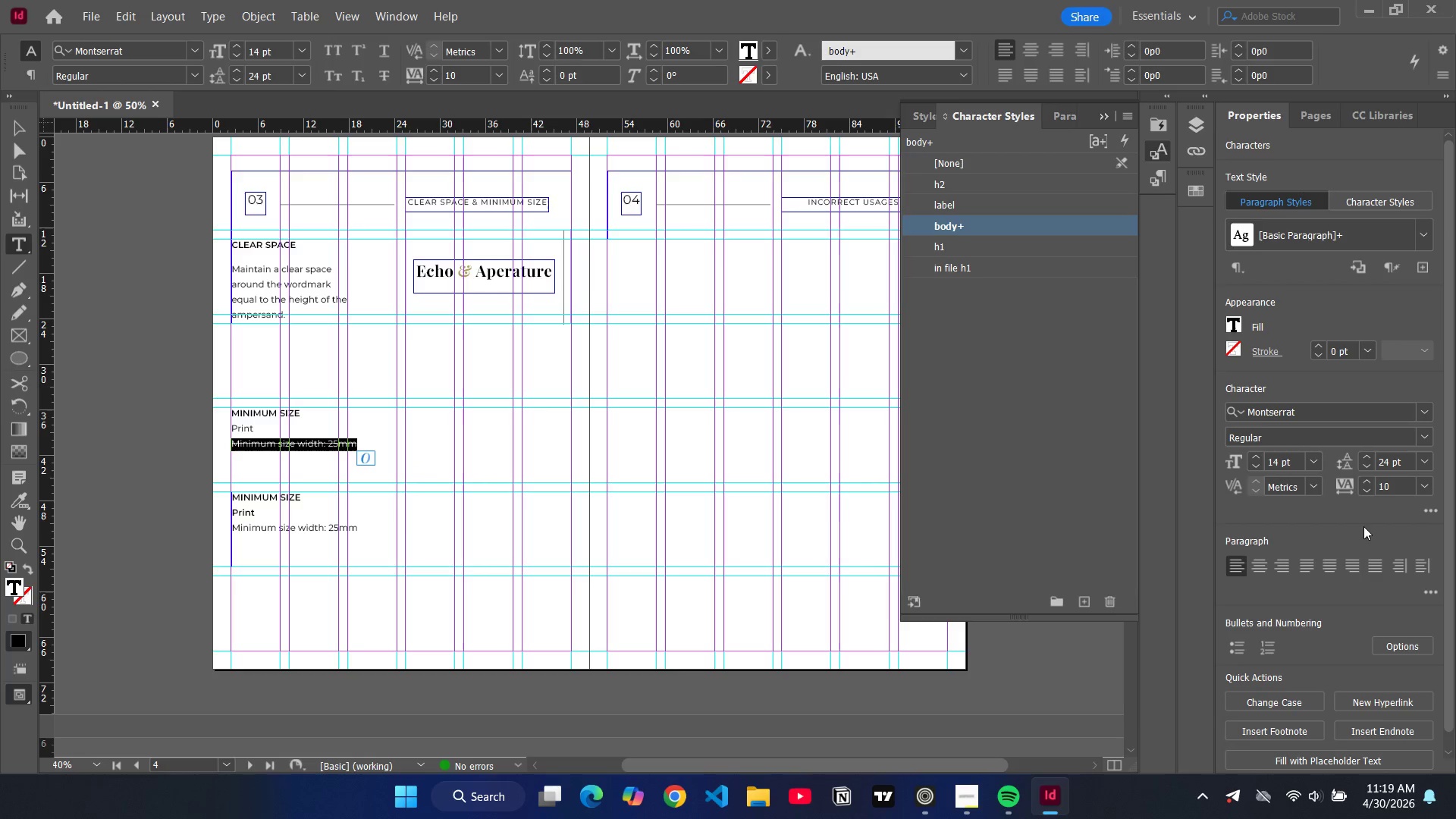 
key(Control+Z)
 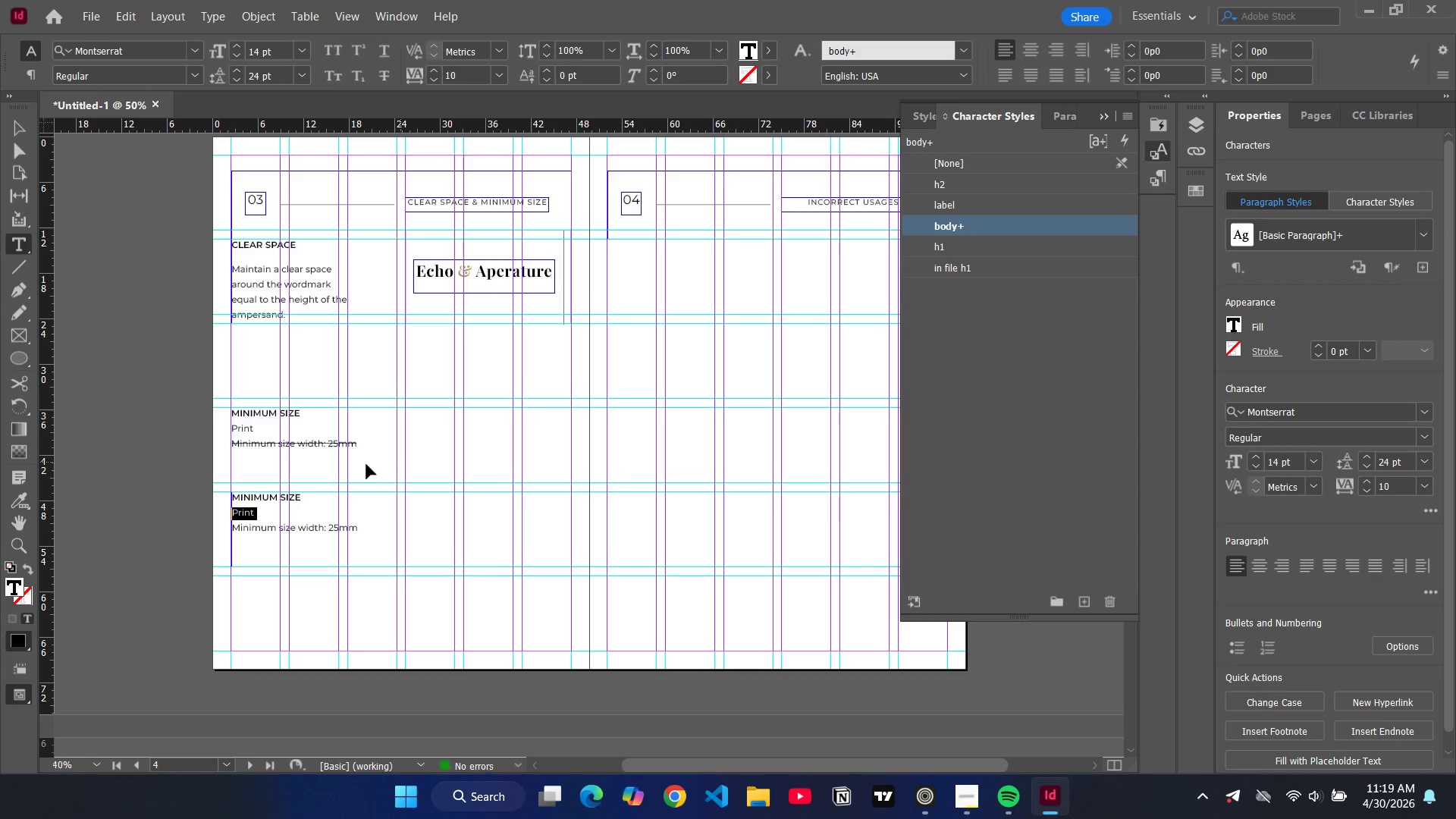 
key(Control+Z)
 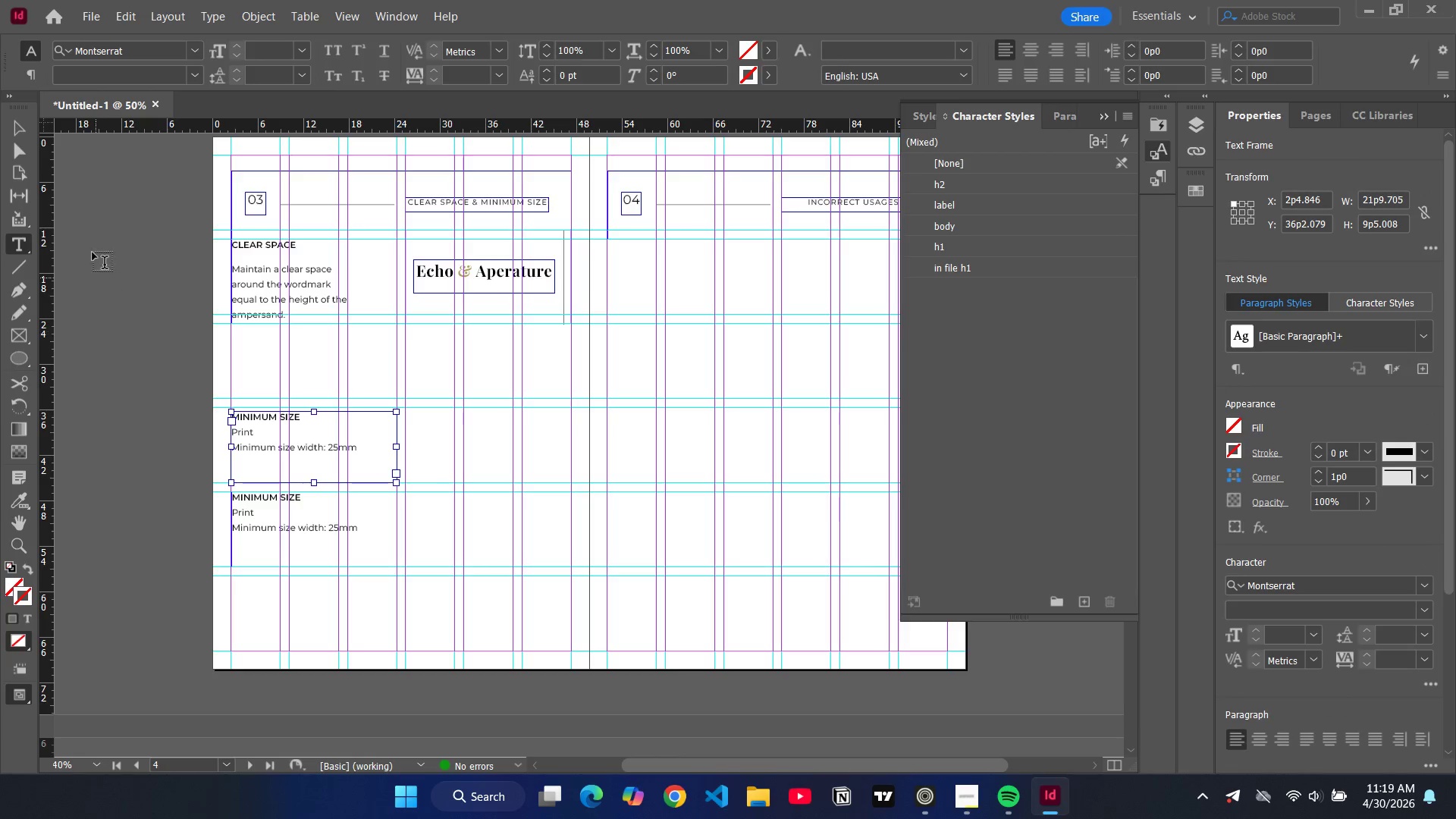 
left_click([17, 130])
 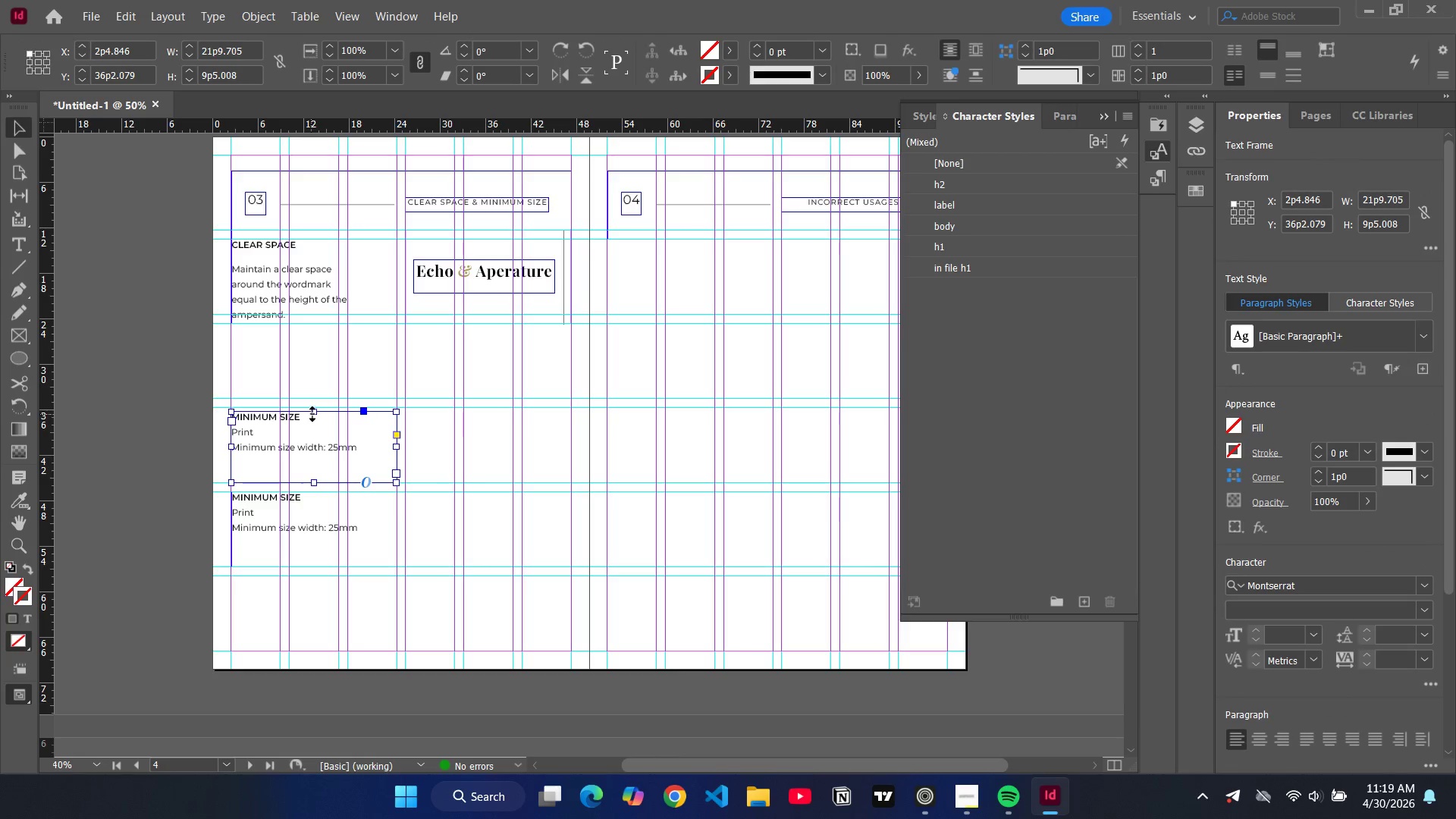 
left_click_drag(start_coordinate=[313, 414], to_coordinate=[310, 407])
 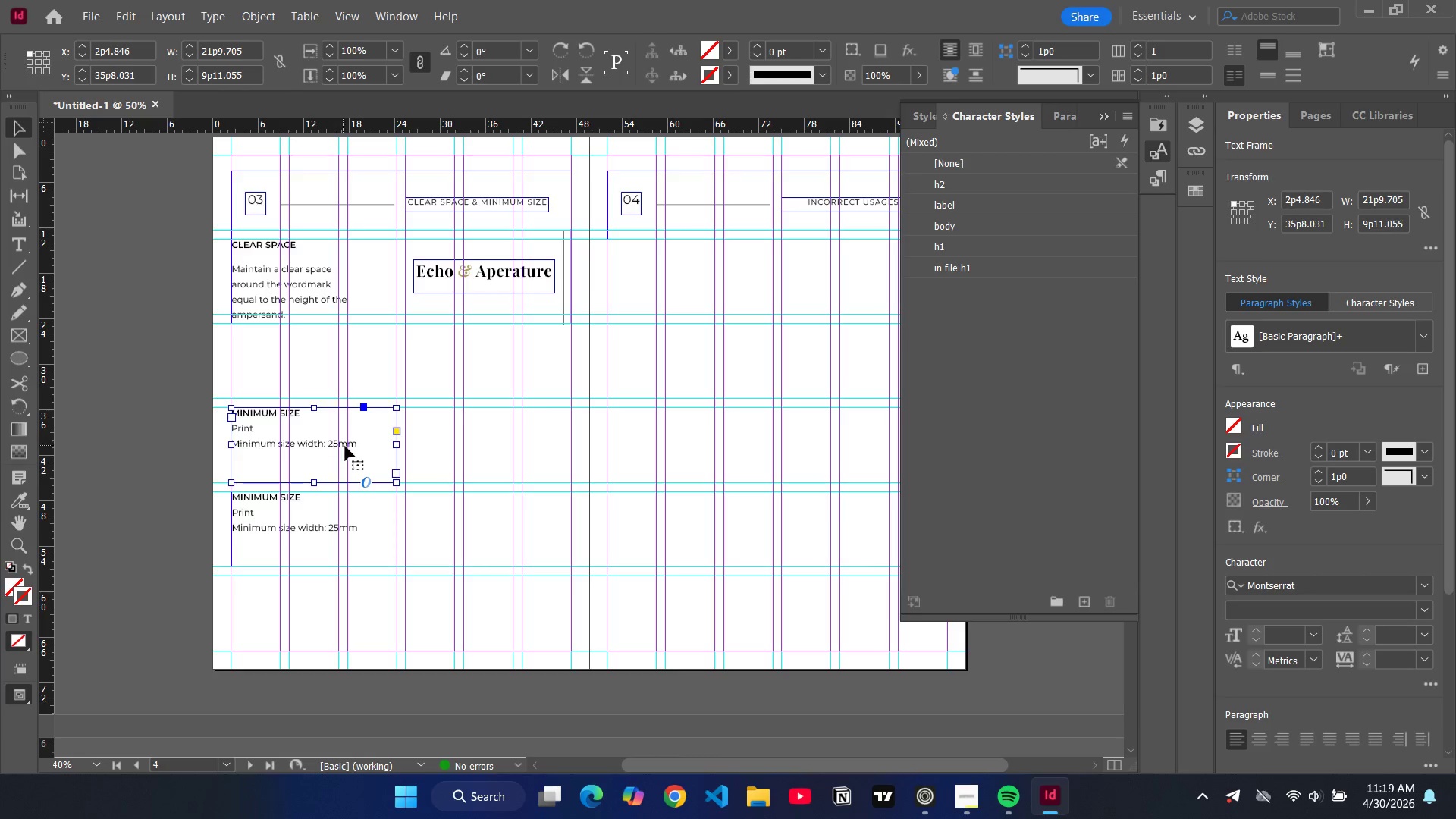 
double_click([345, 445])
 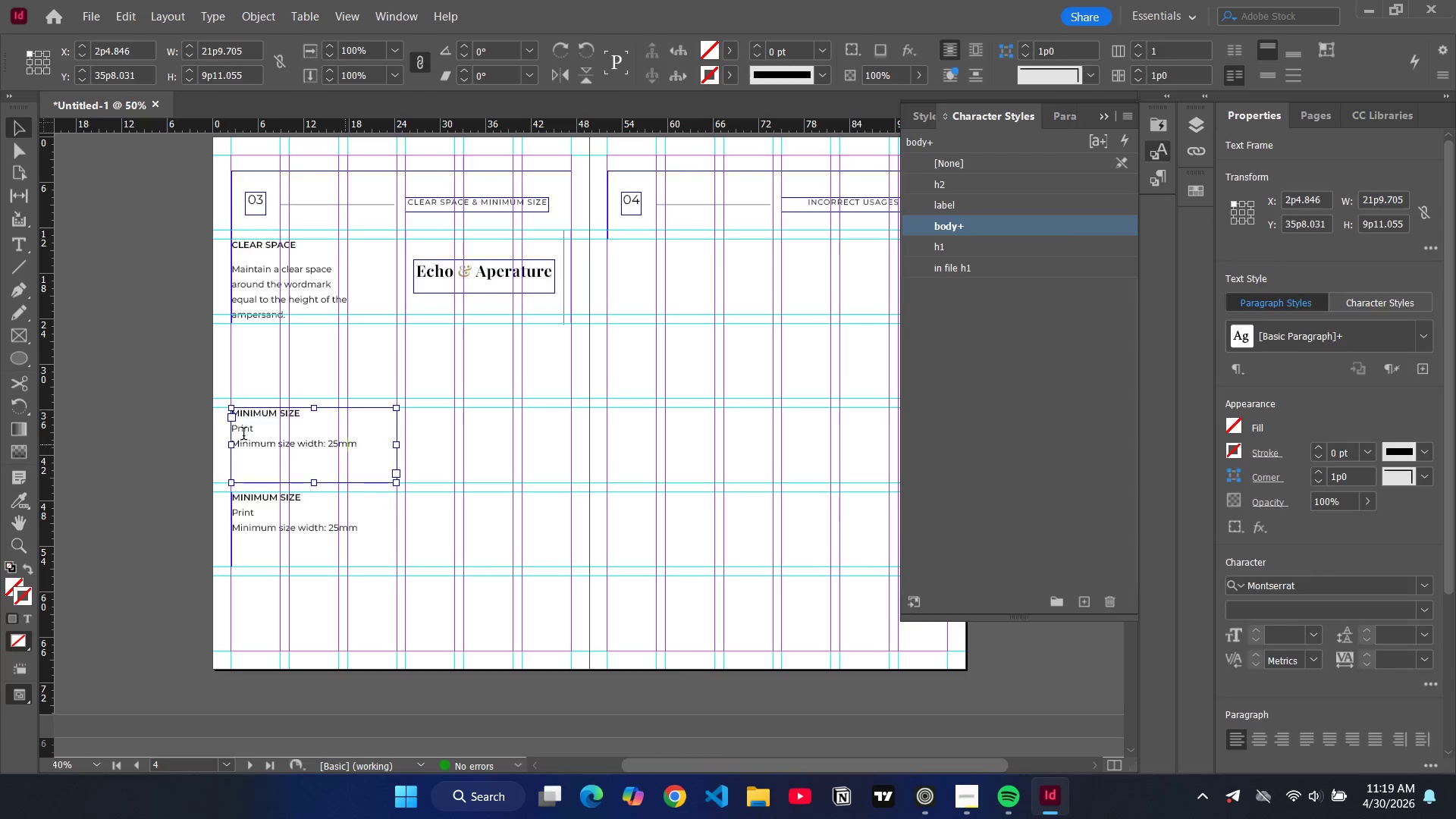 
triple_click([243, 435])
 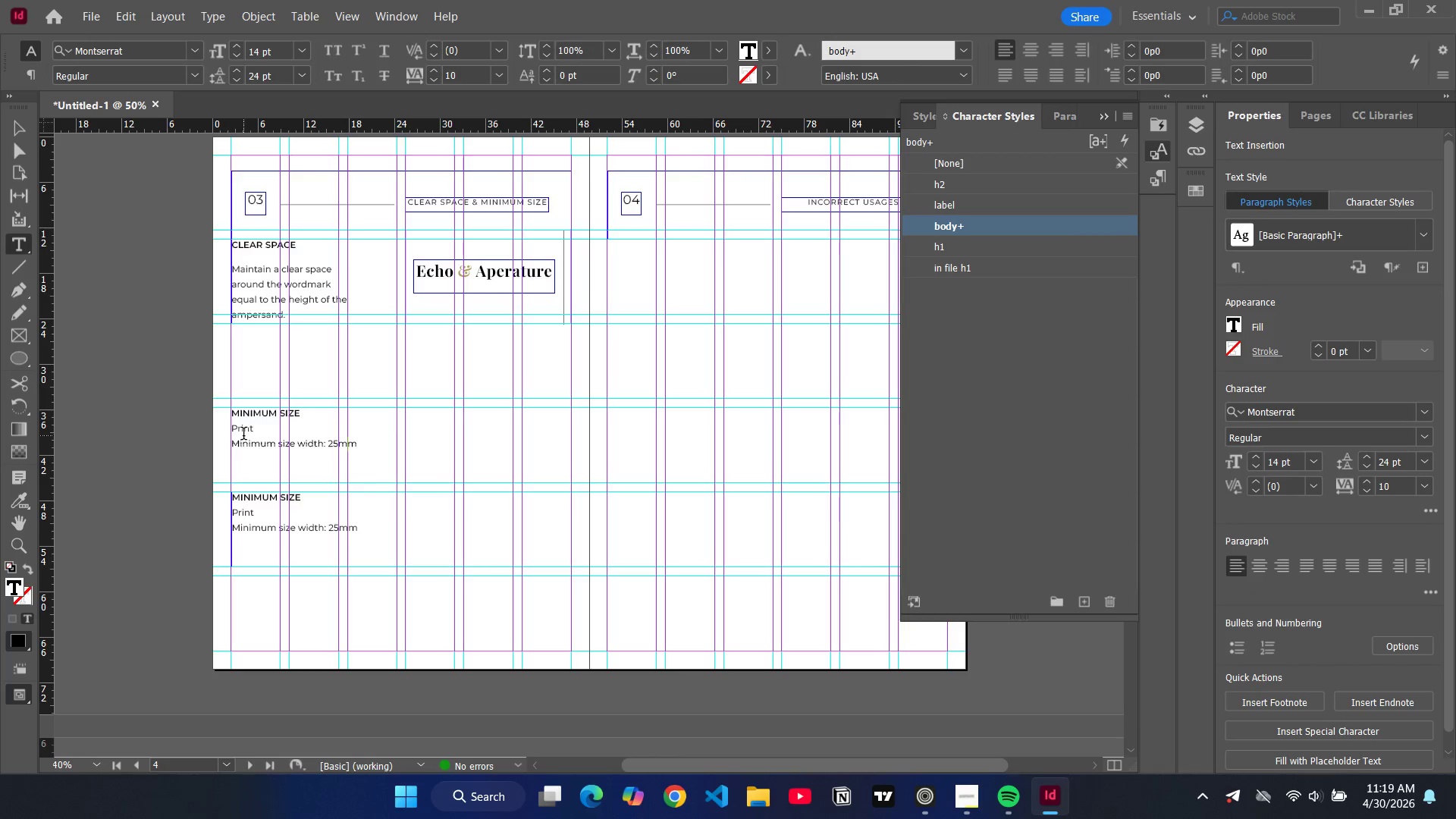 
triple_click([243, 435])
 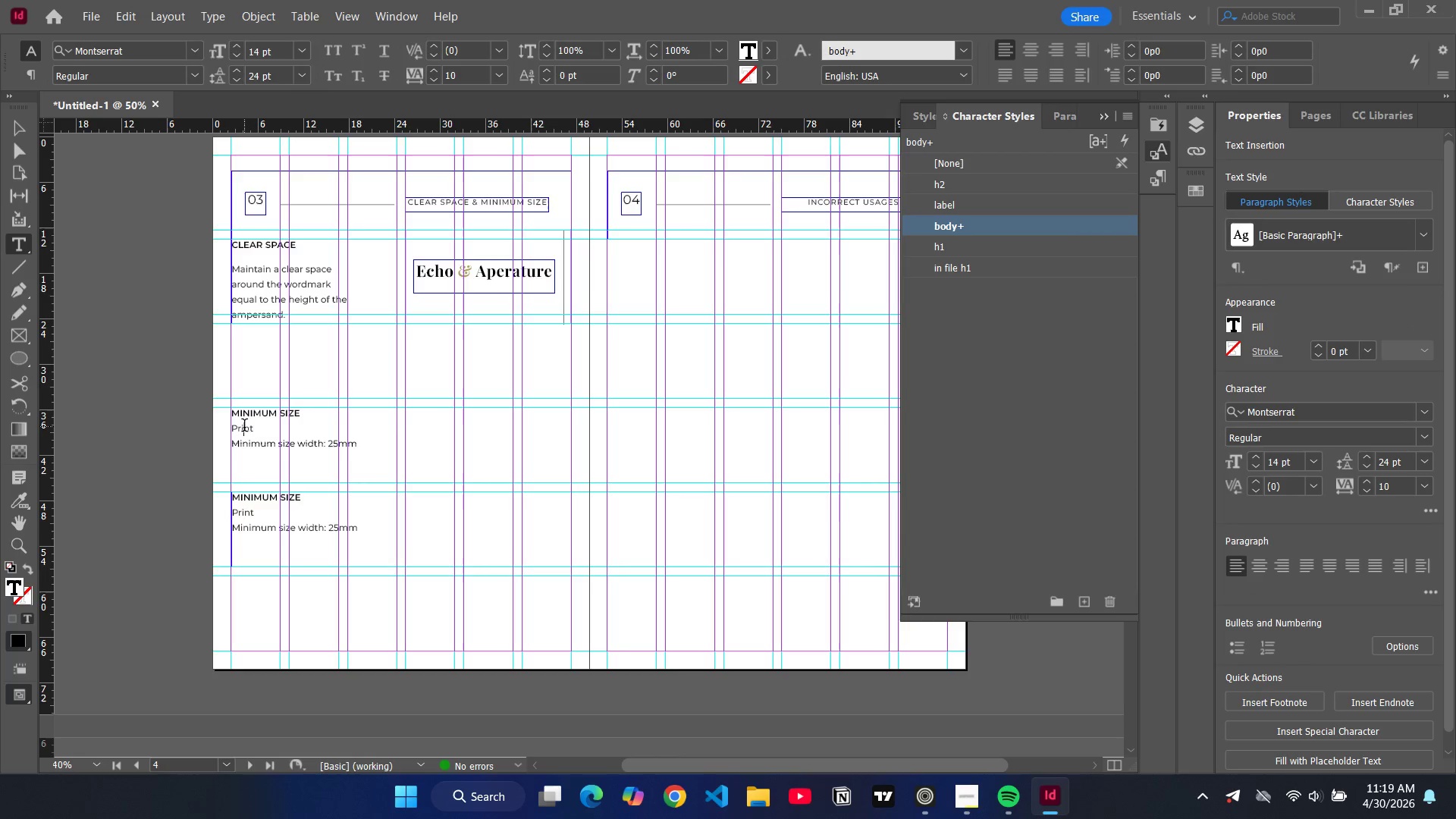 
triple_click([244, 427])
 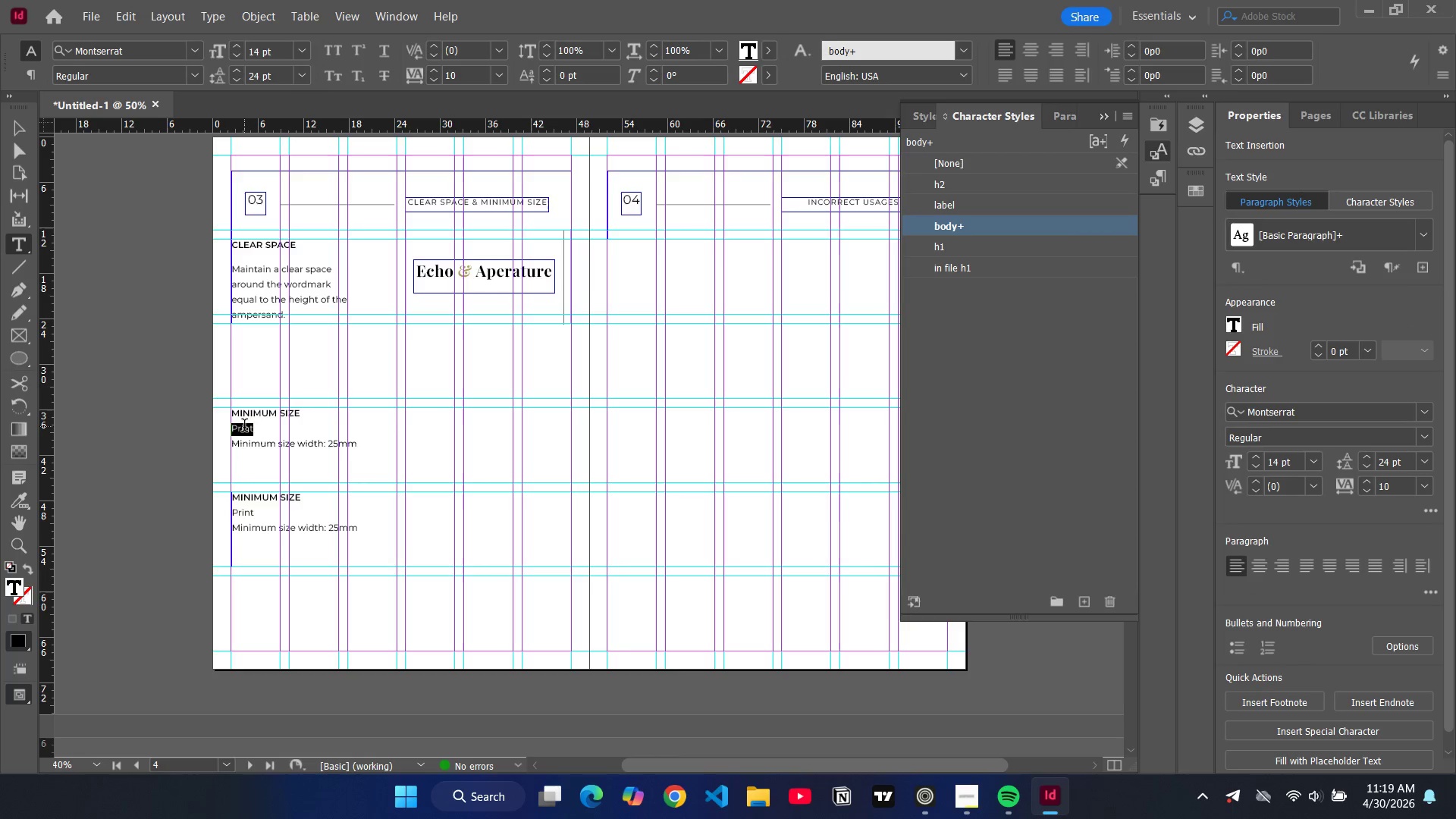 
triple_click([244, 427])
 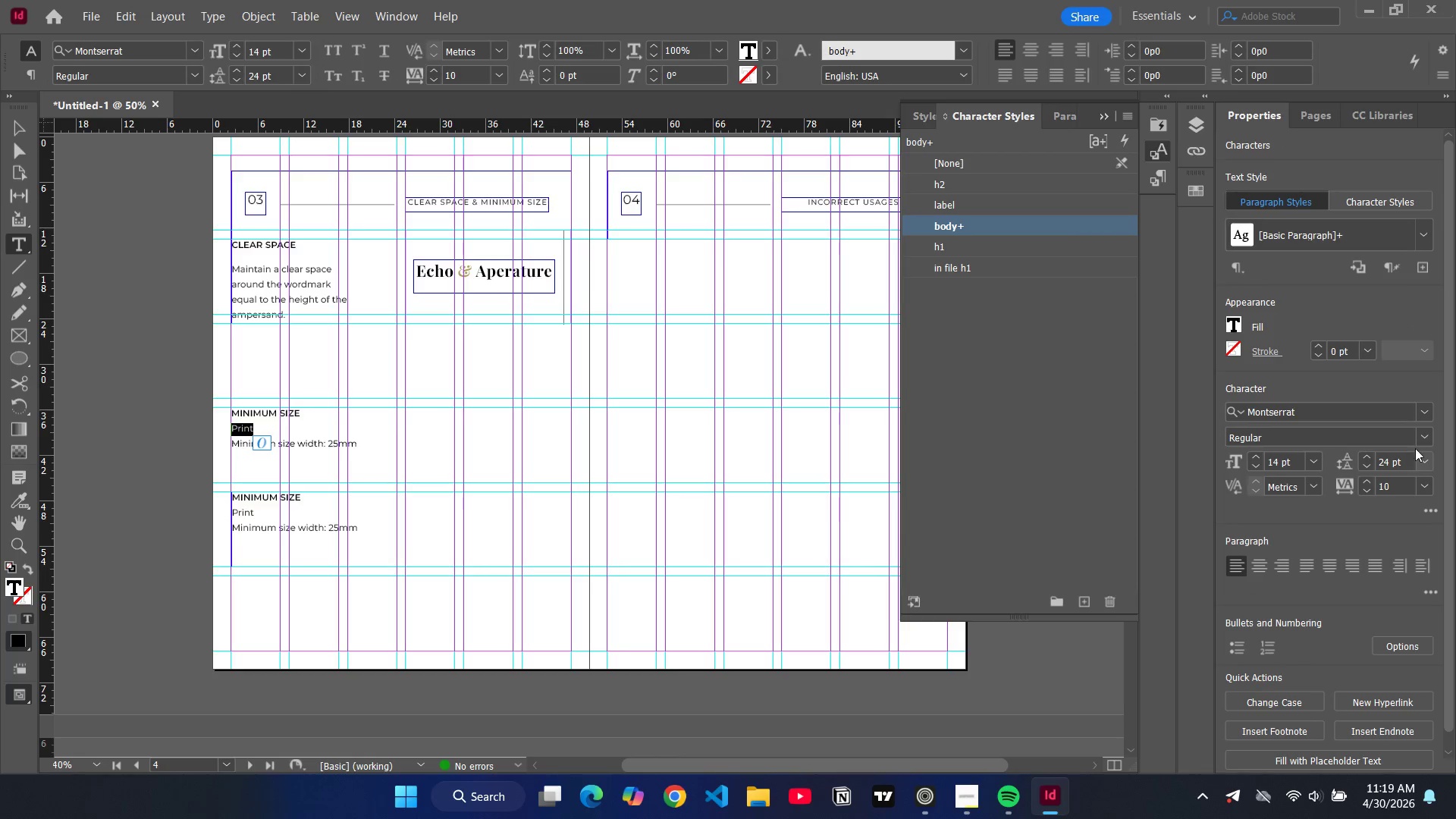 
left_click([1424, 438])
 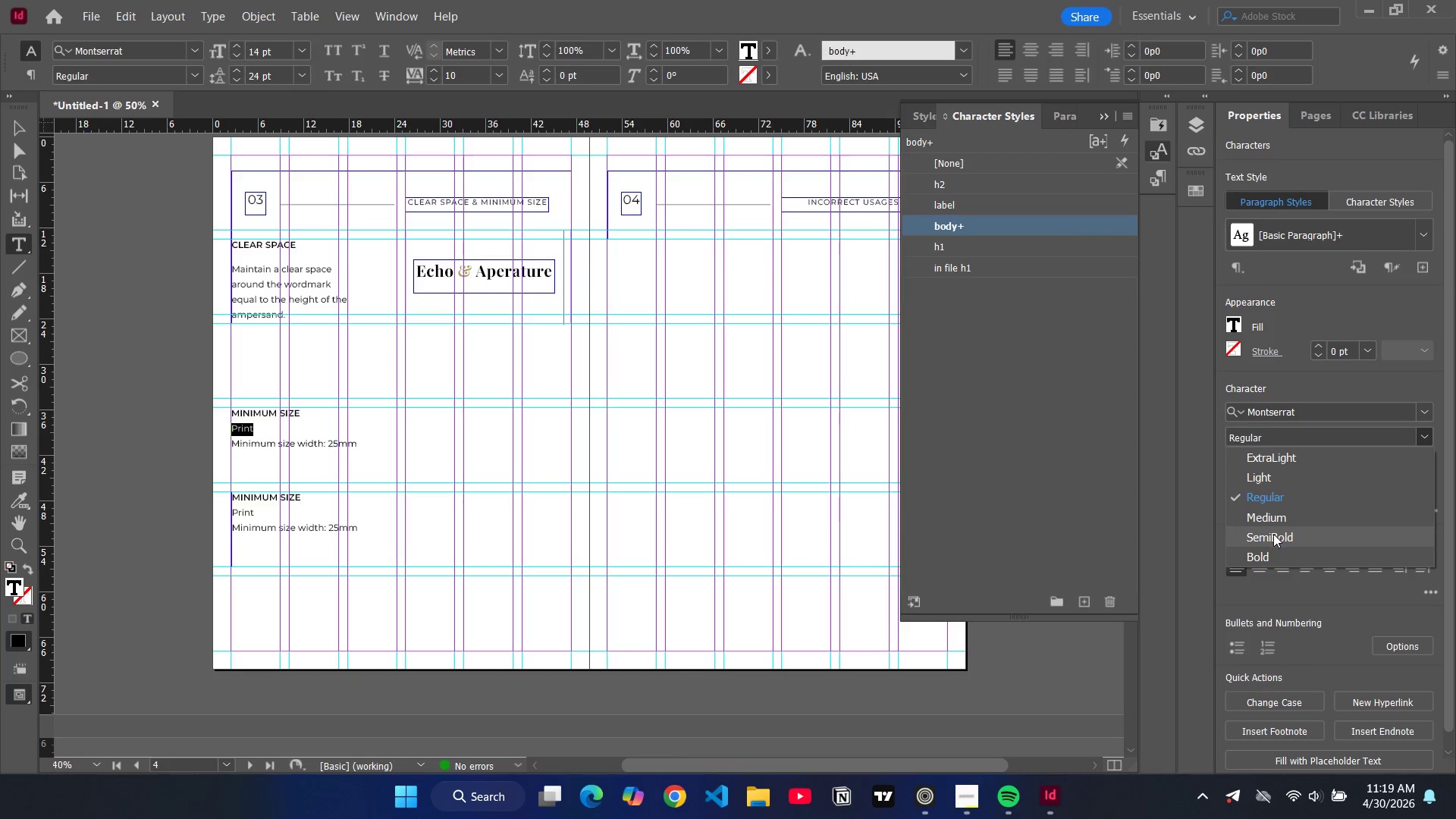 
left_click([1273, 534])
 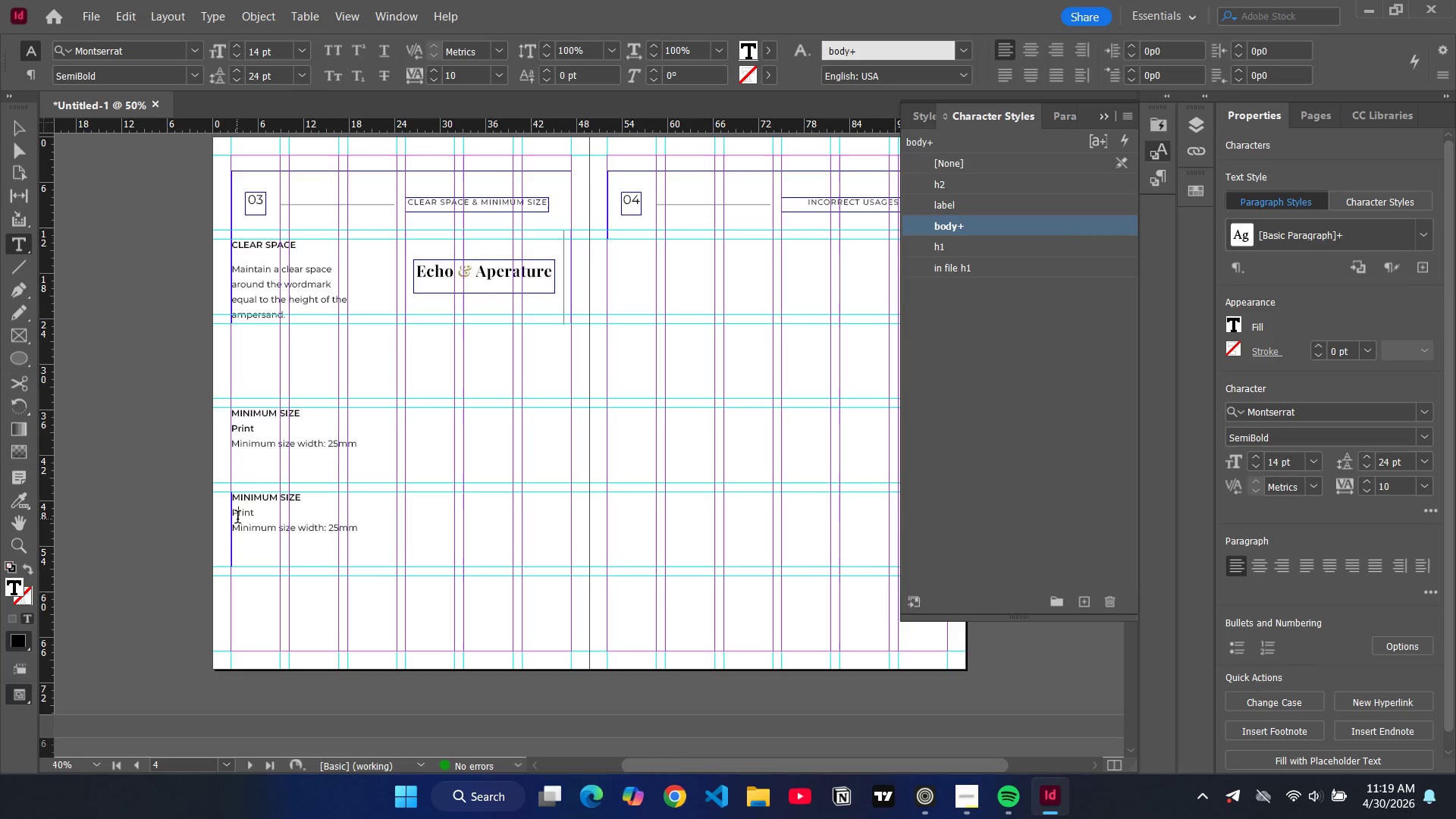 
double_click([237, 519])
 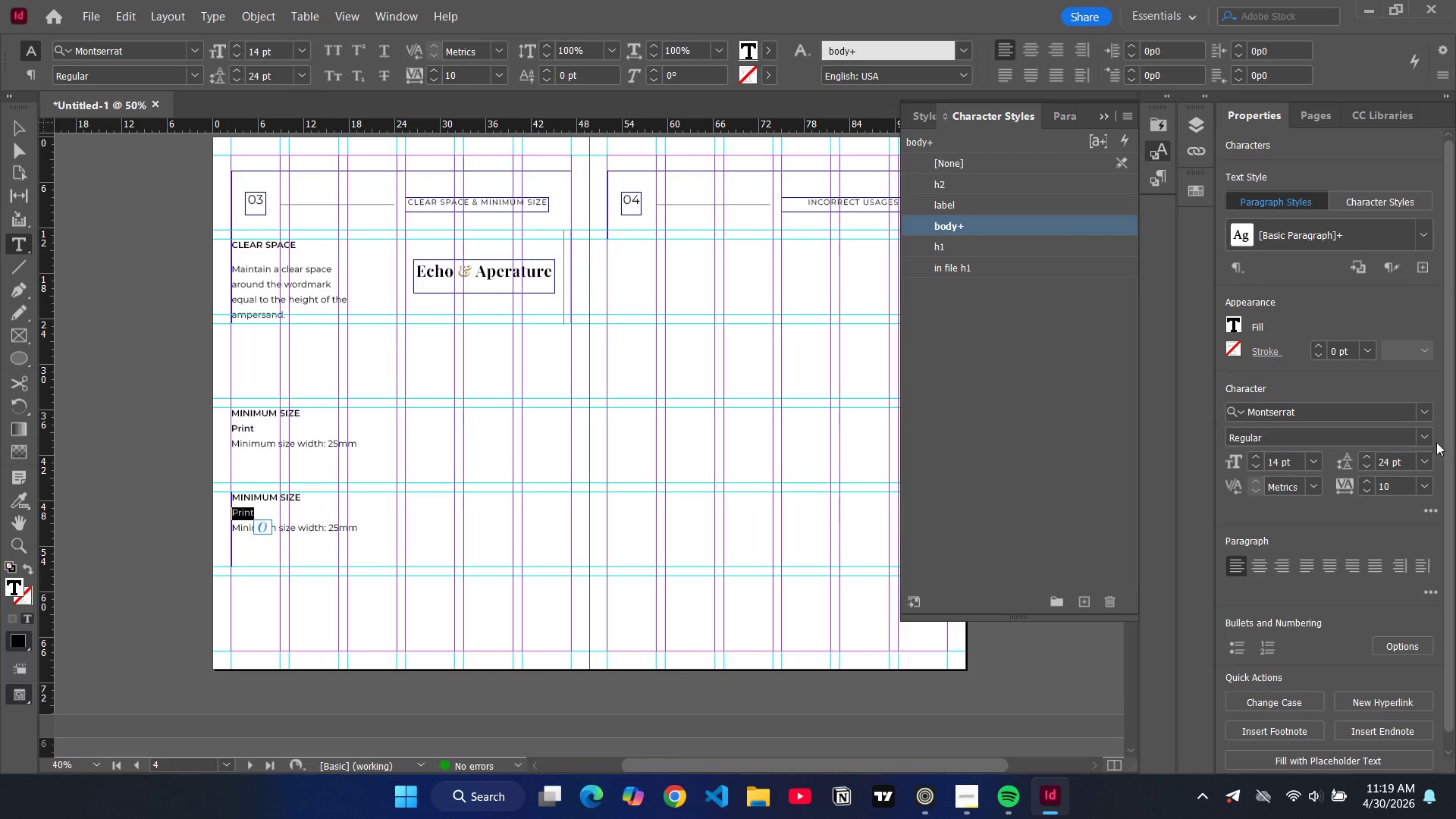 
left_click([1424, 436])
 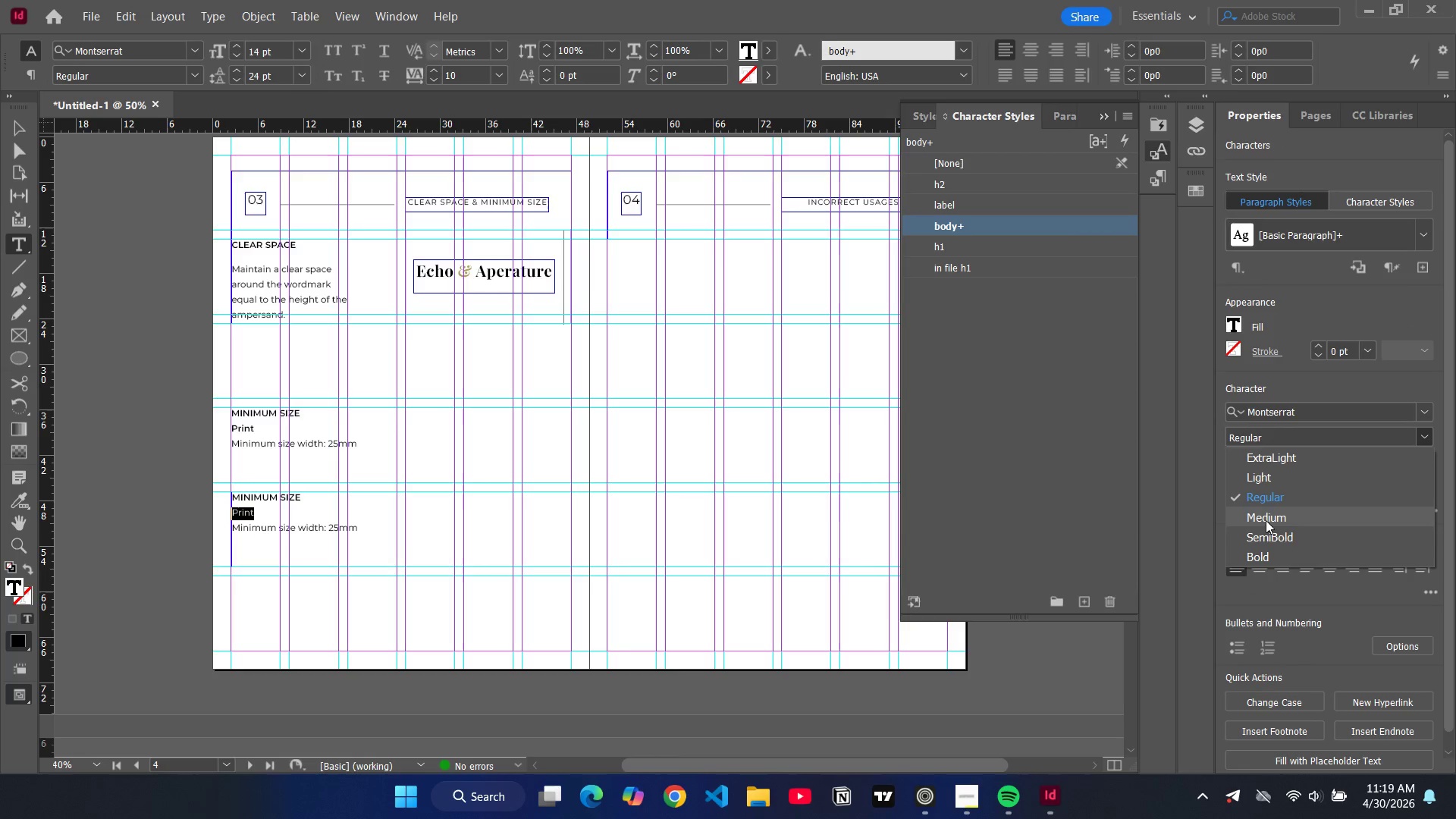 
left_click([1271, 537])
 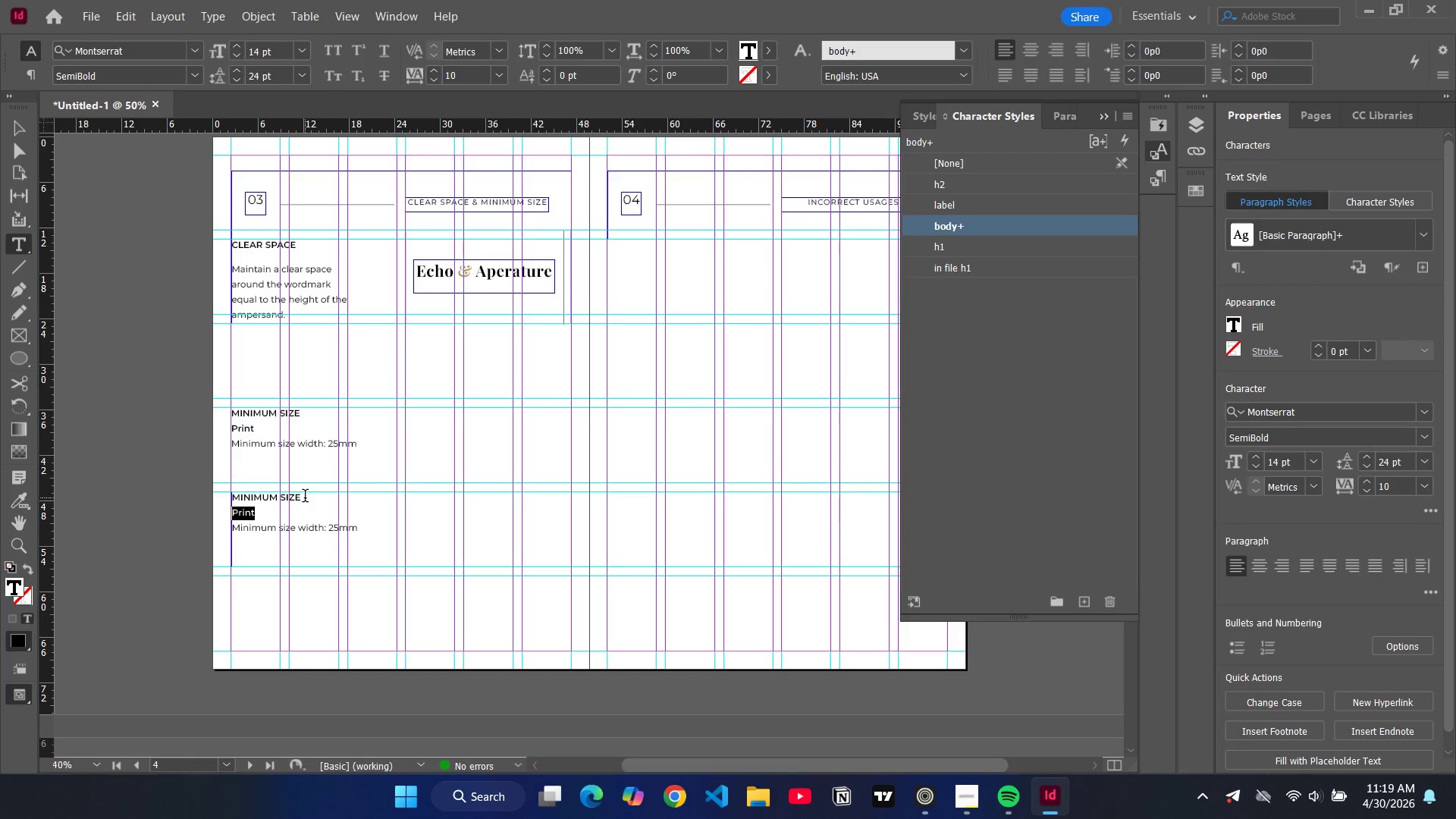 
left_click_drag(start_coordinate=[305, 497], to_coordinate=[229, 493])
 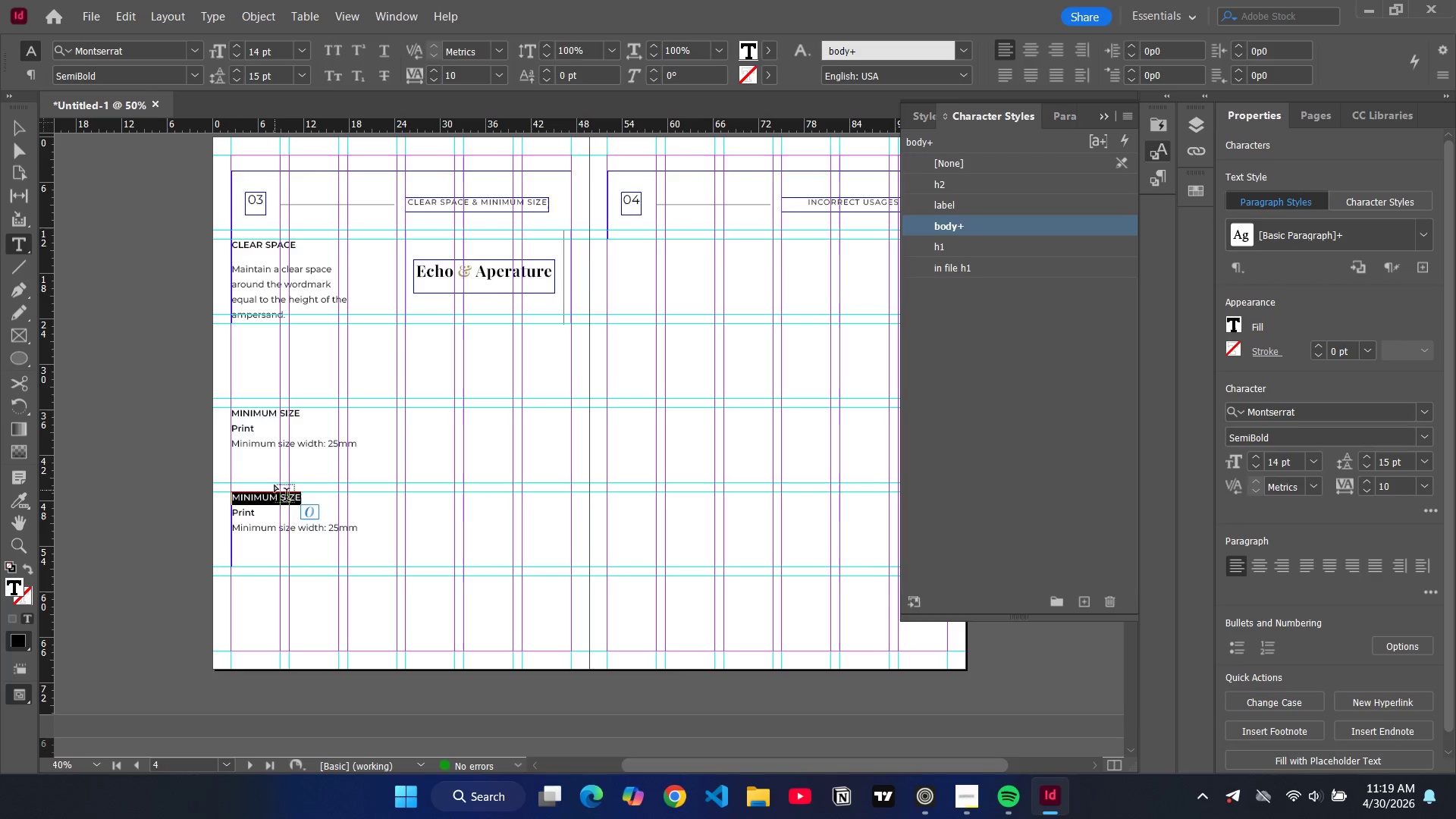 
left_click([264, 564])
 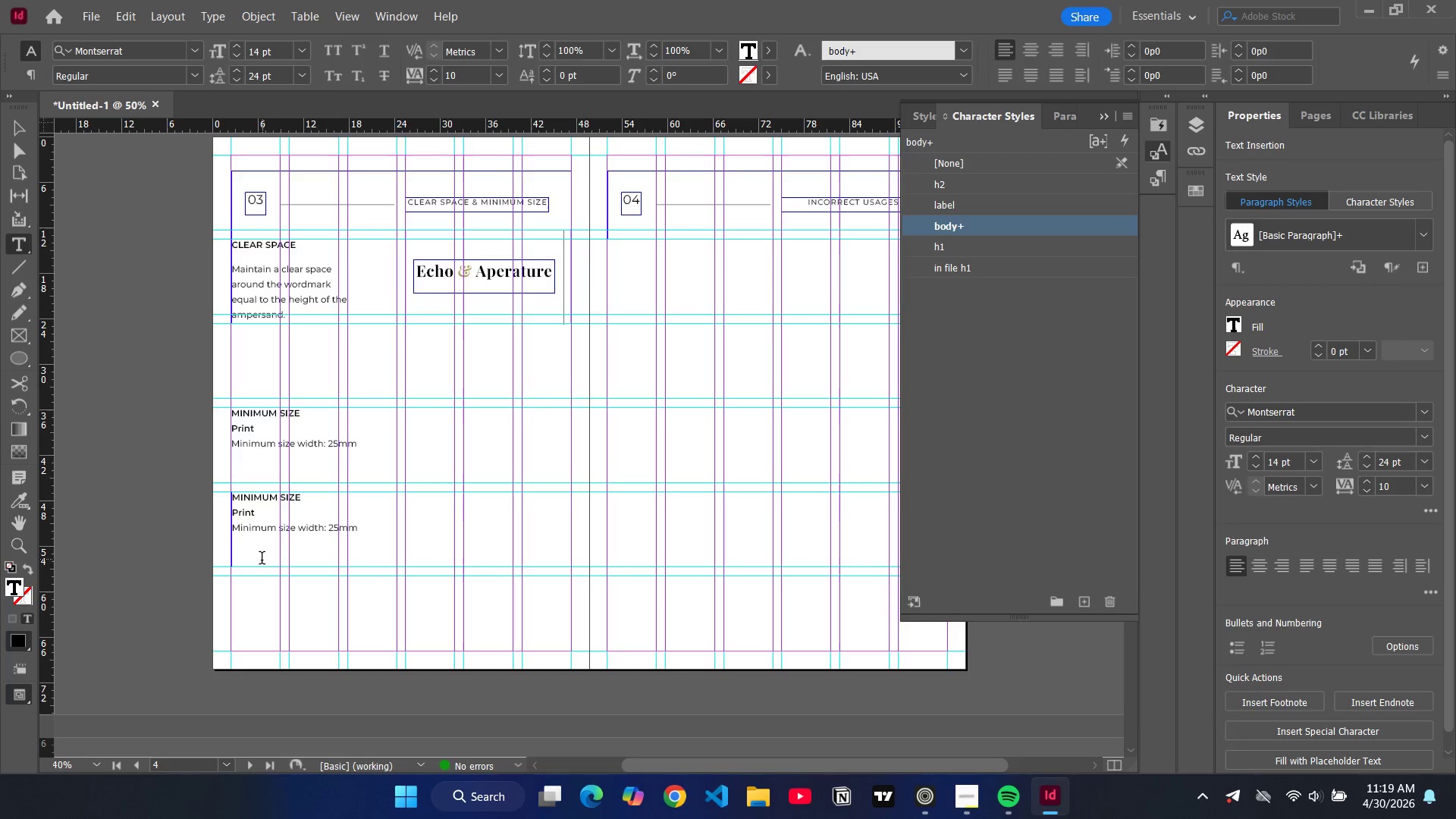 
left_click_drag(start_coordinate=[262, 560], to_coordinate=[226, 497])
 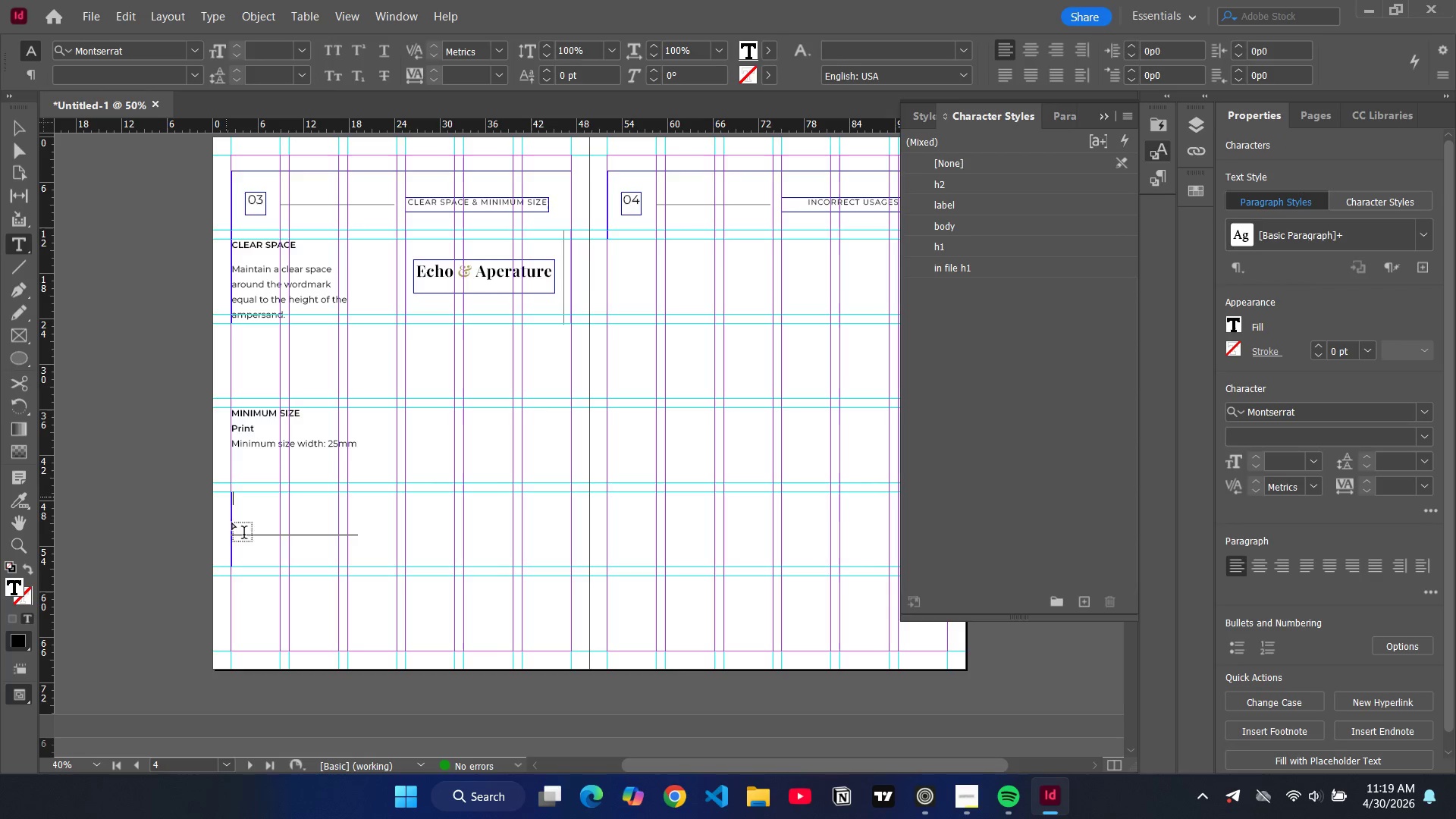 
key(Backspace)
 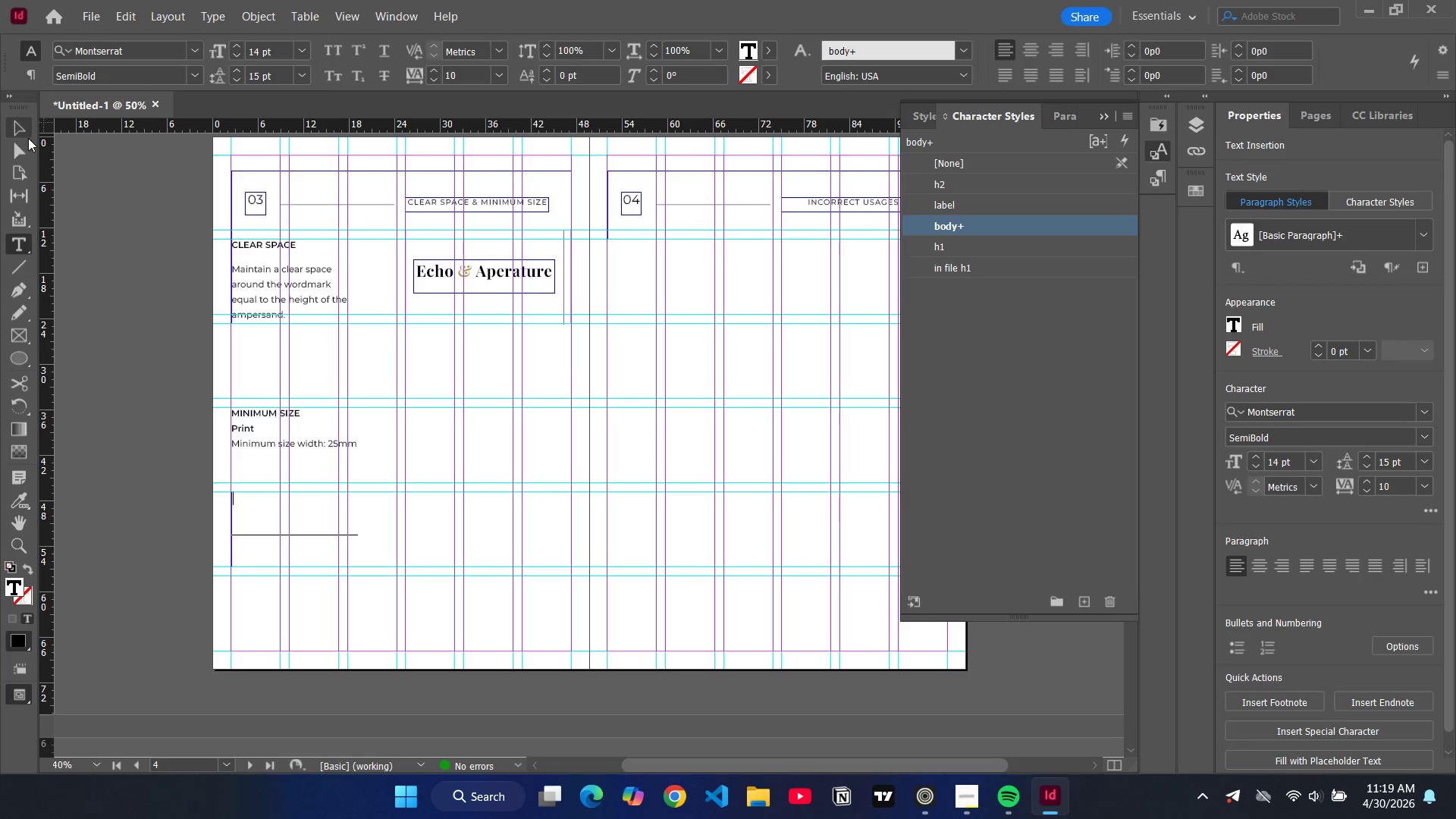 
left_click([28, 138])
 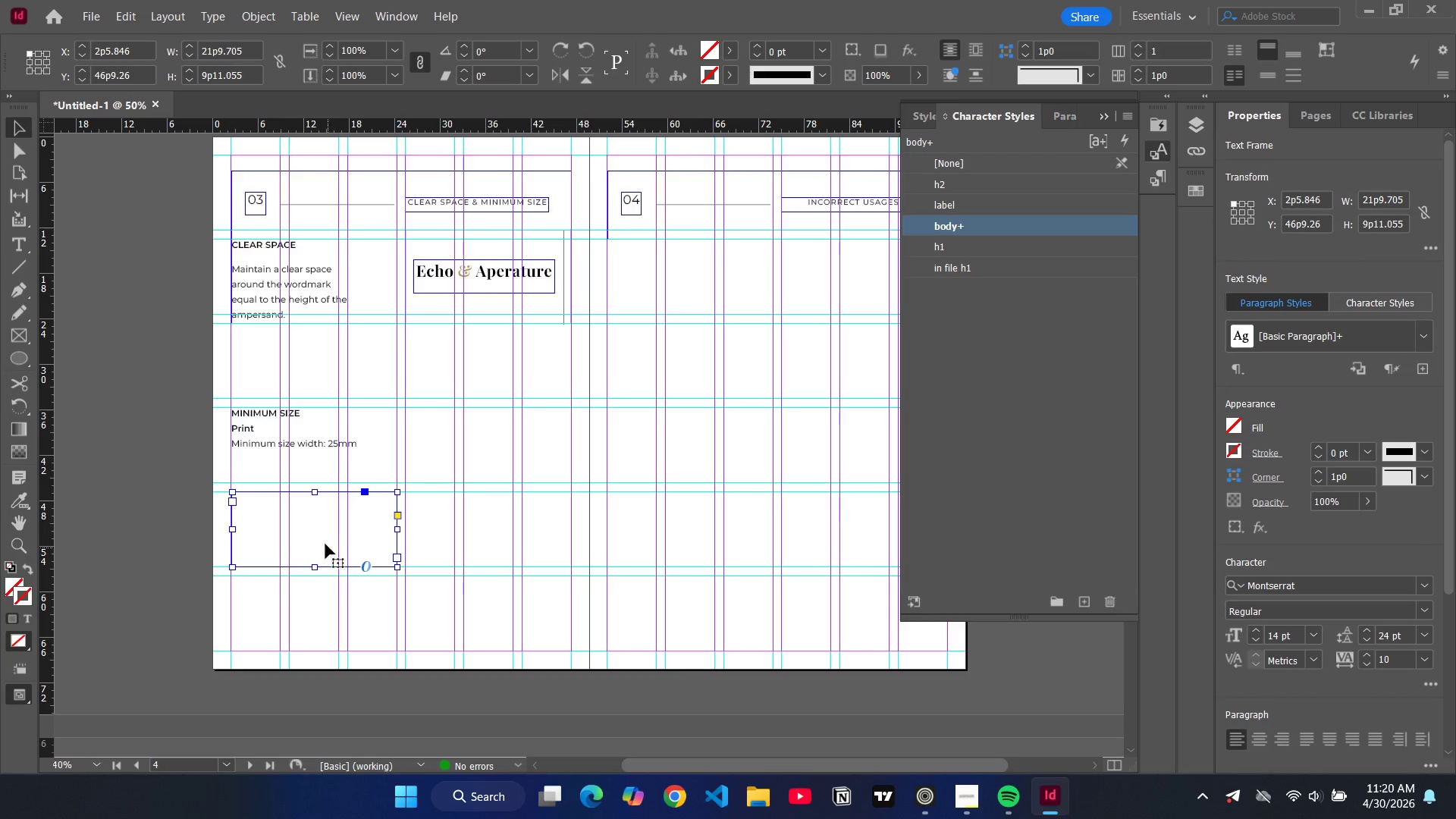 
left_click([325, 542])
 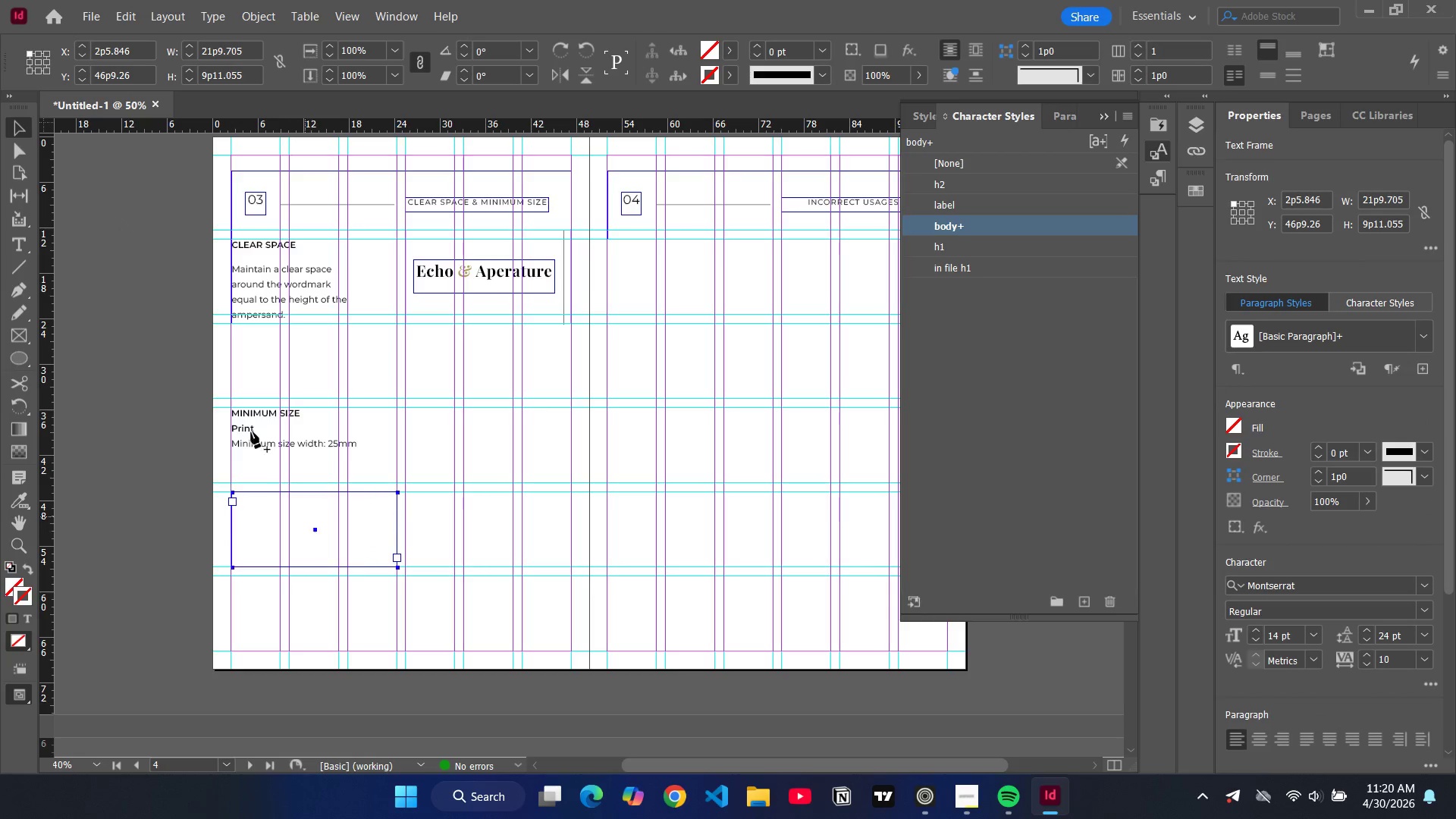 
key(Equal)
 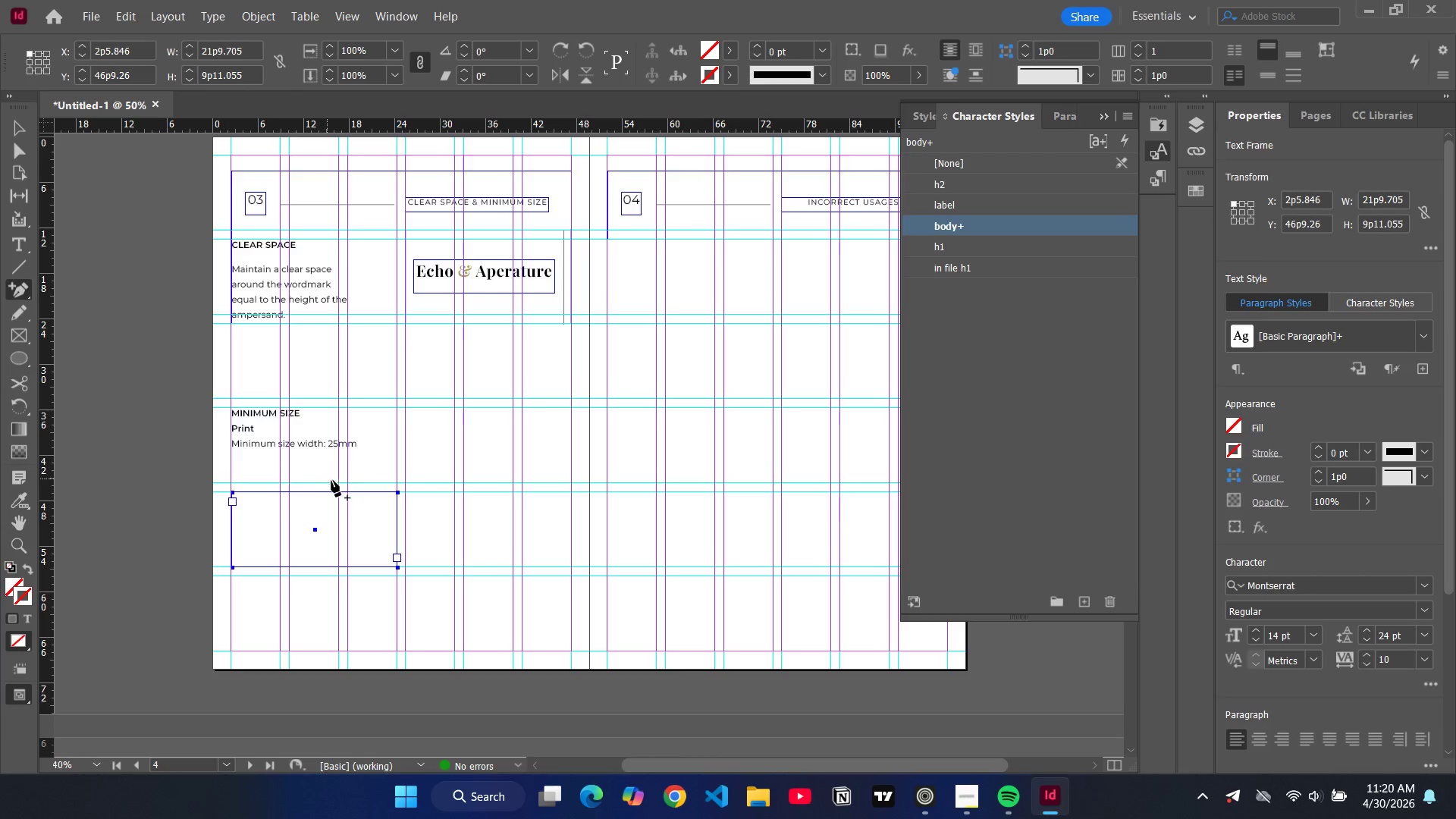 
key(Backspace)
 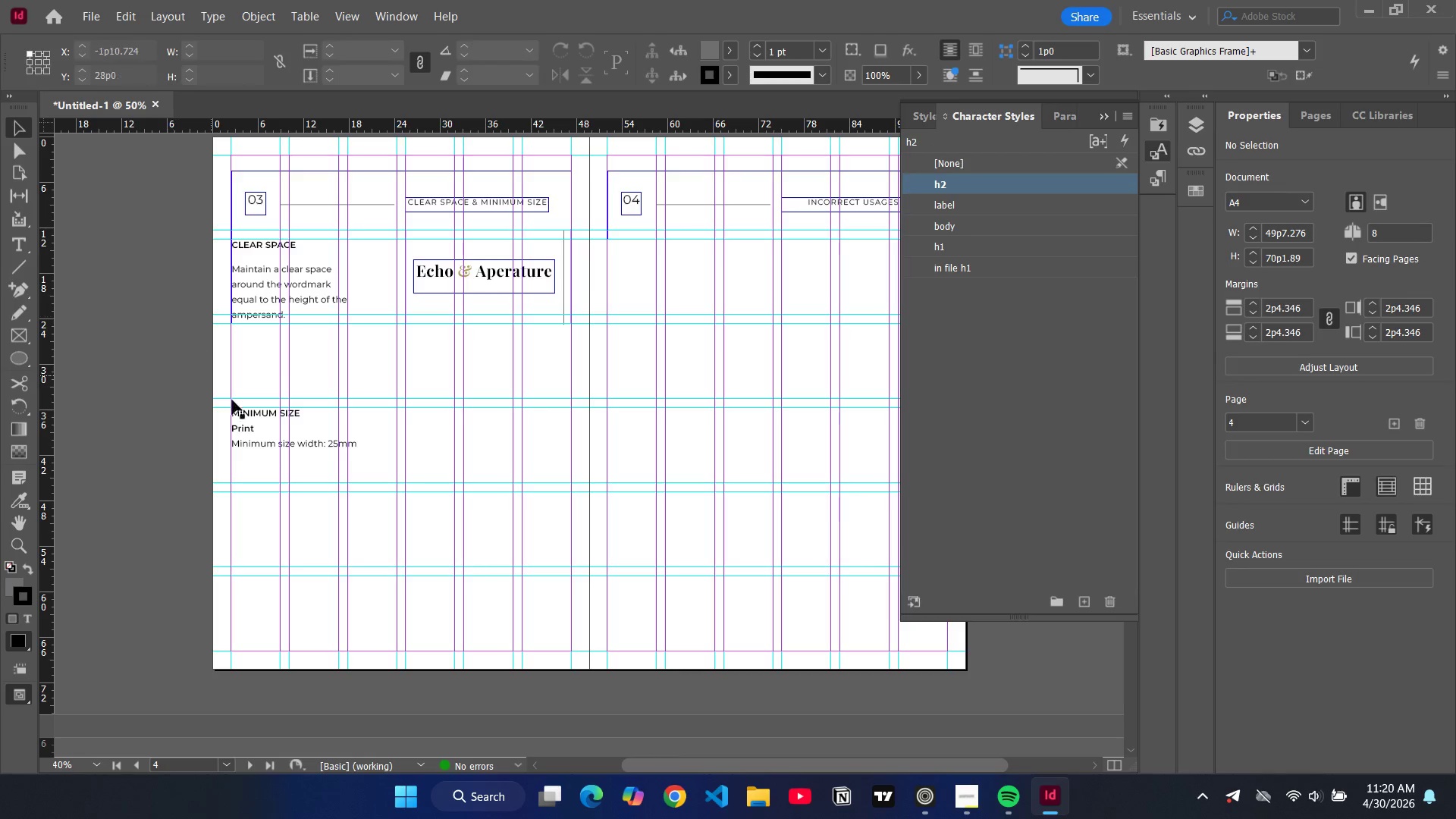 
double_click([328, 435])
 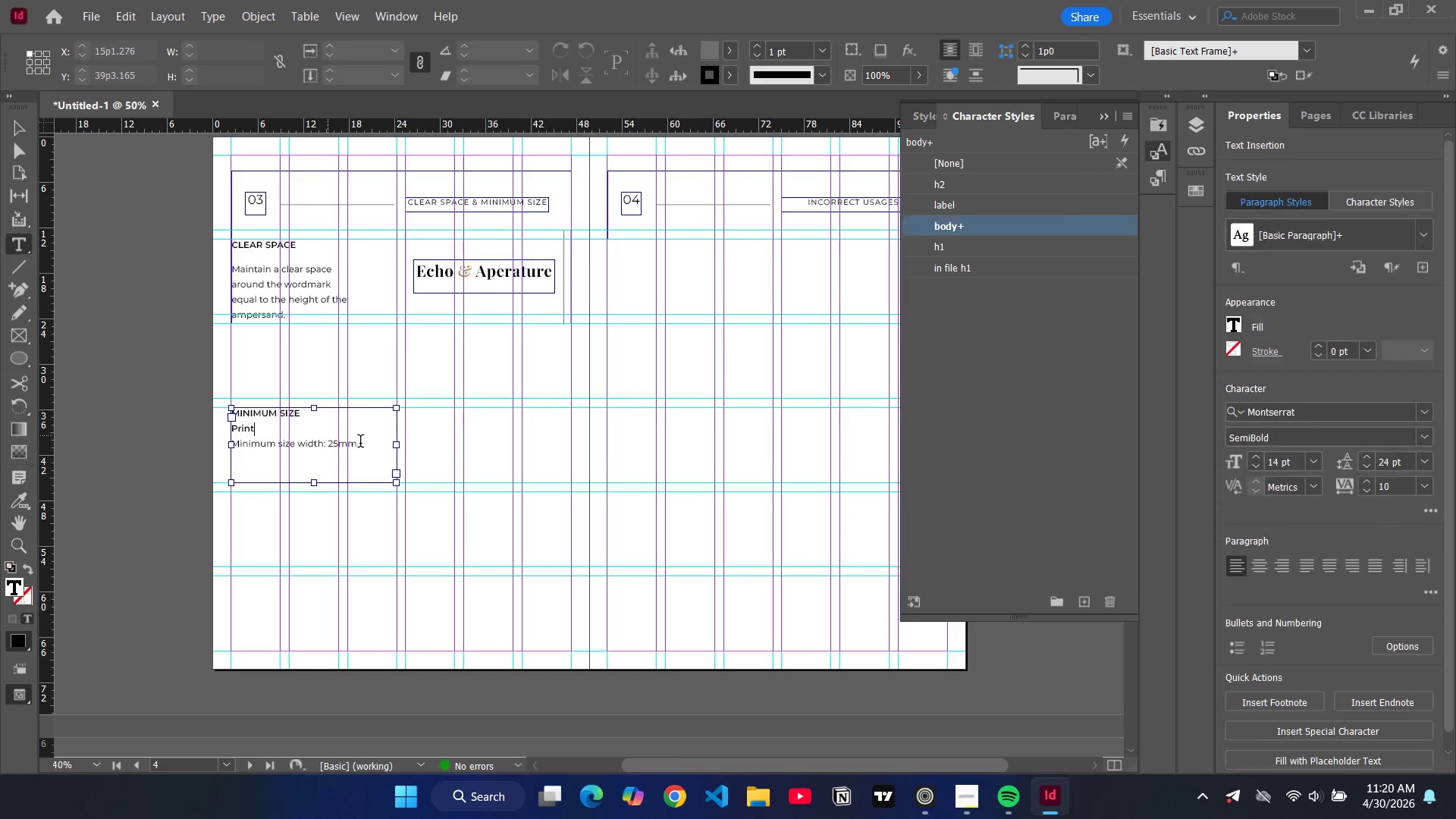 
left_click([360, 443])
 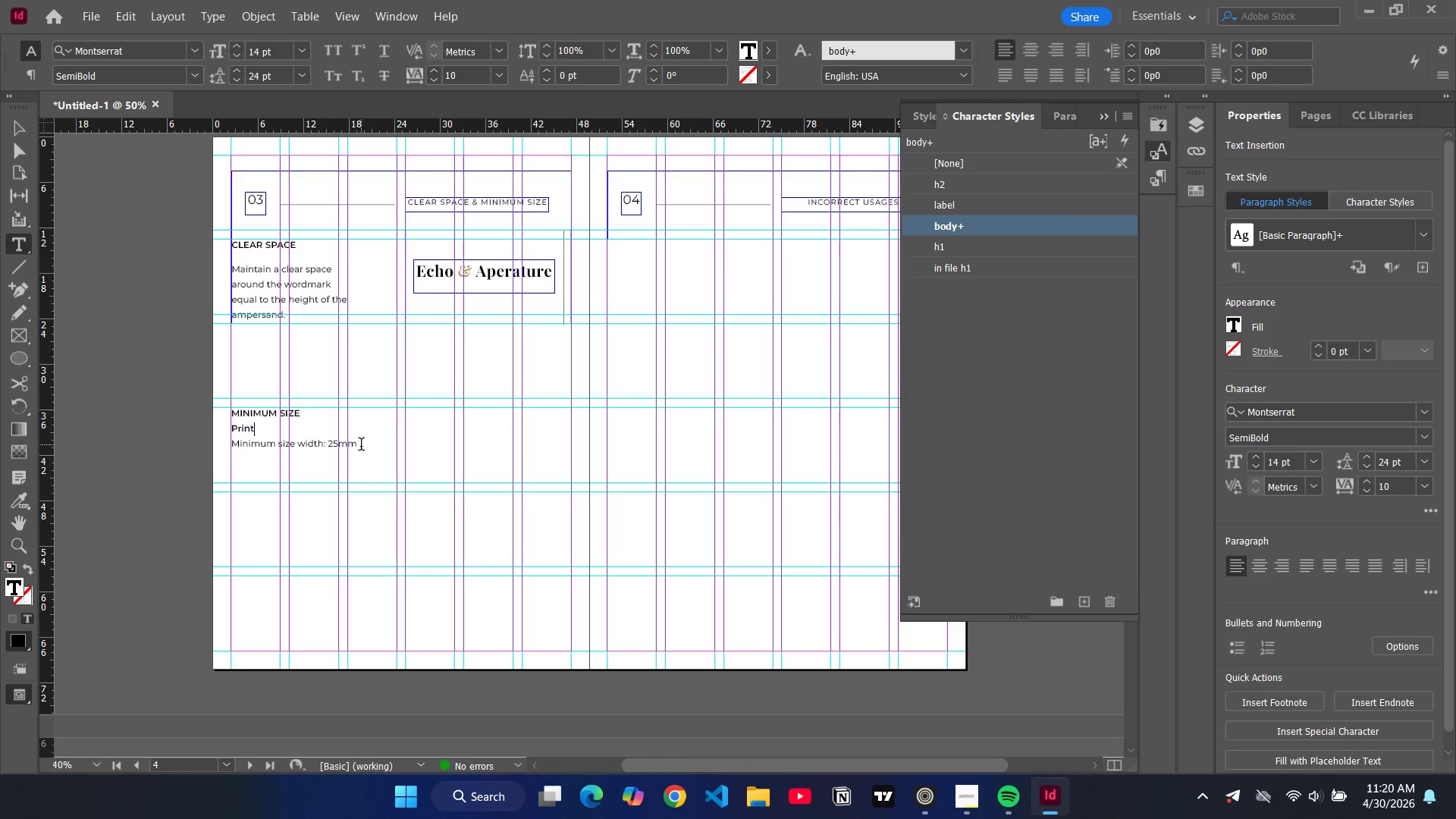 
left_click_drag(start_coordinate=[361, 446], to_coordinate=[229, 431])
 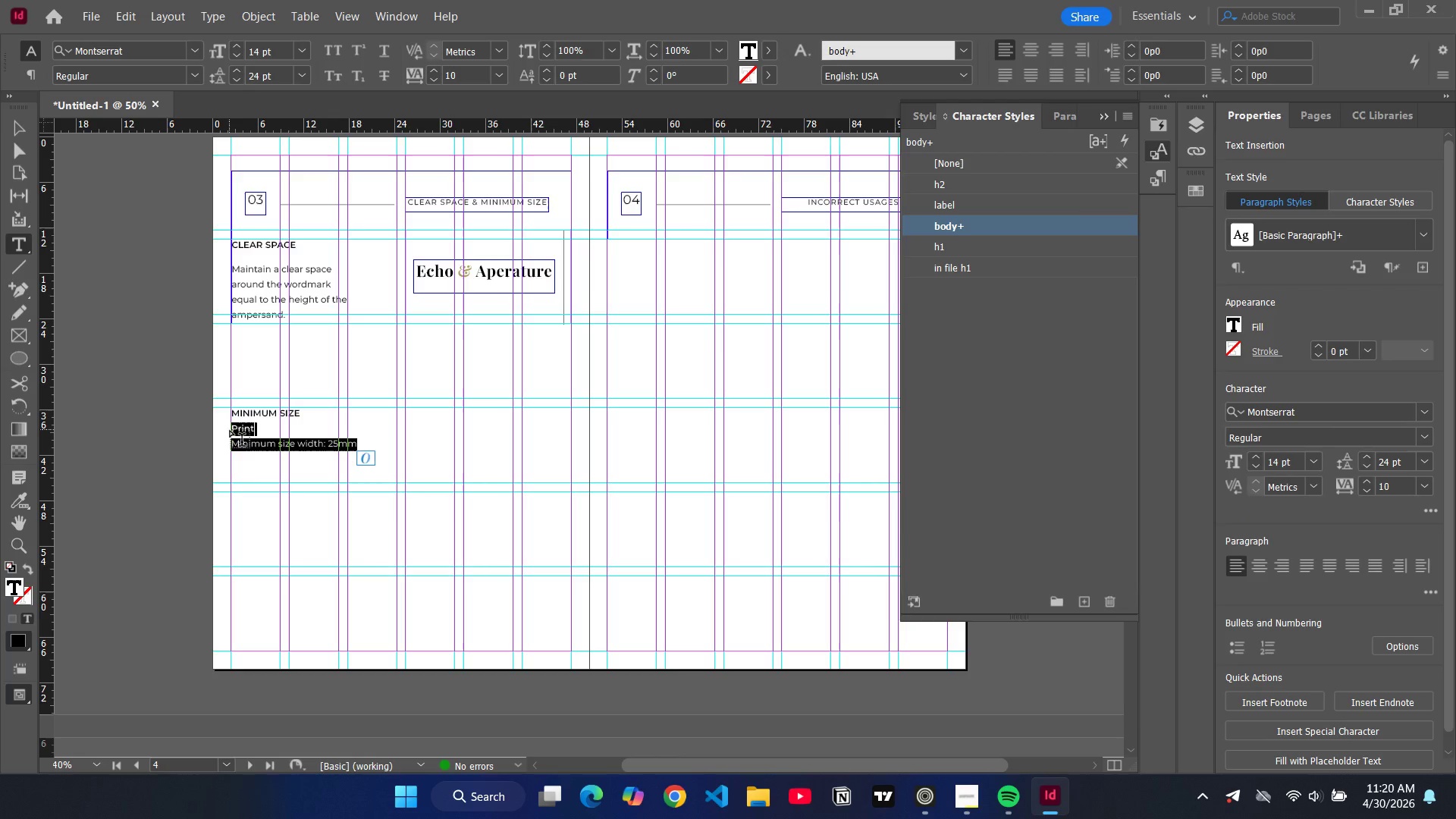 
key(Control+C)
 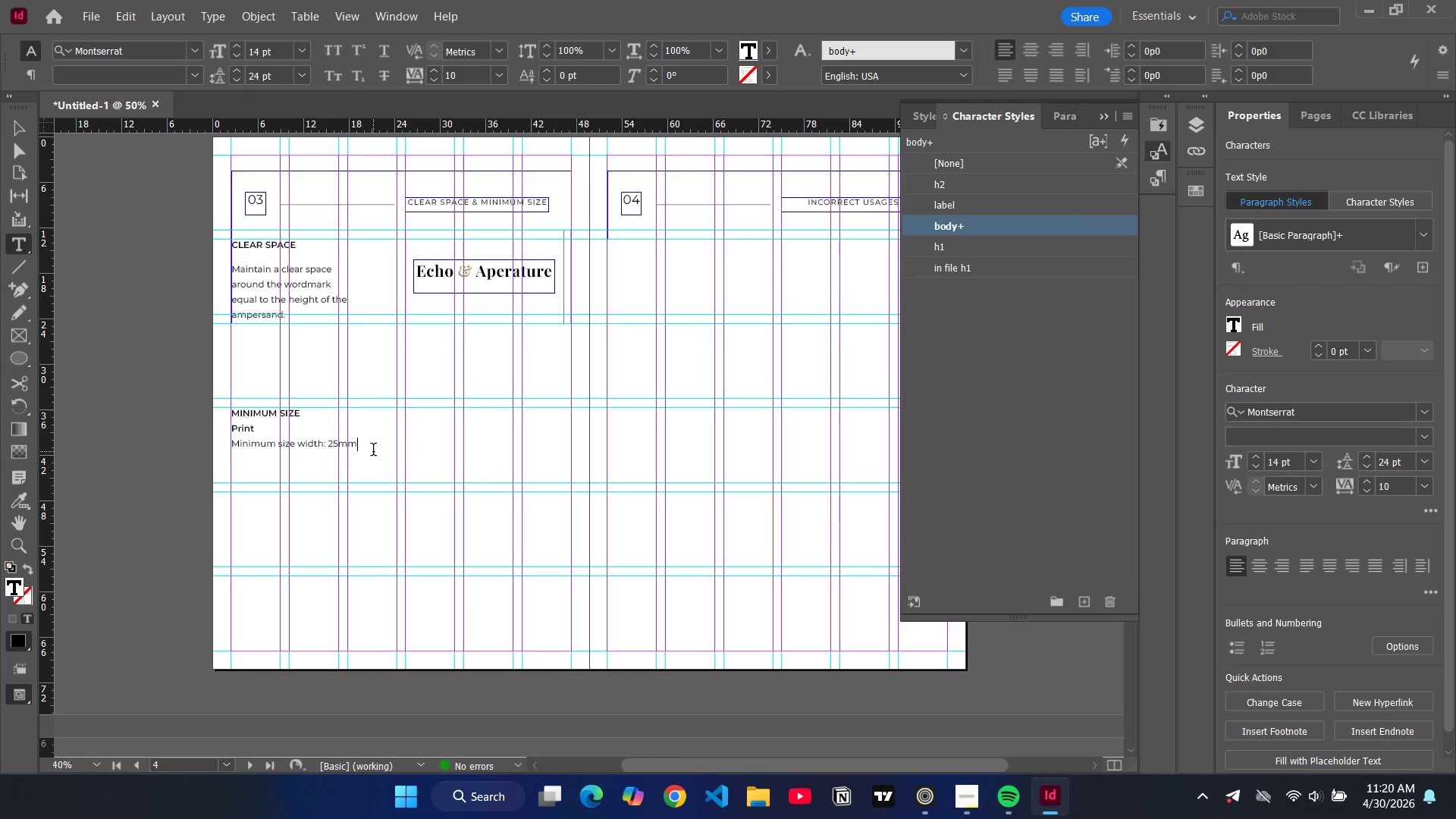 
left_click([373, 451])
 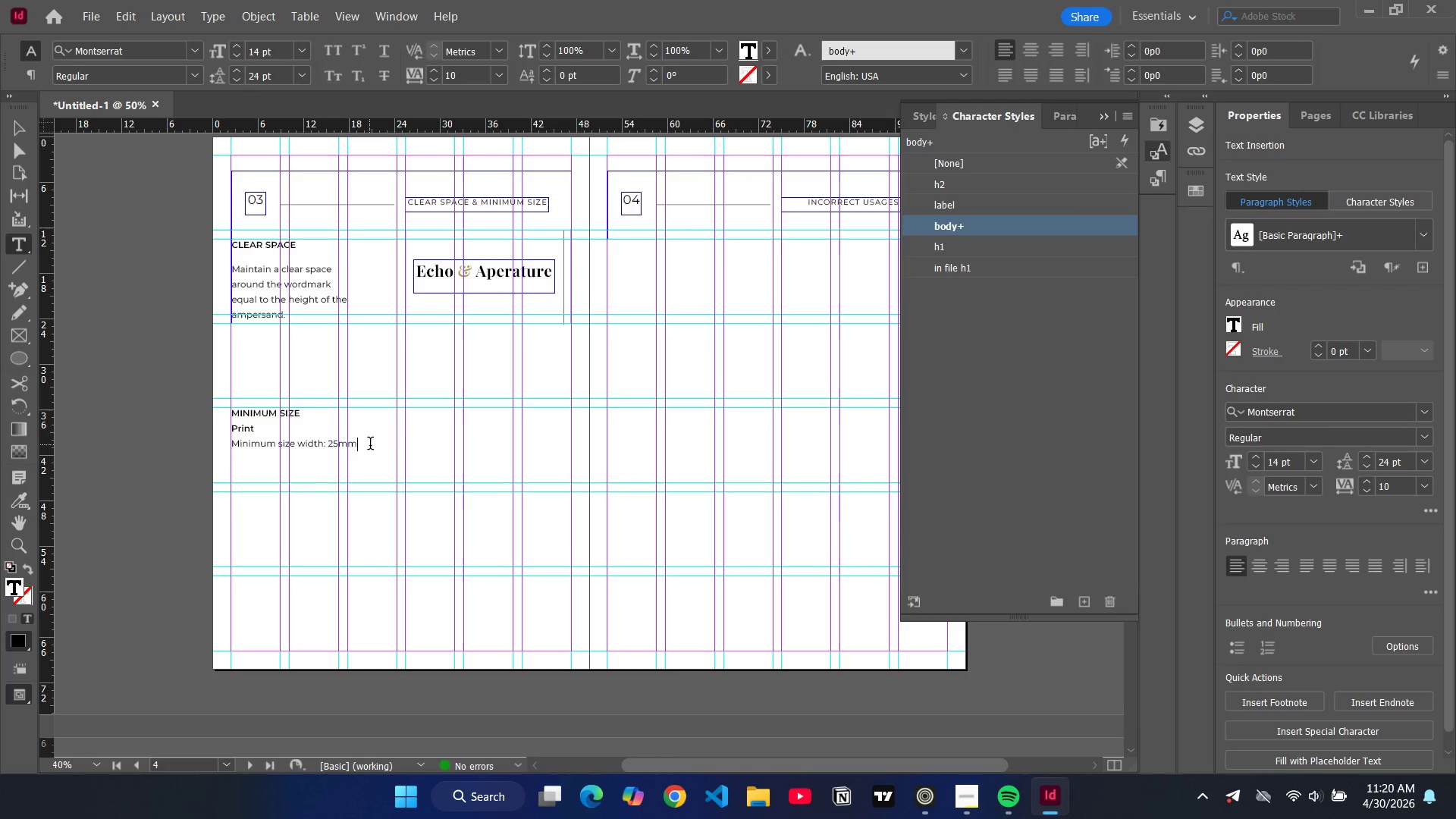 
key(Enter)
 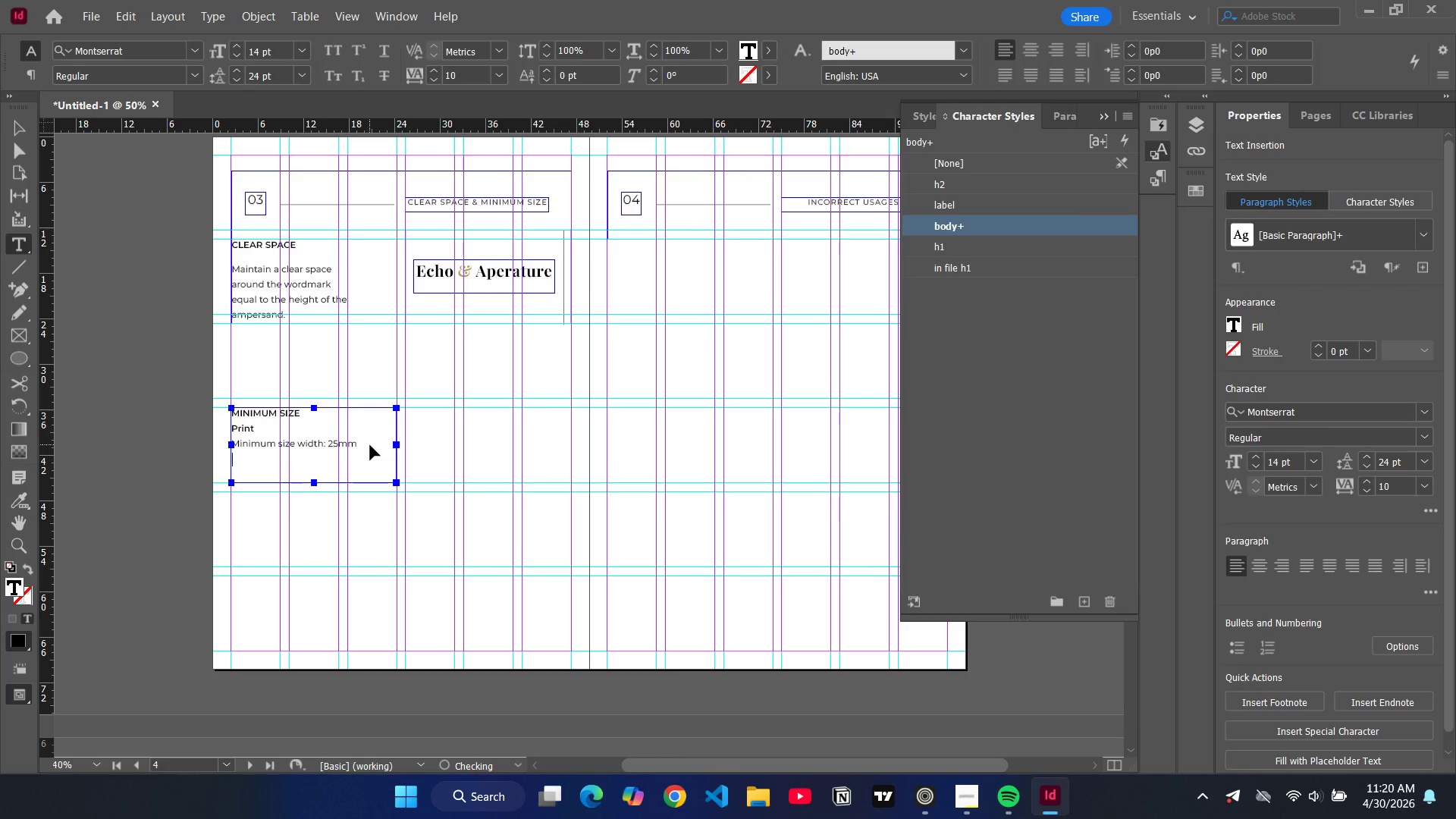 
key(Control+V)
 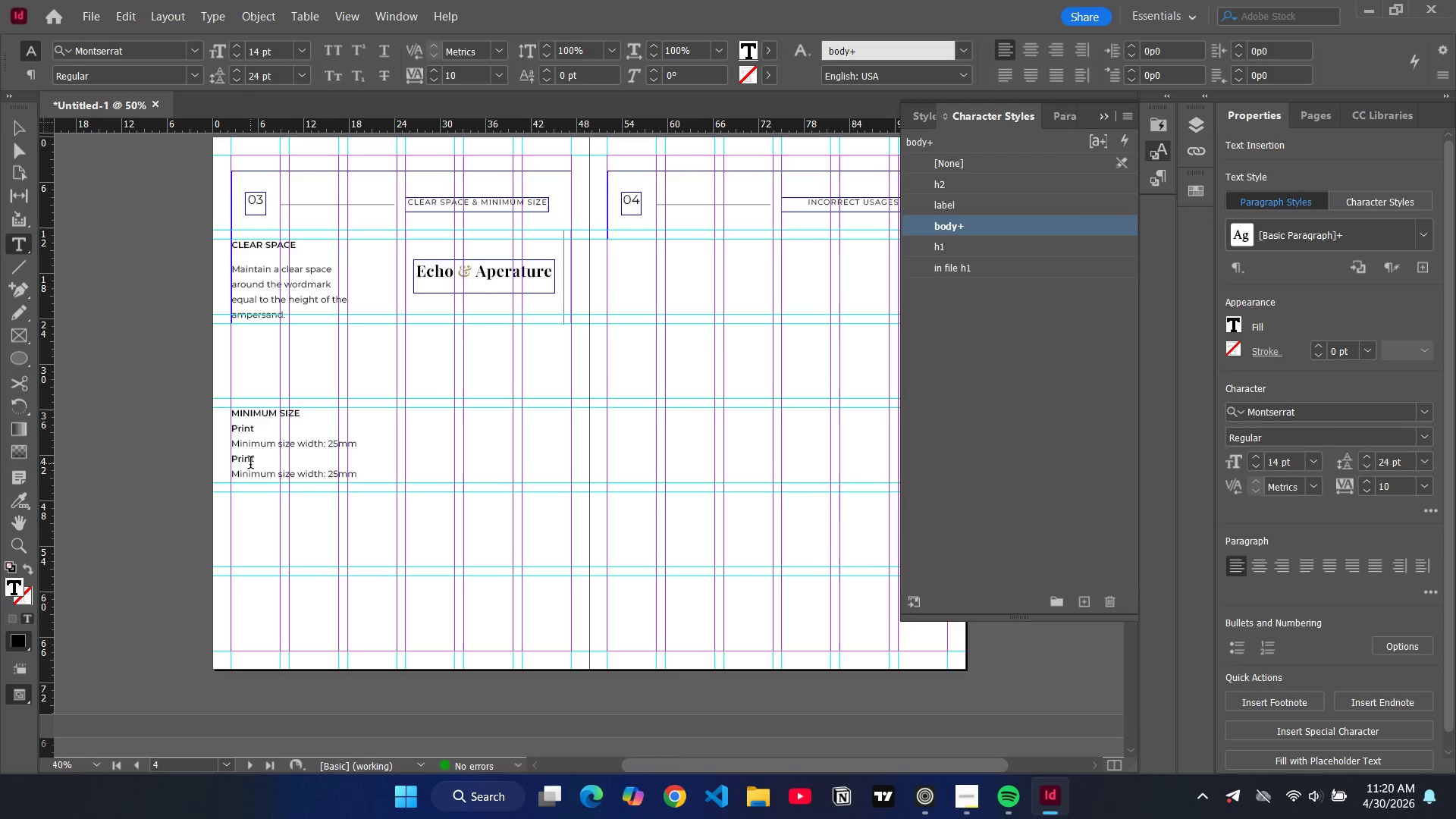 
double_click([250, 464])
 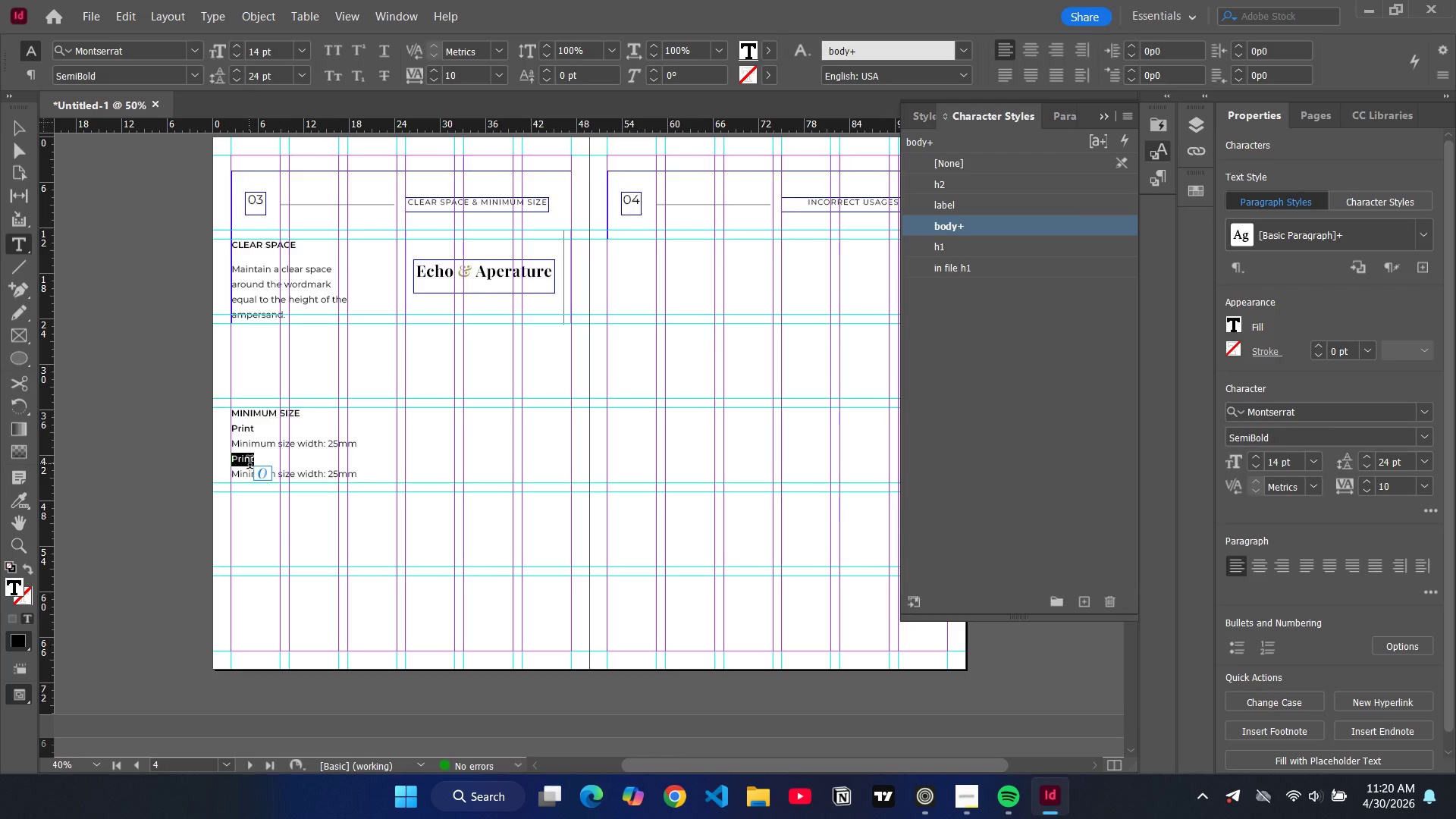 
type(Dif)
key(Backspace)
type(gital)
 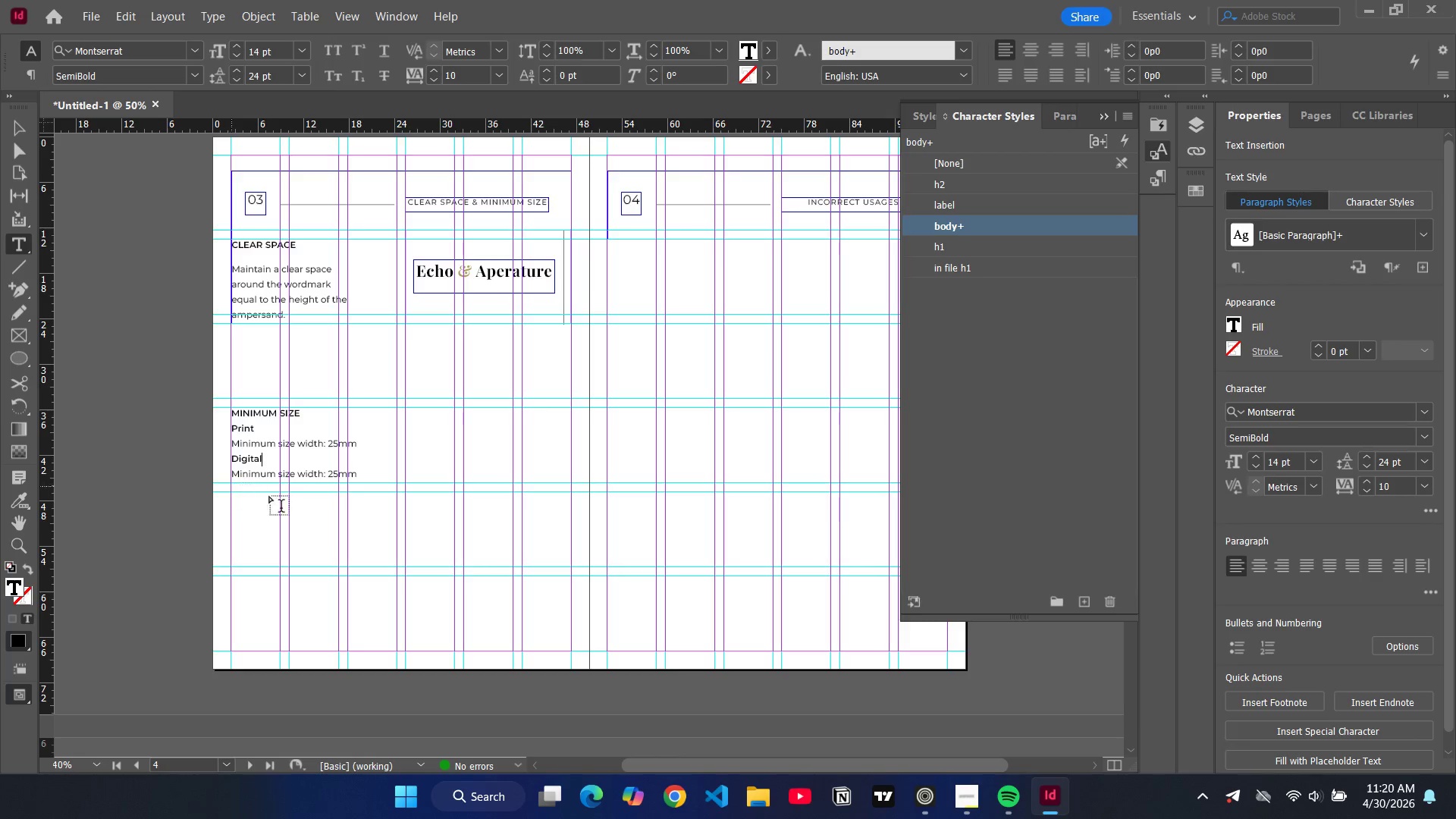 
double_click([338, 474])
 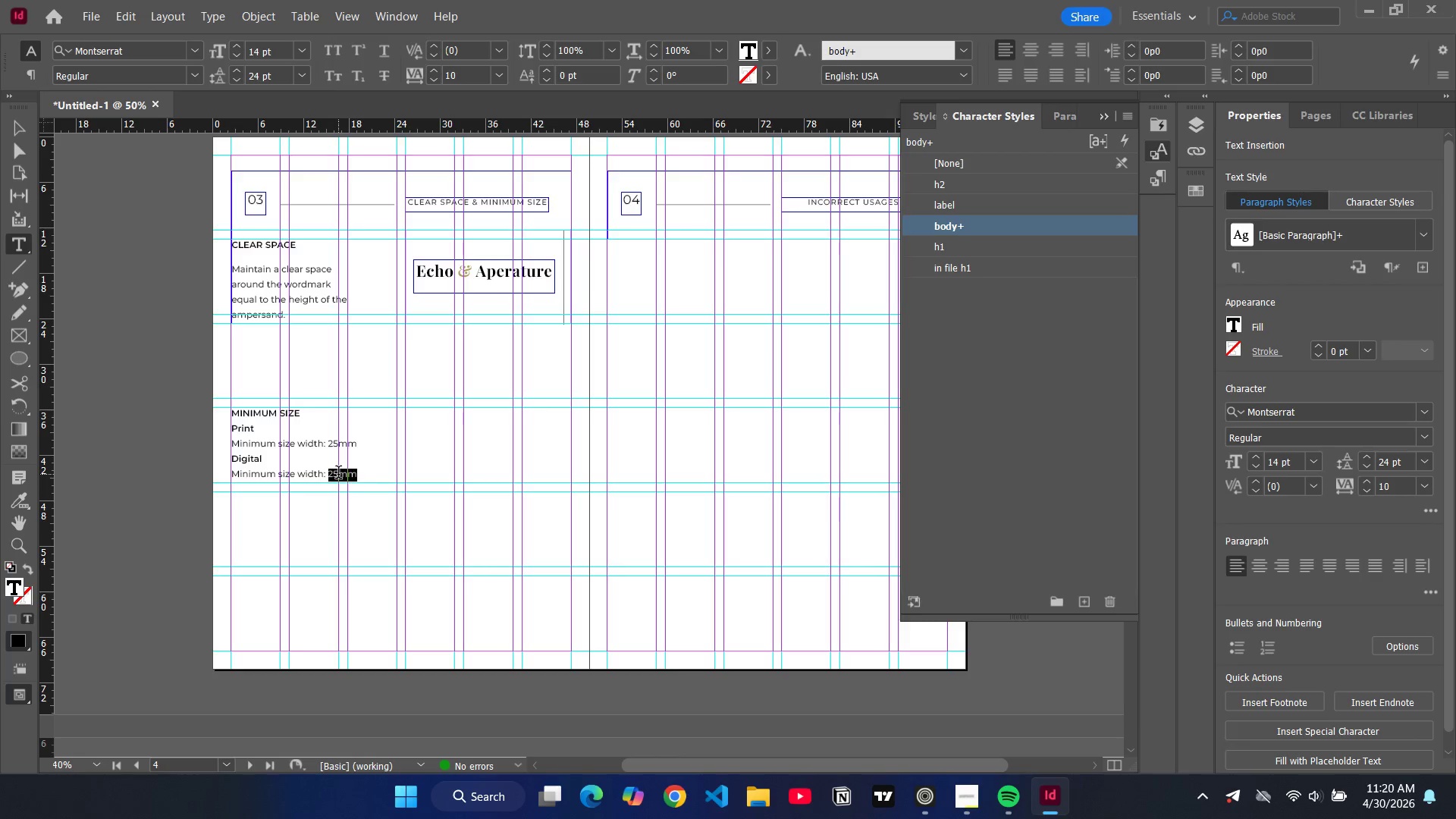 
triple_click([338, 474])
 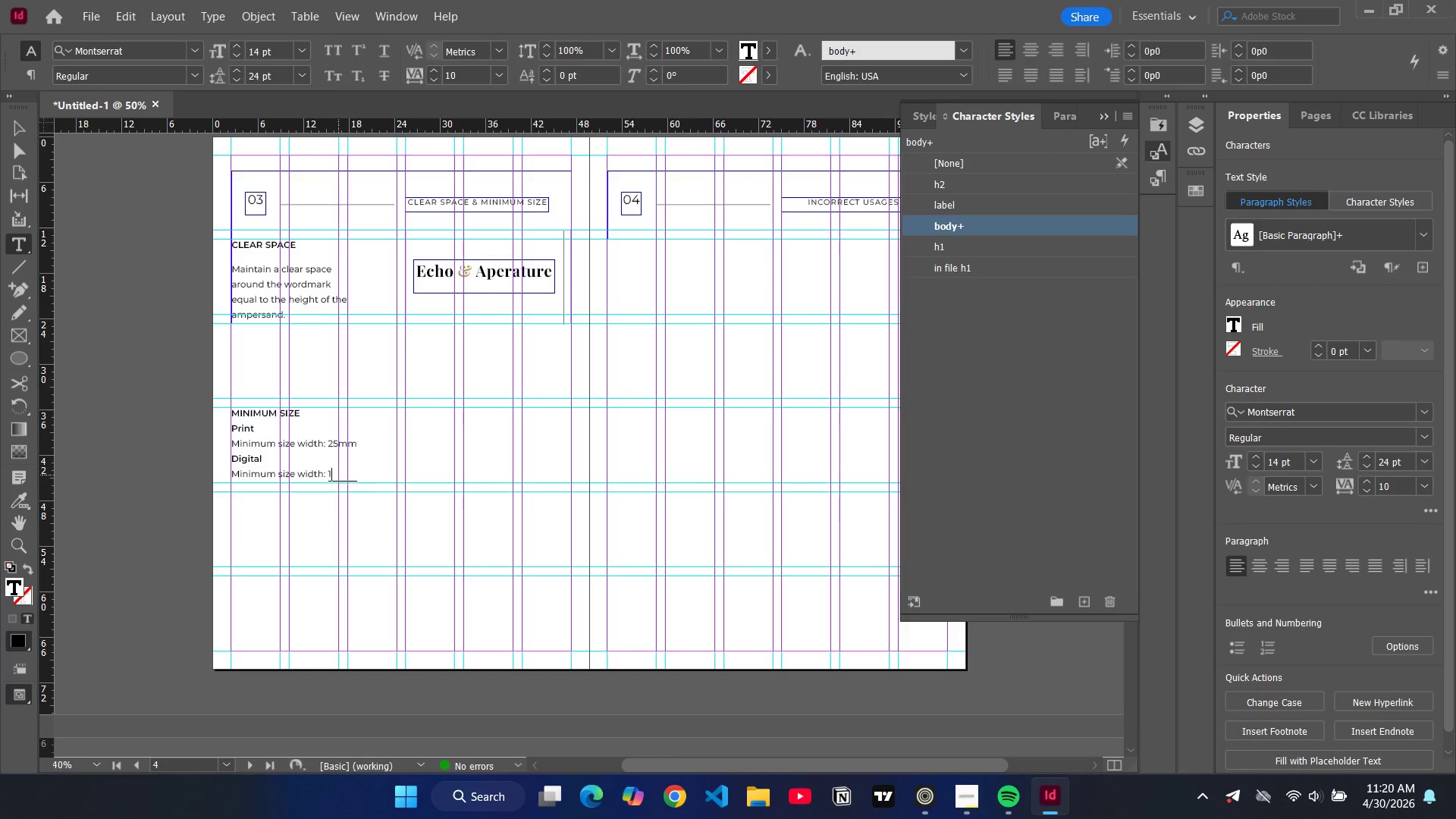 
type(120px)
 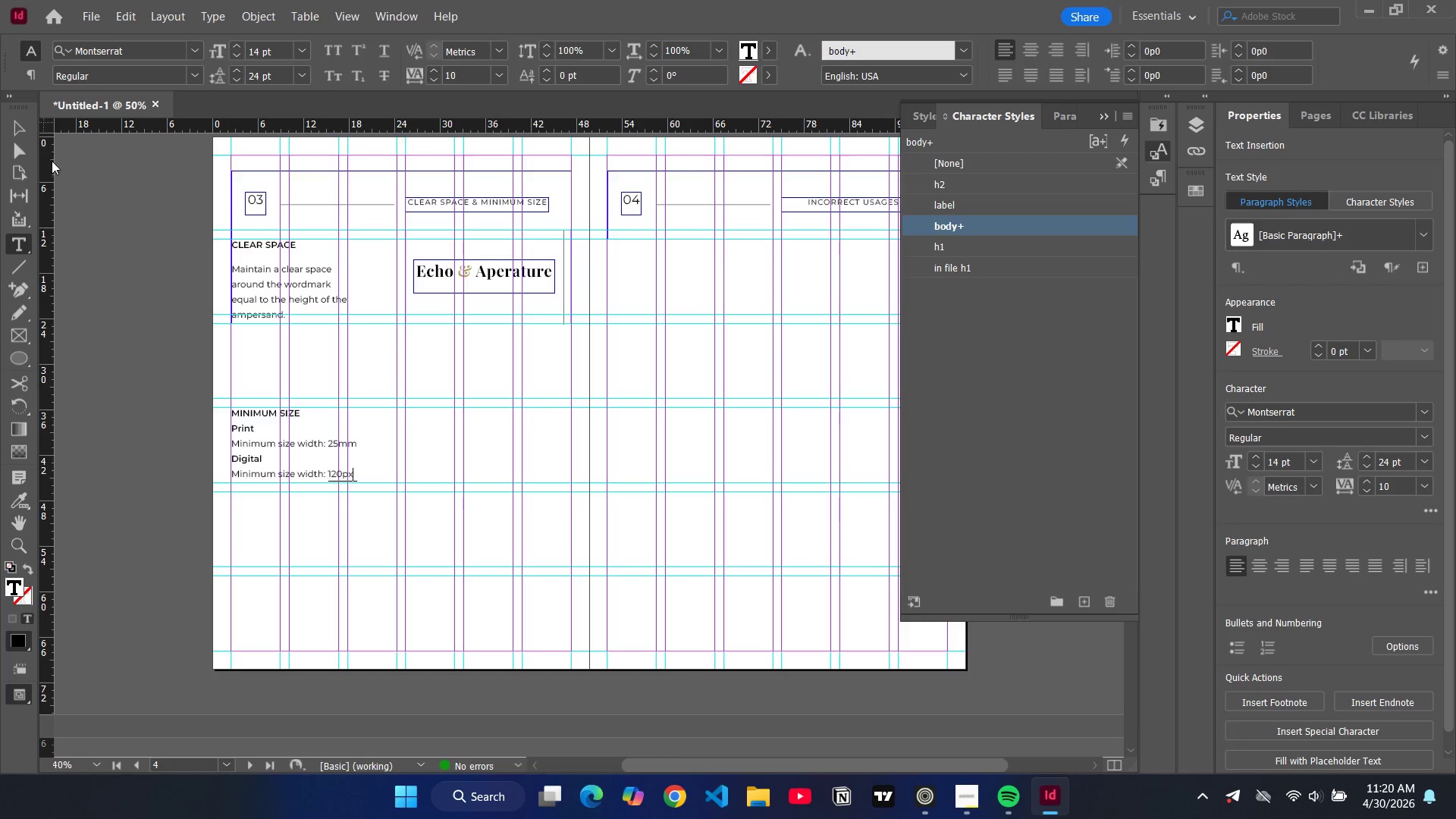 
left_click([24, 127])
 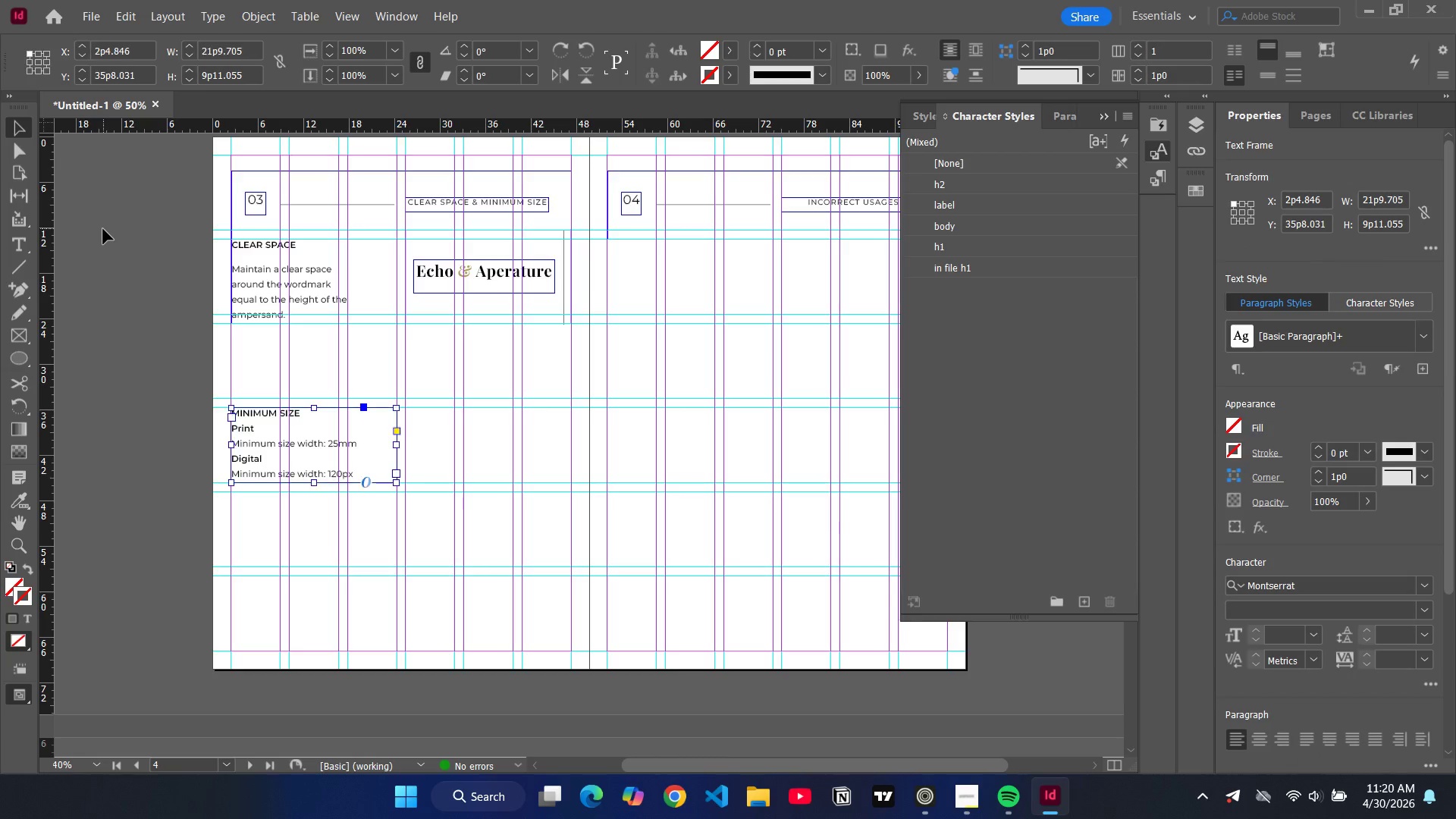 
left_click([103, 229])
 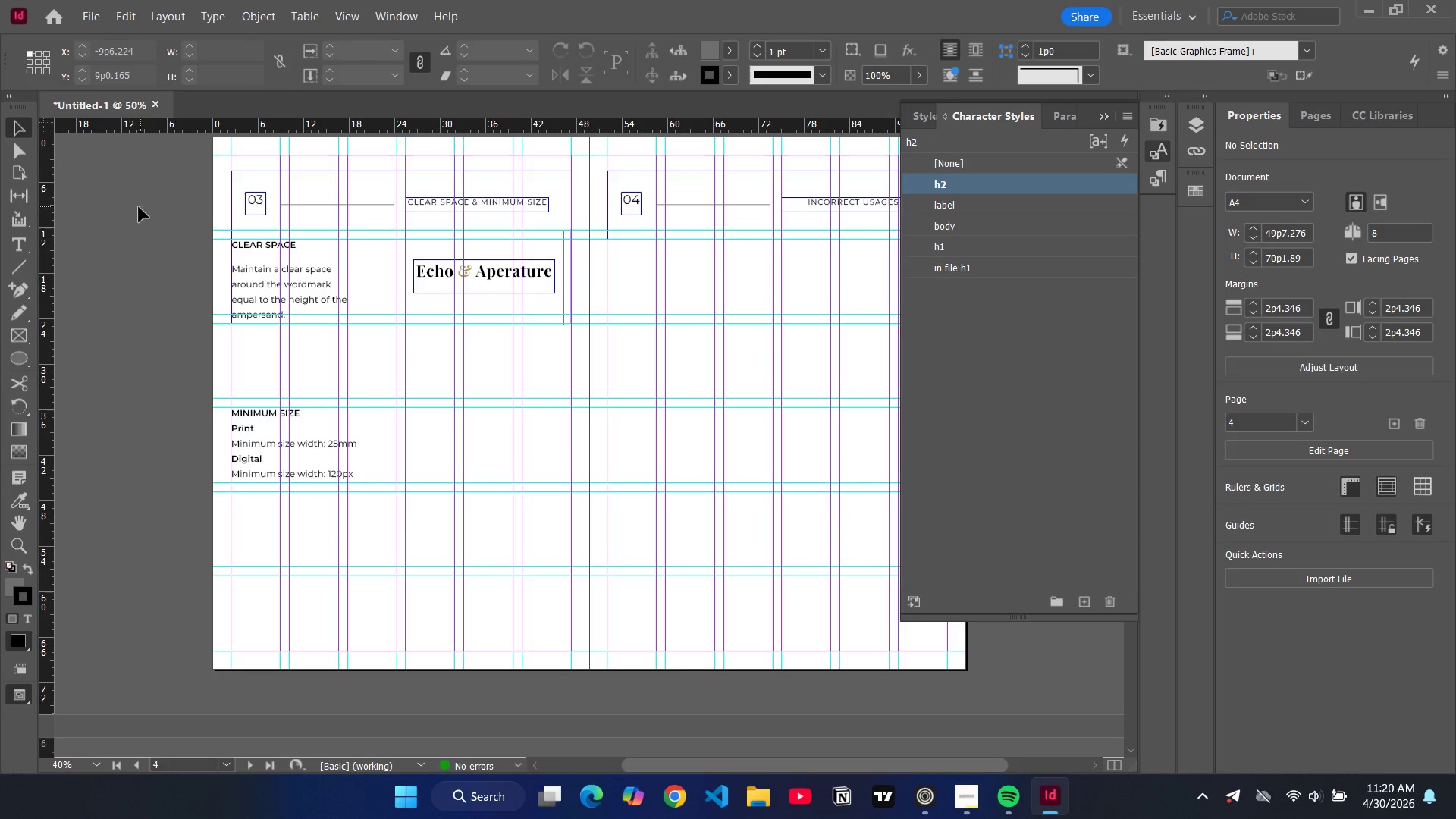 
type(ww)
 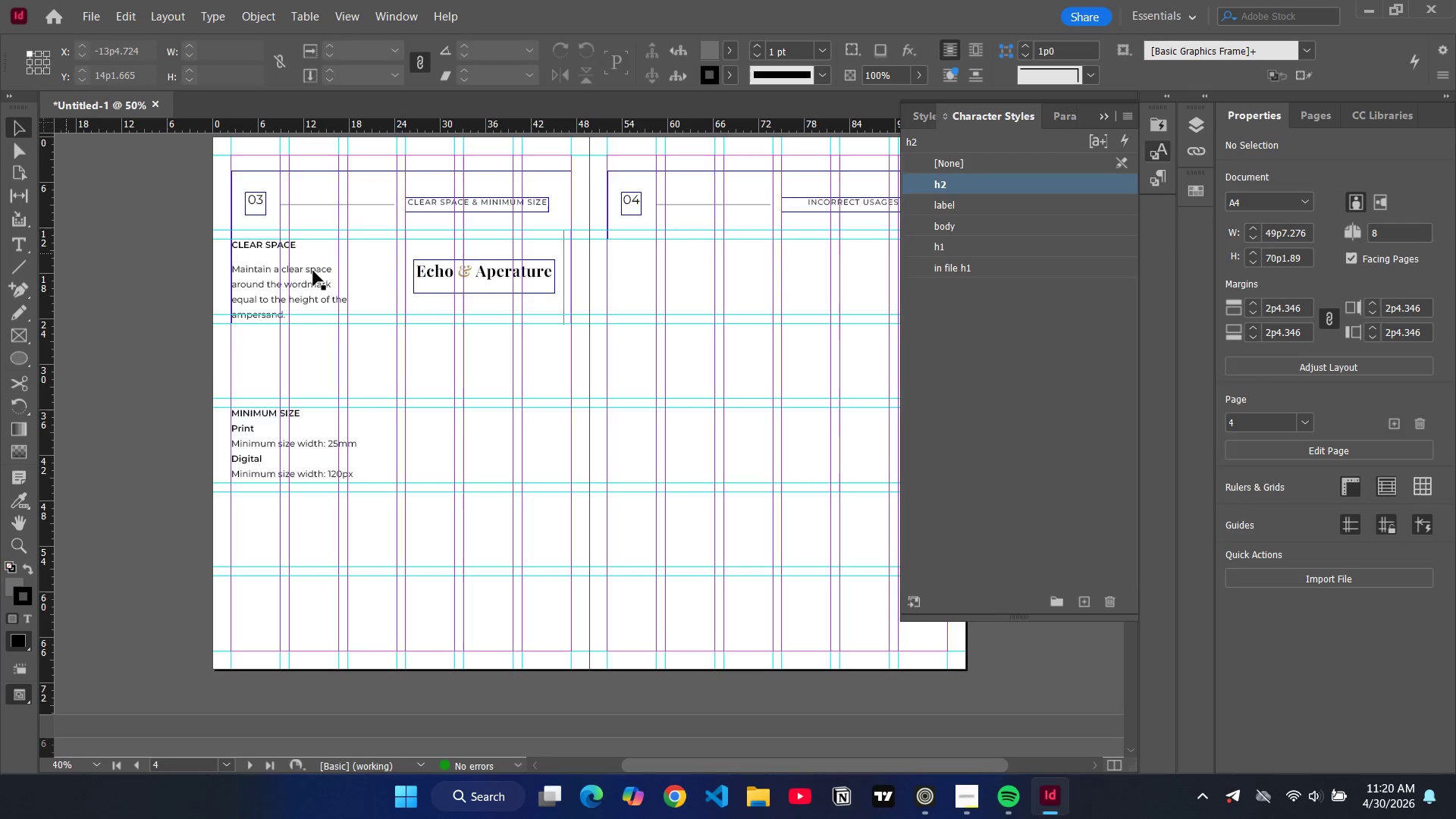 
left_click([448, 274])
 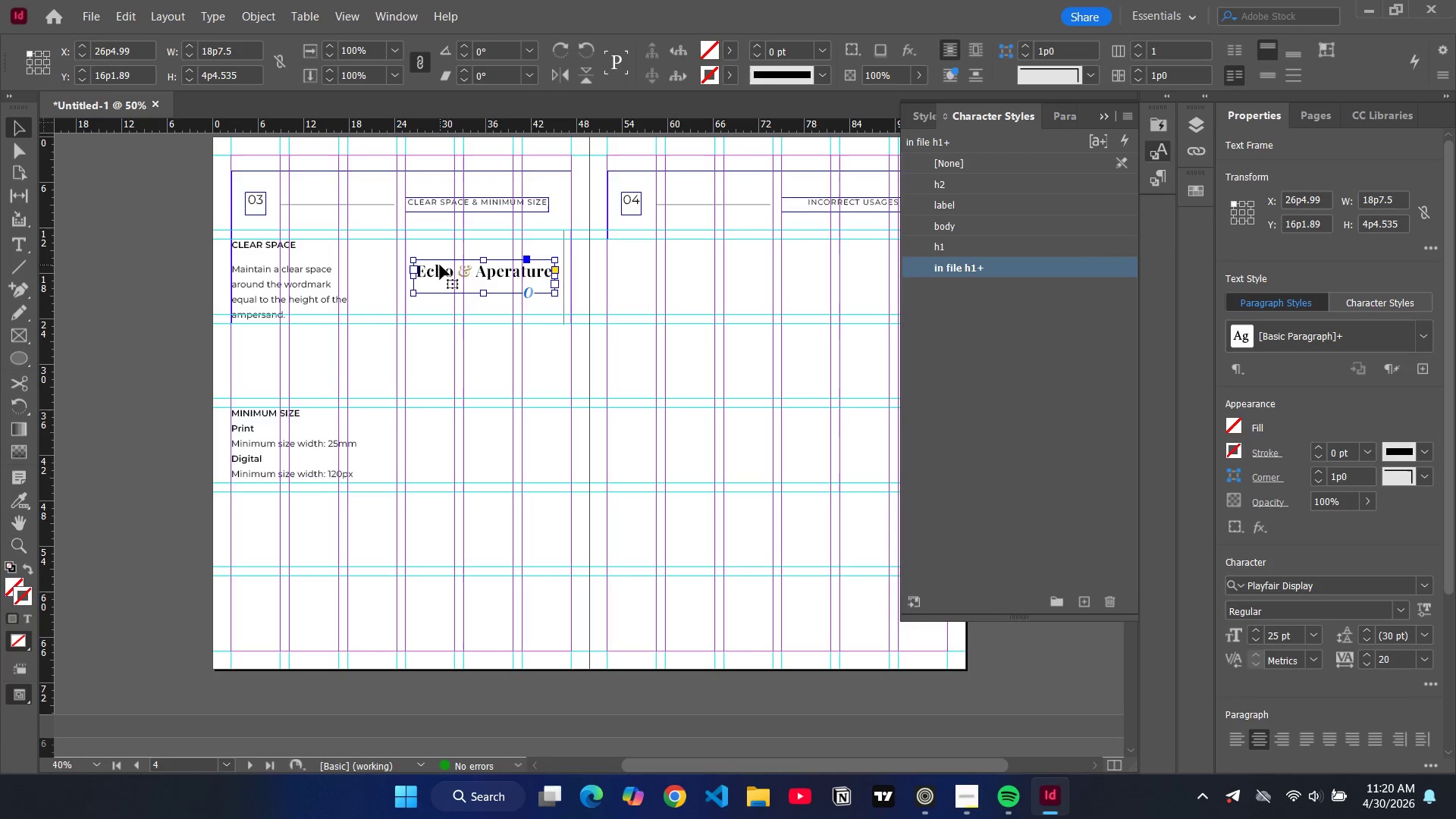 
key(Control+C)
 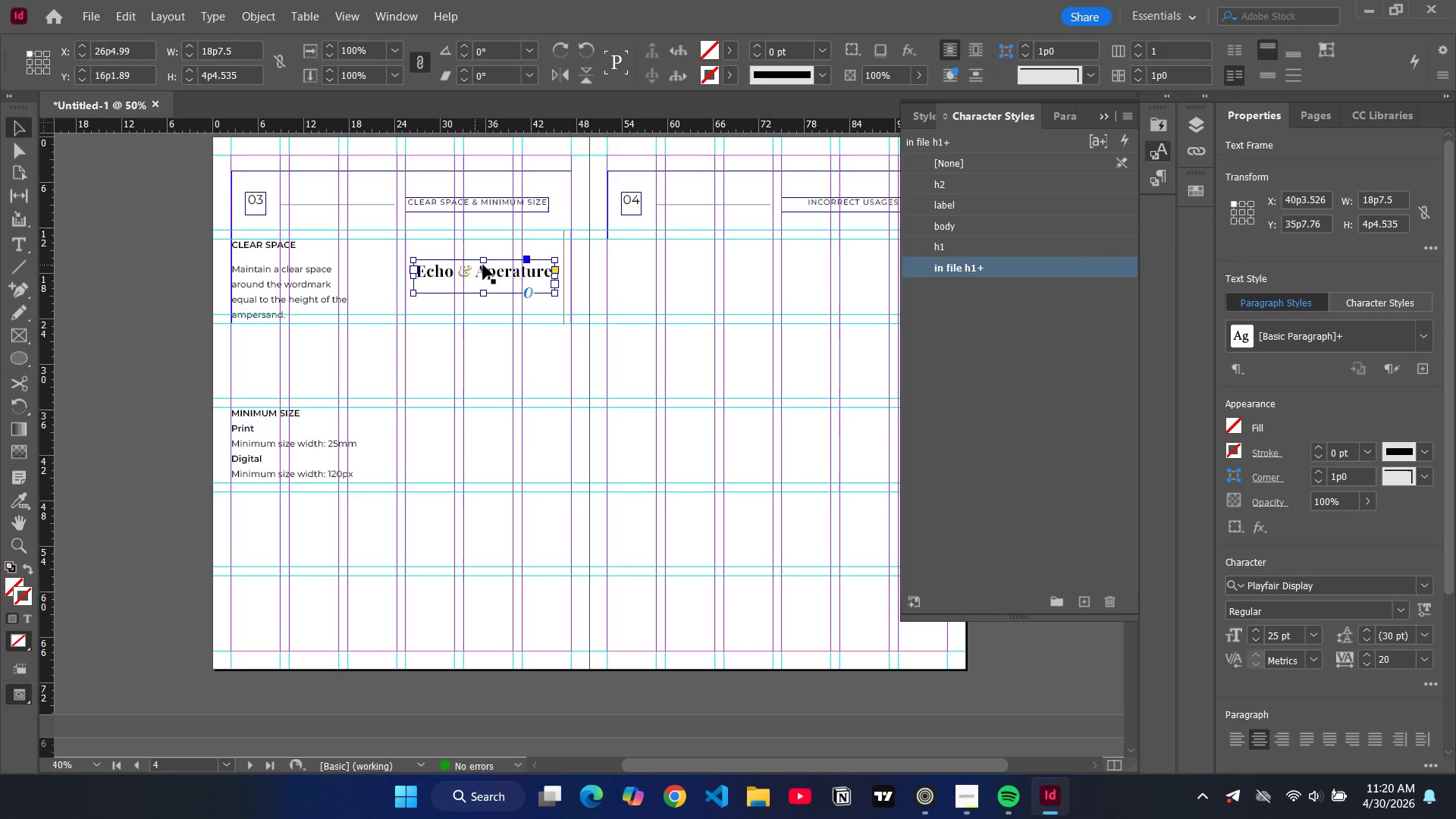 
key(Control+V)
 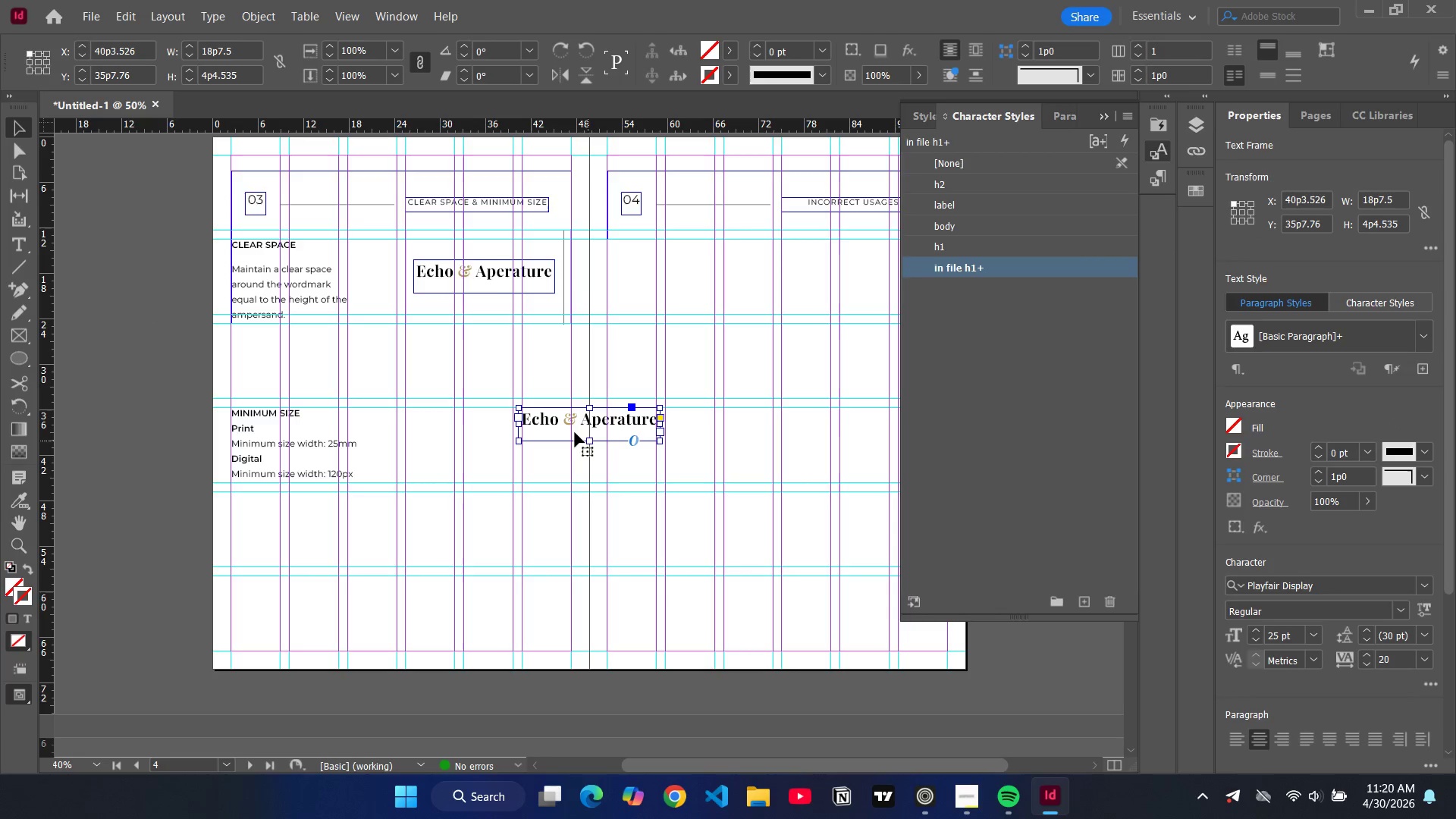 
left_click_drag(start_coordinate=[572, 431], to_coordinate=[460, 420])
 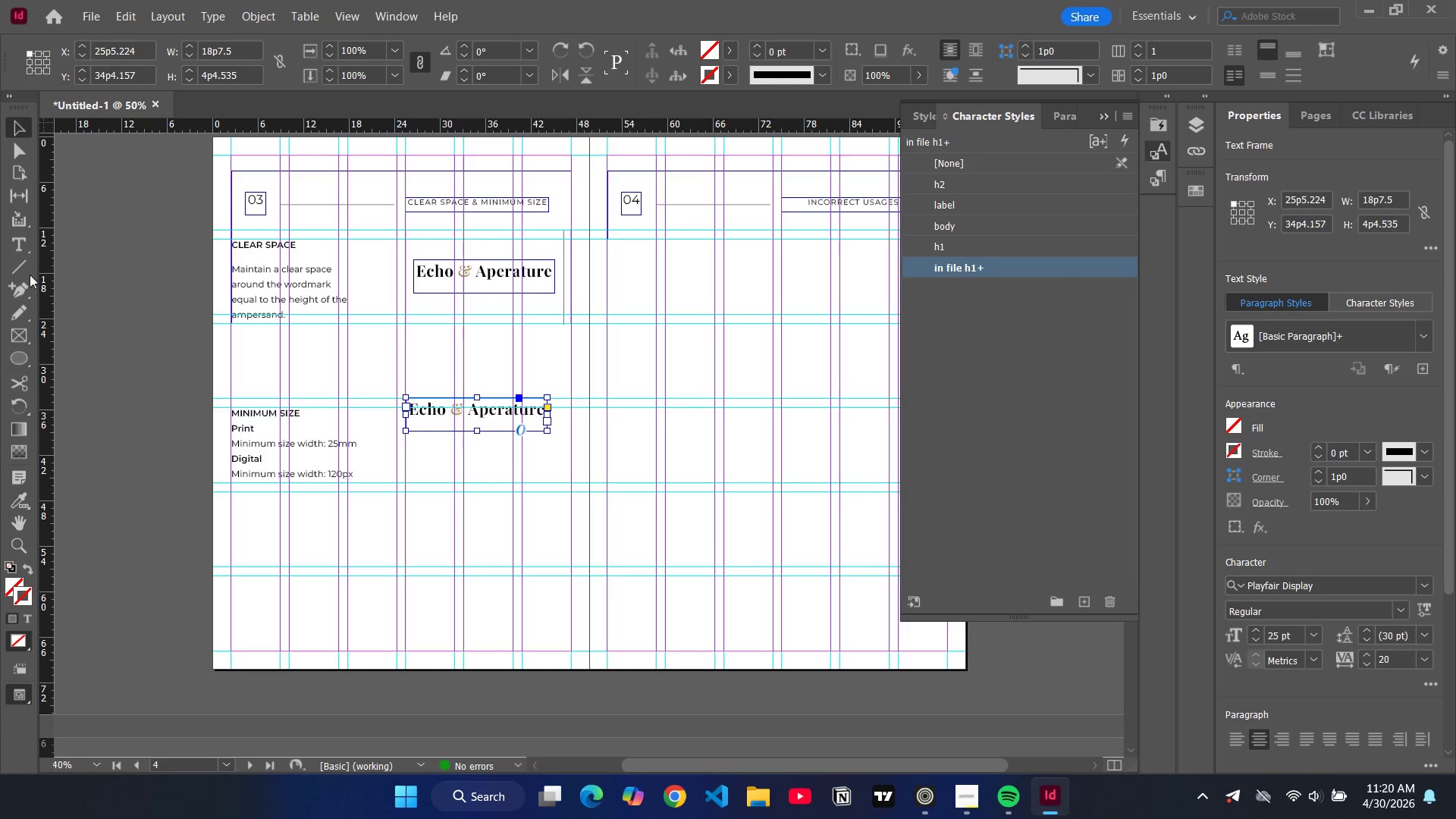 
left_click([21, 266])
 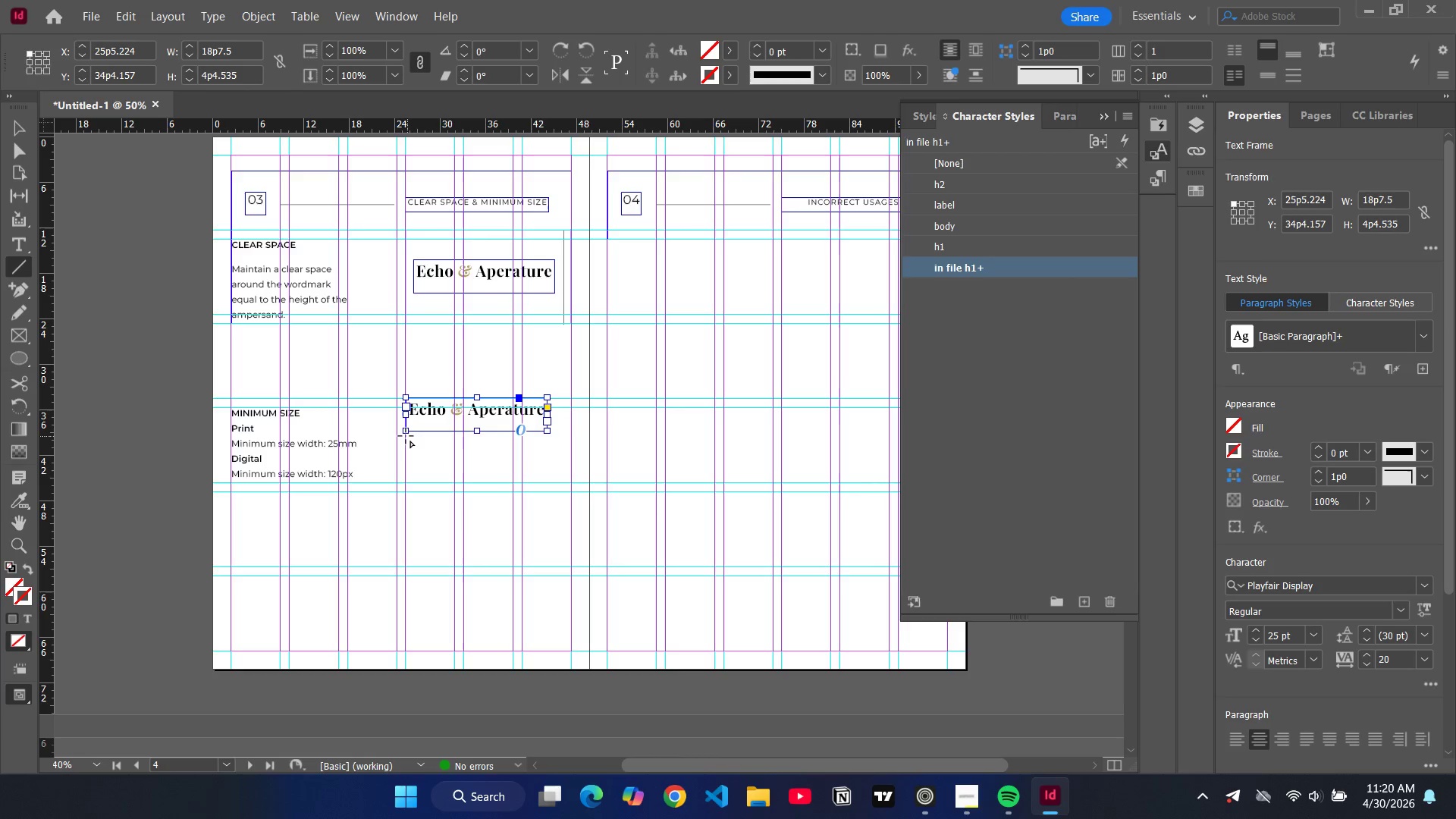 
left_click_drag(start_coordinate=[406, 436], to_coordinate=[546, 437])
 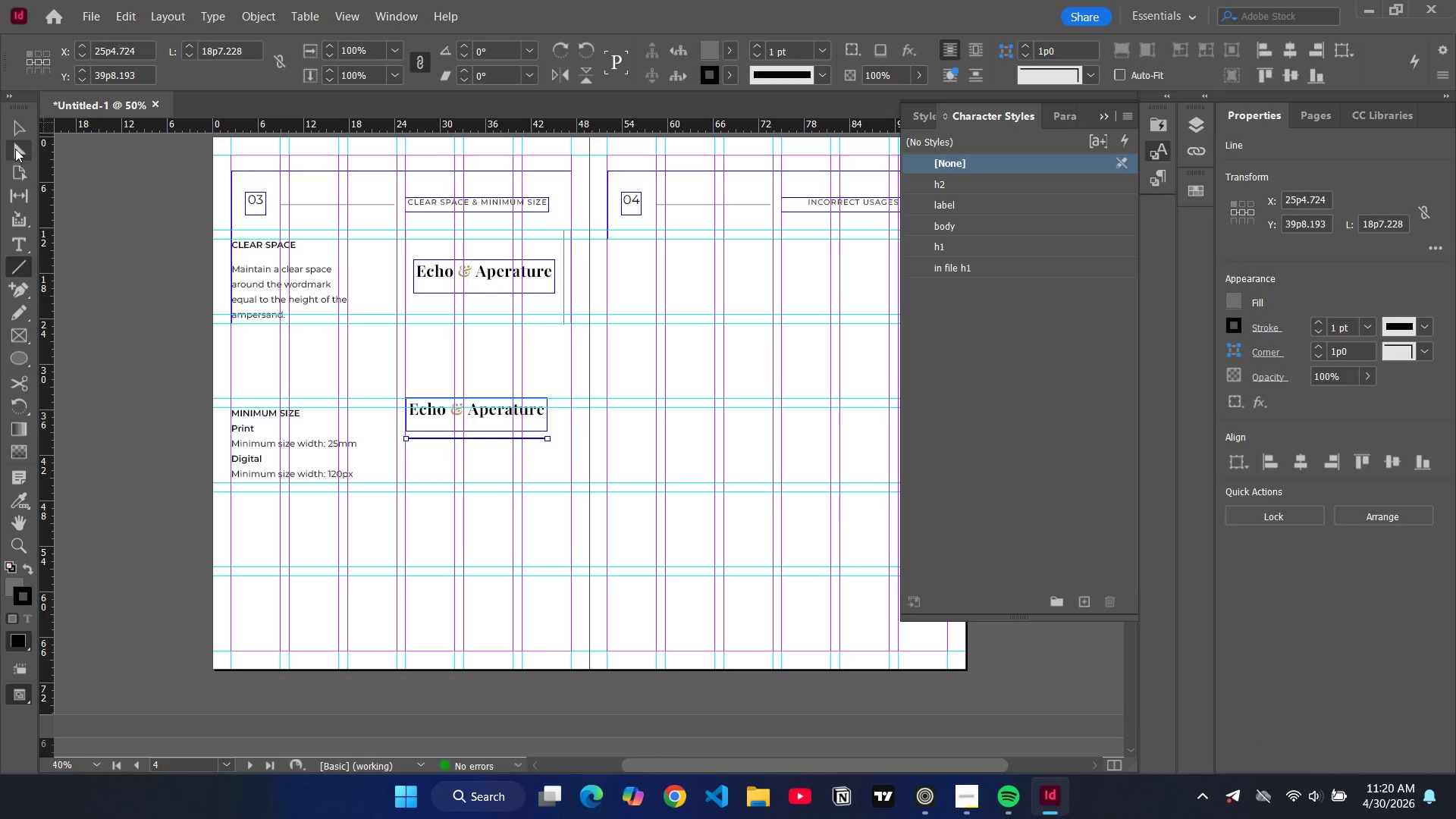 
wait(11.75)
 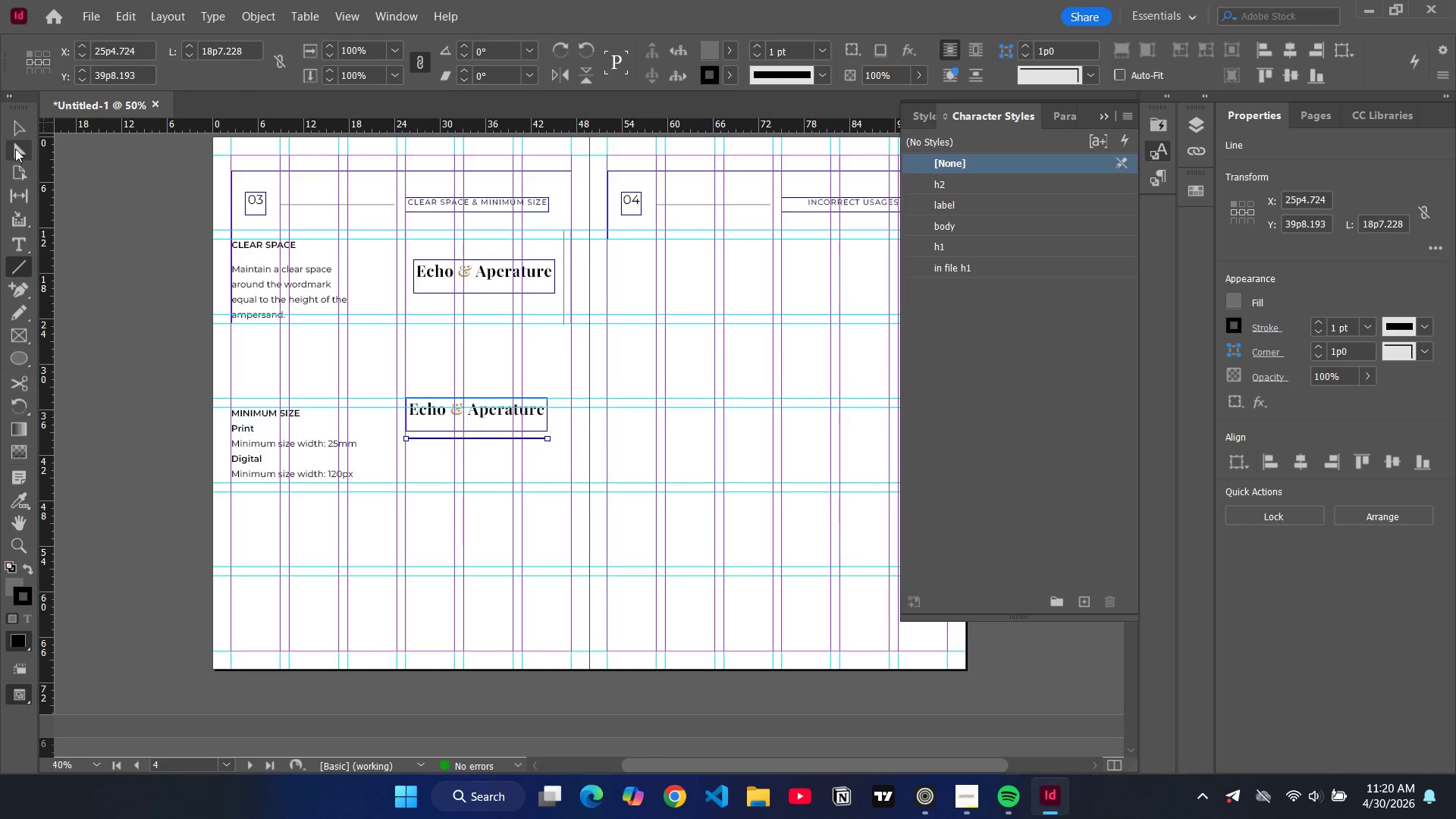 
left_click([6, 123])
 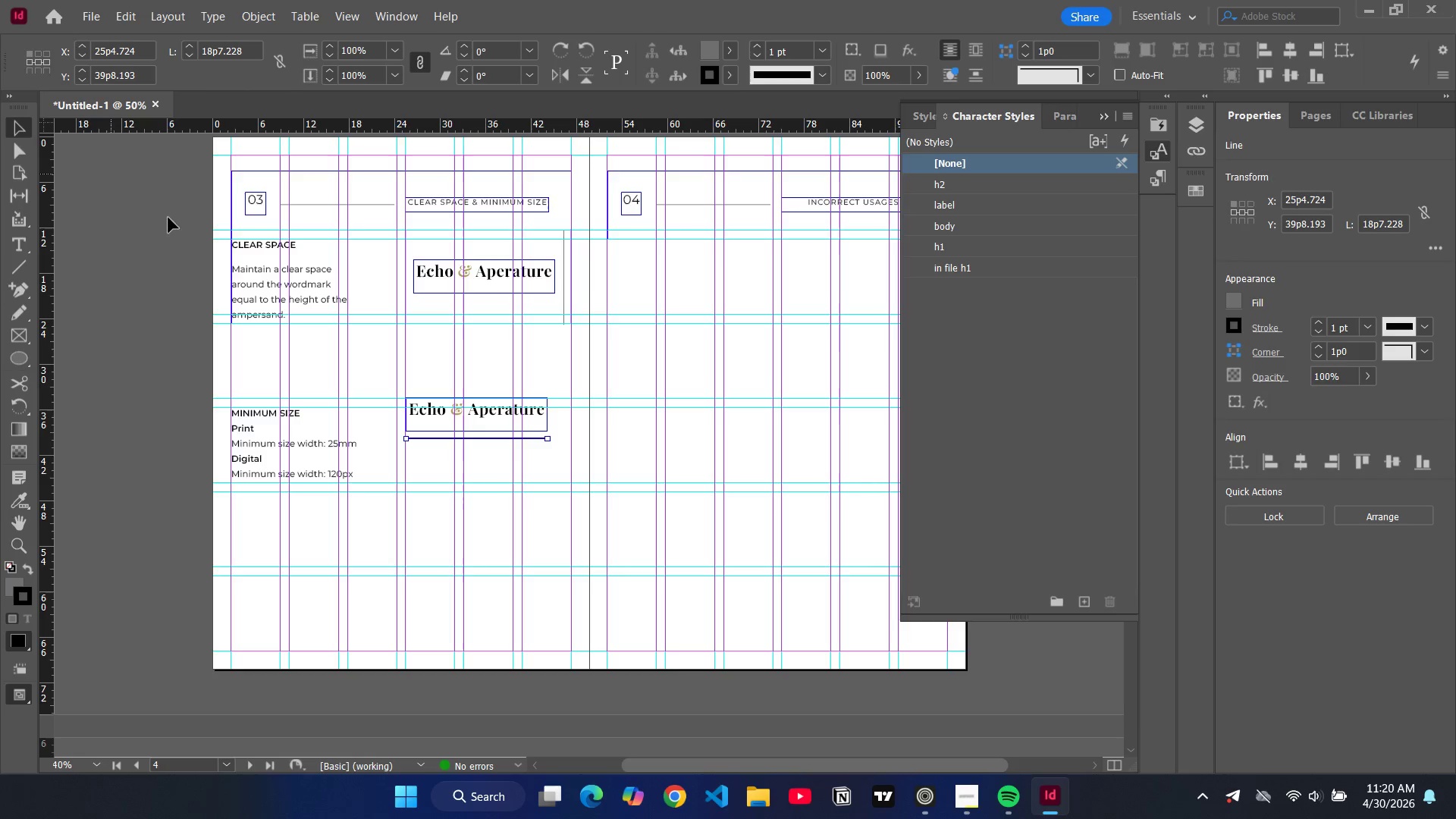 
hold_key(key=ShiftLeft, duration=1.05)
left_click([441, 427])
 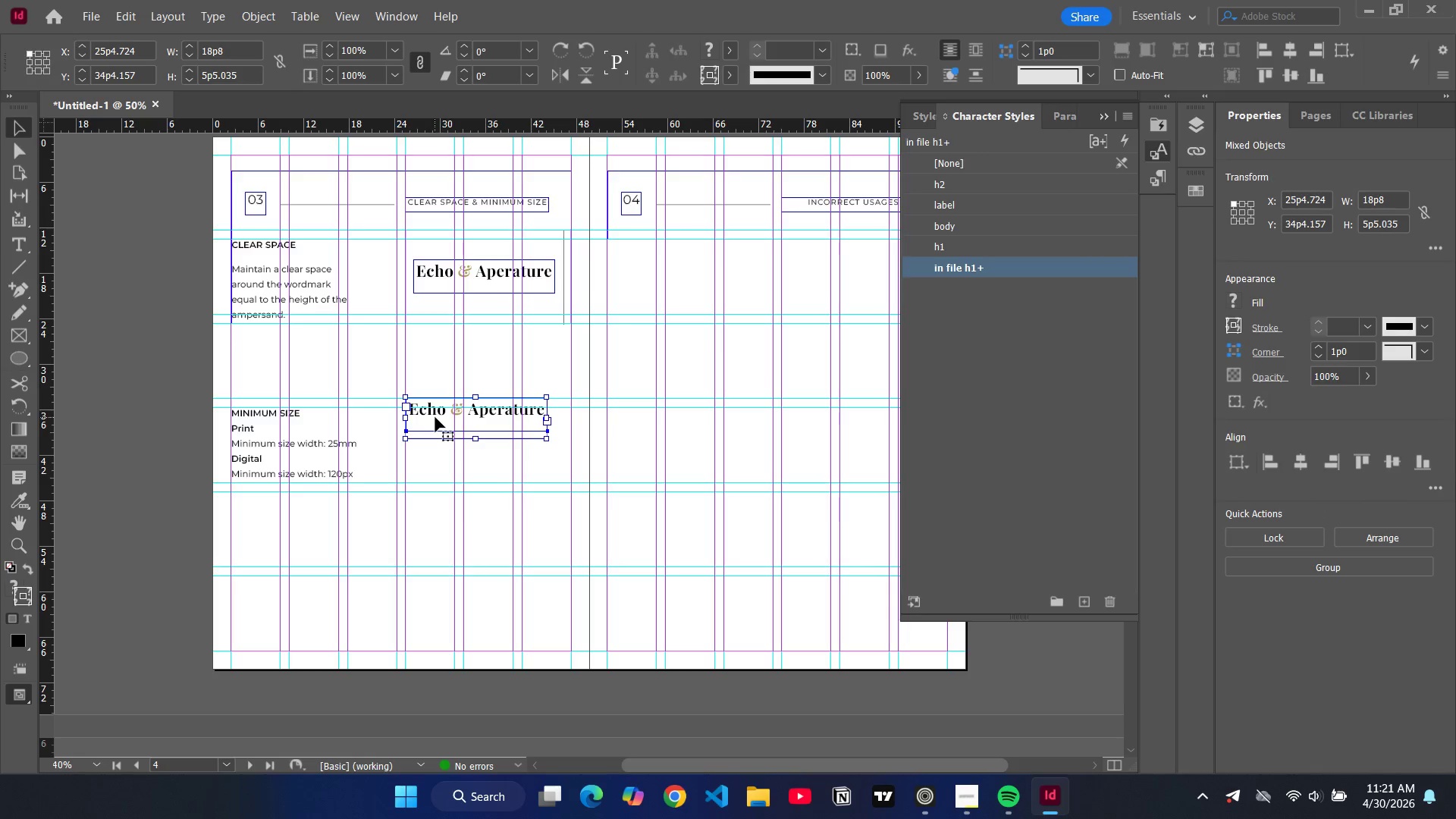 
key(Control+G)
 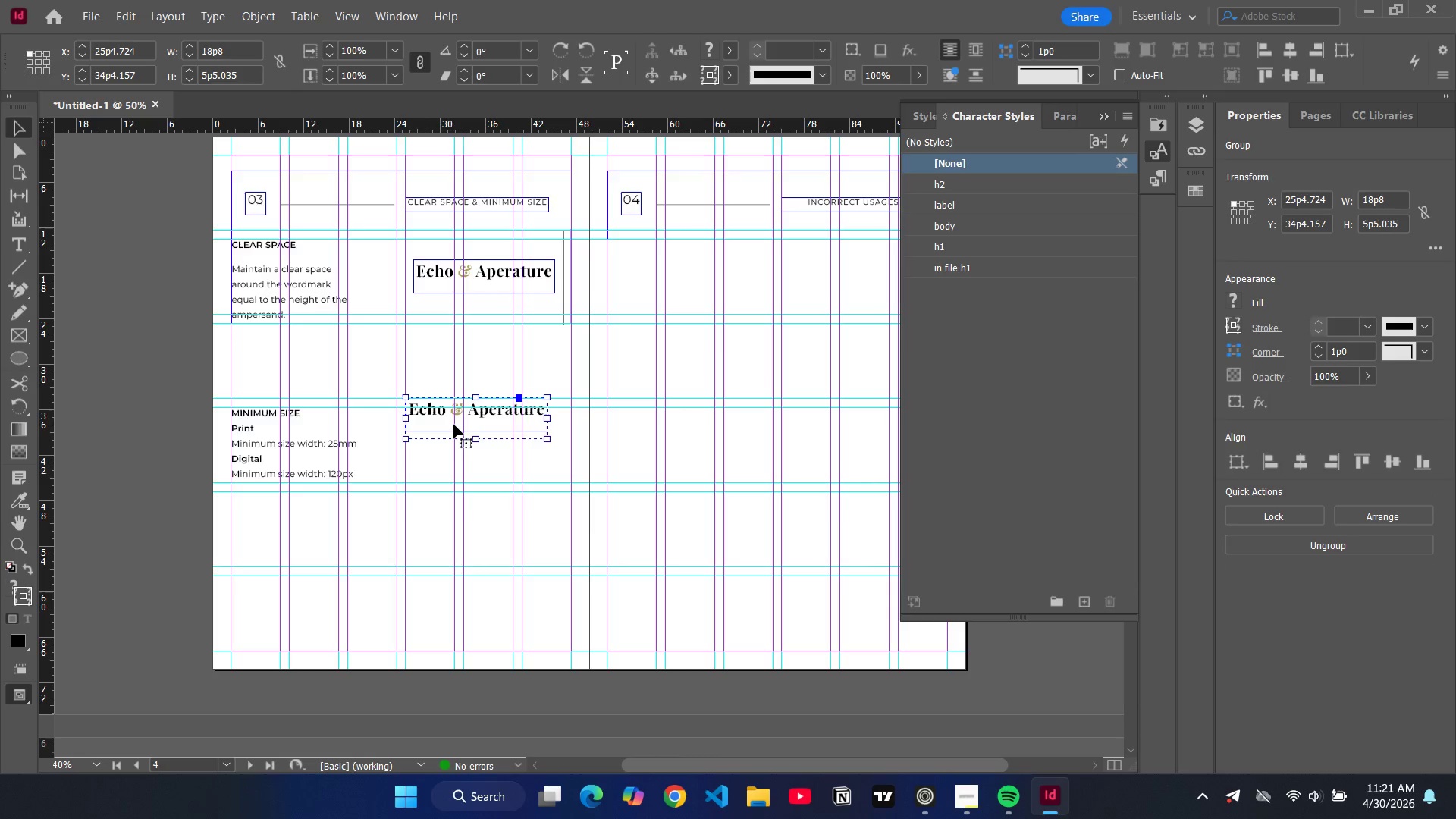 
key(Control+C)
 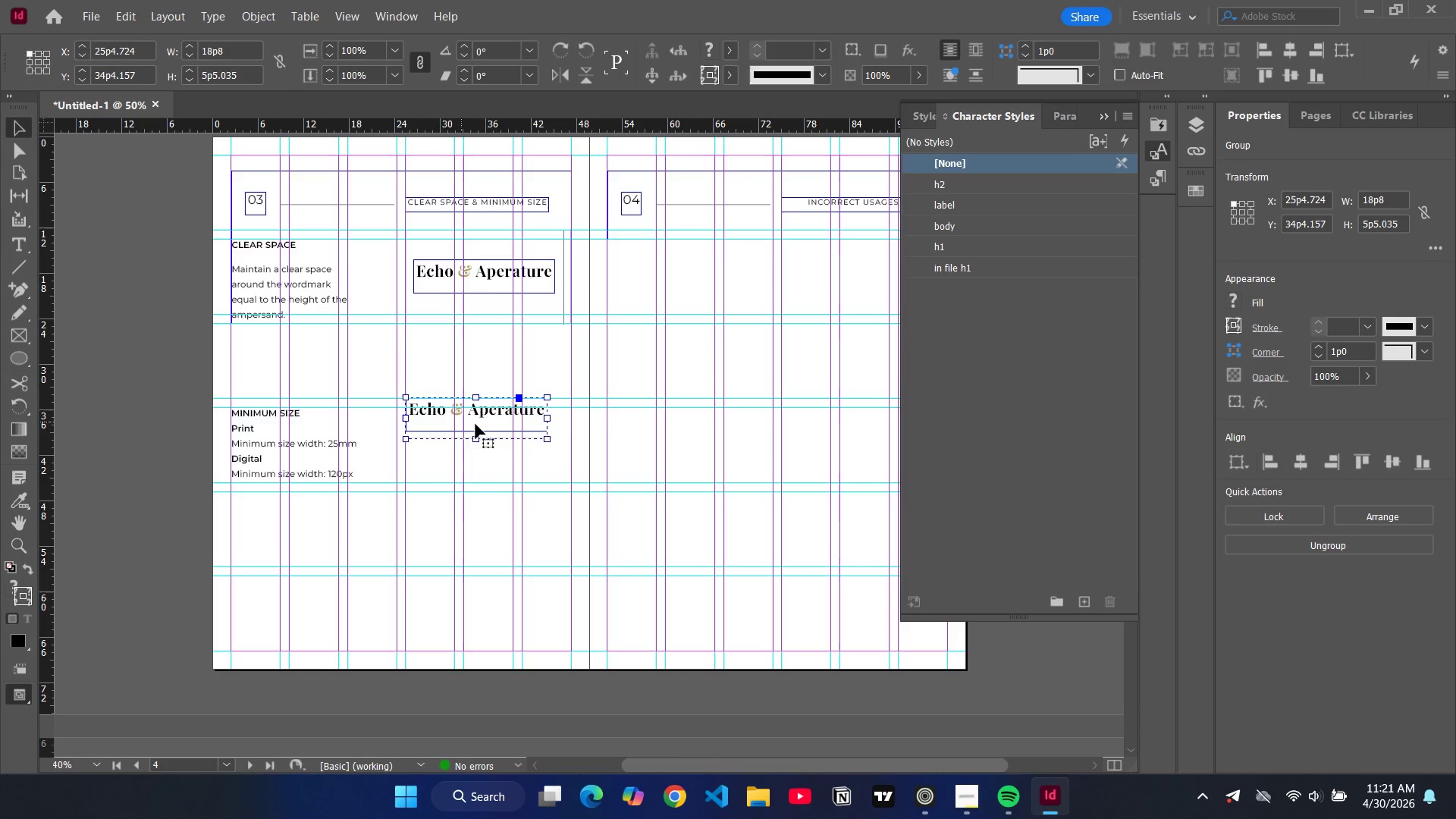 
key(Control+V)
 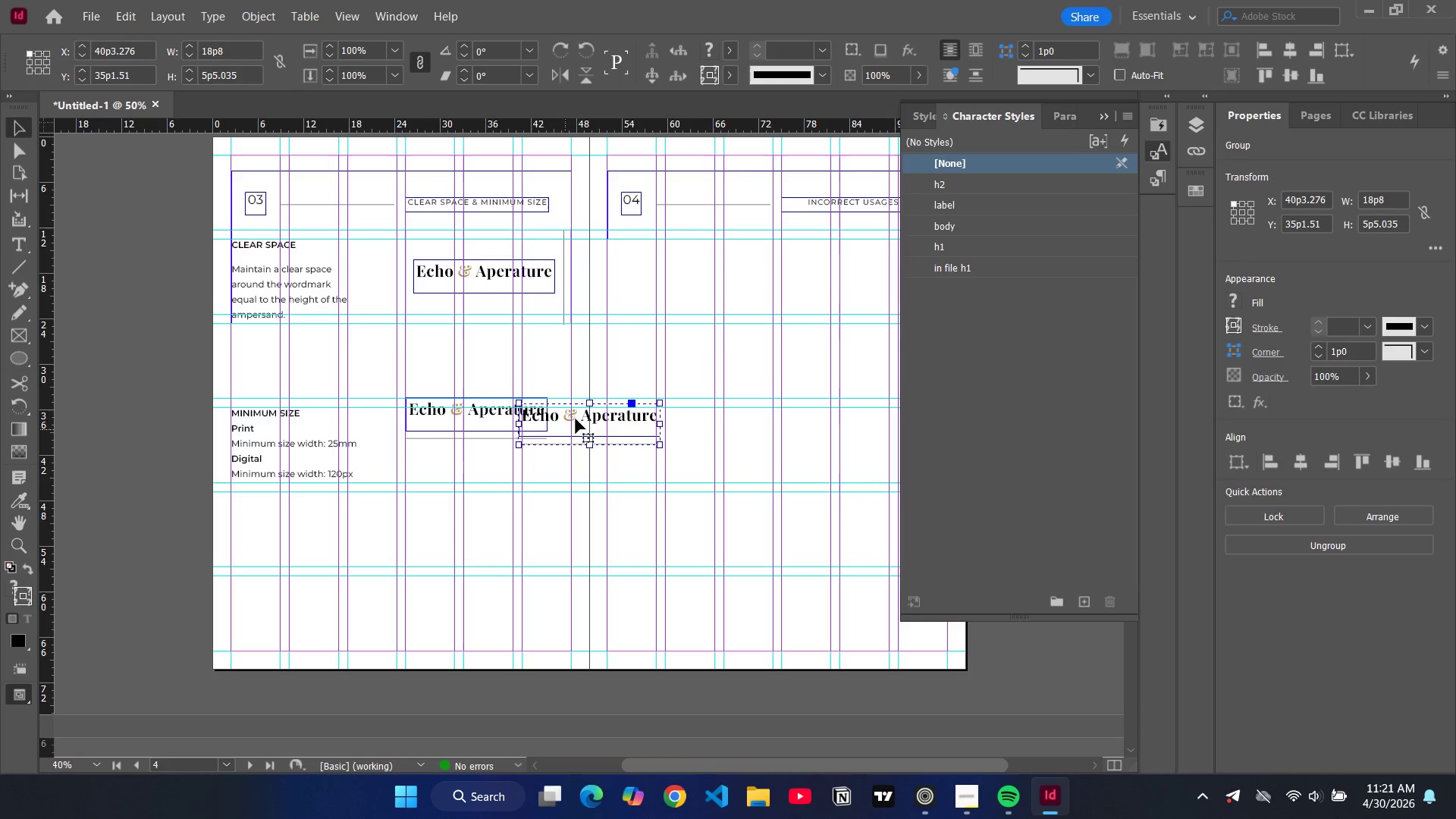 
left_click_drag(start_coordinate=[576, 419], to_coordinate=[465, 486])
 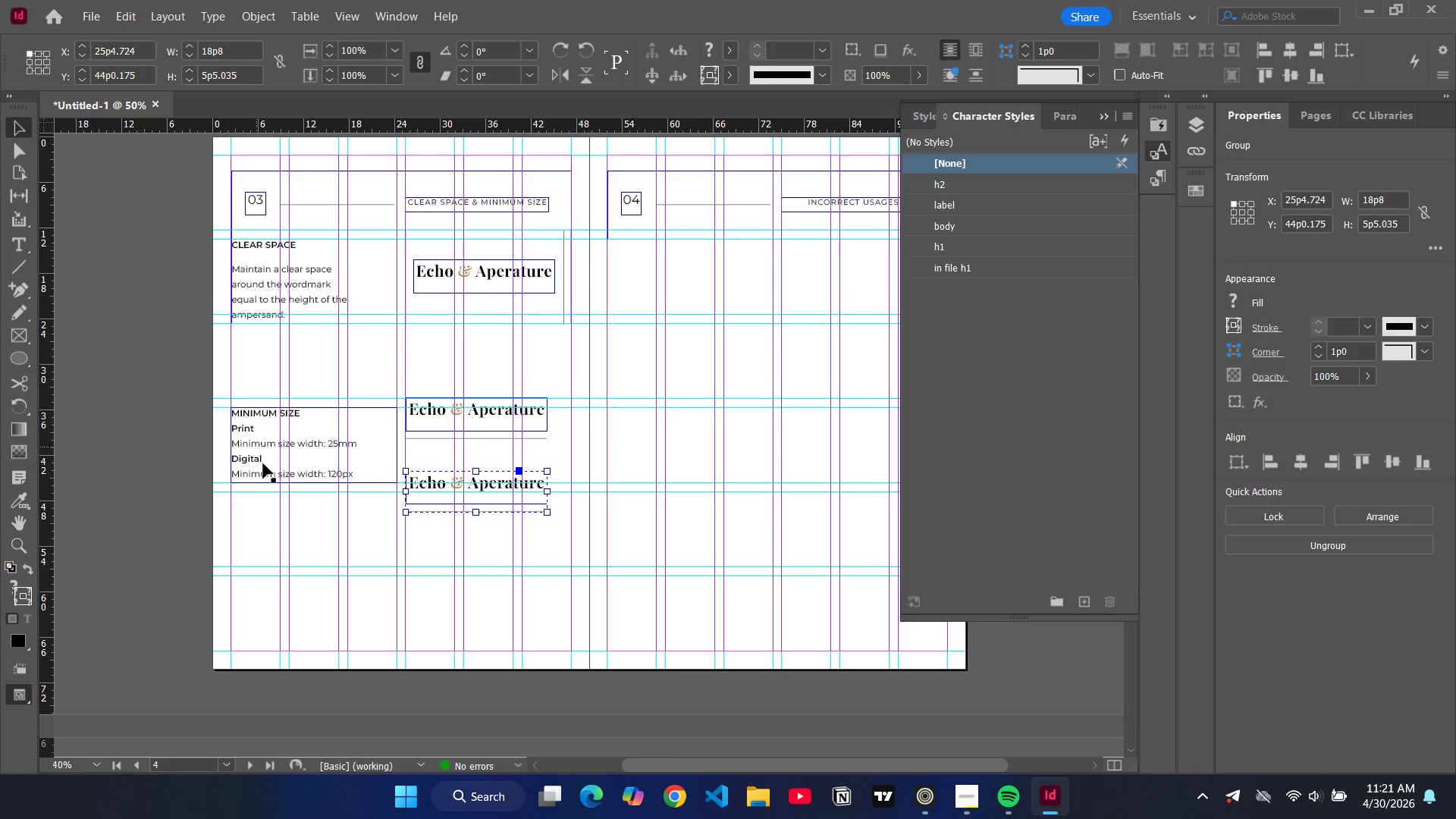 
left_click([264, 466])
 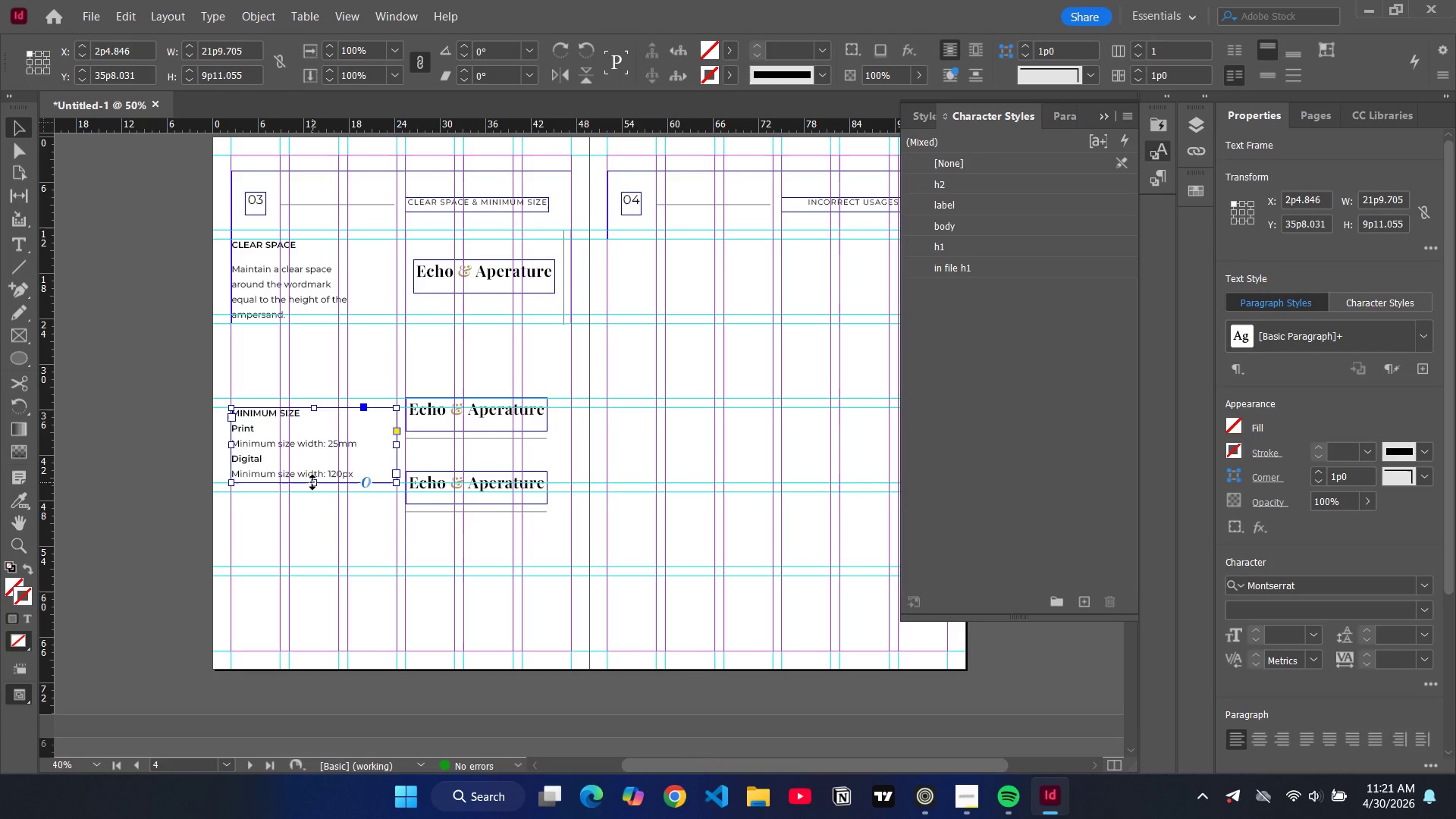 
left_click_drag(start_coordinate=[312, 482], to_coordinate=[315, 566])
 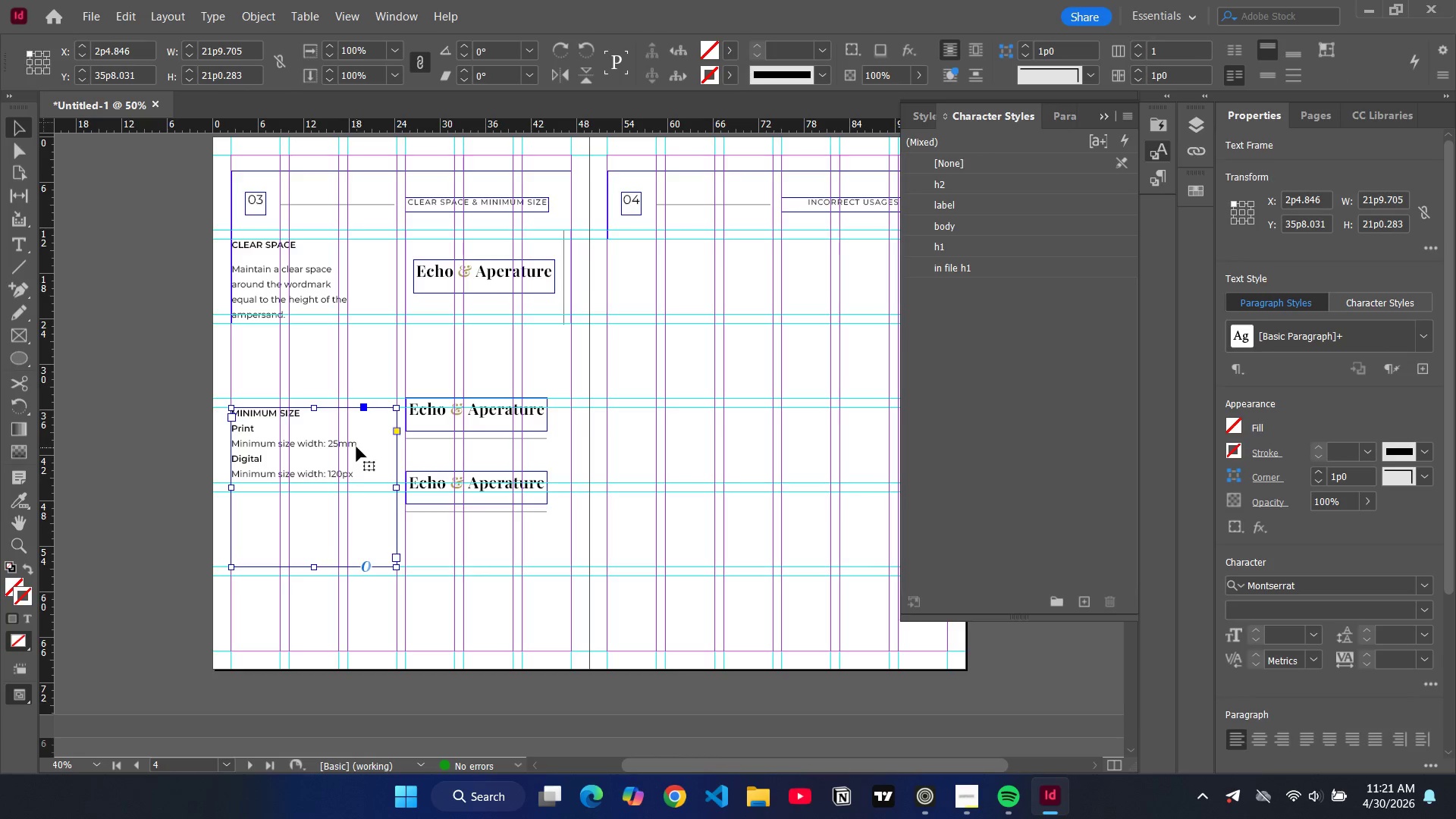 
double_click([356, 447])
 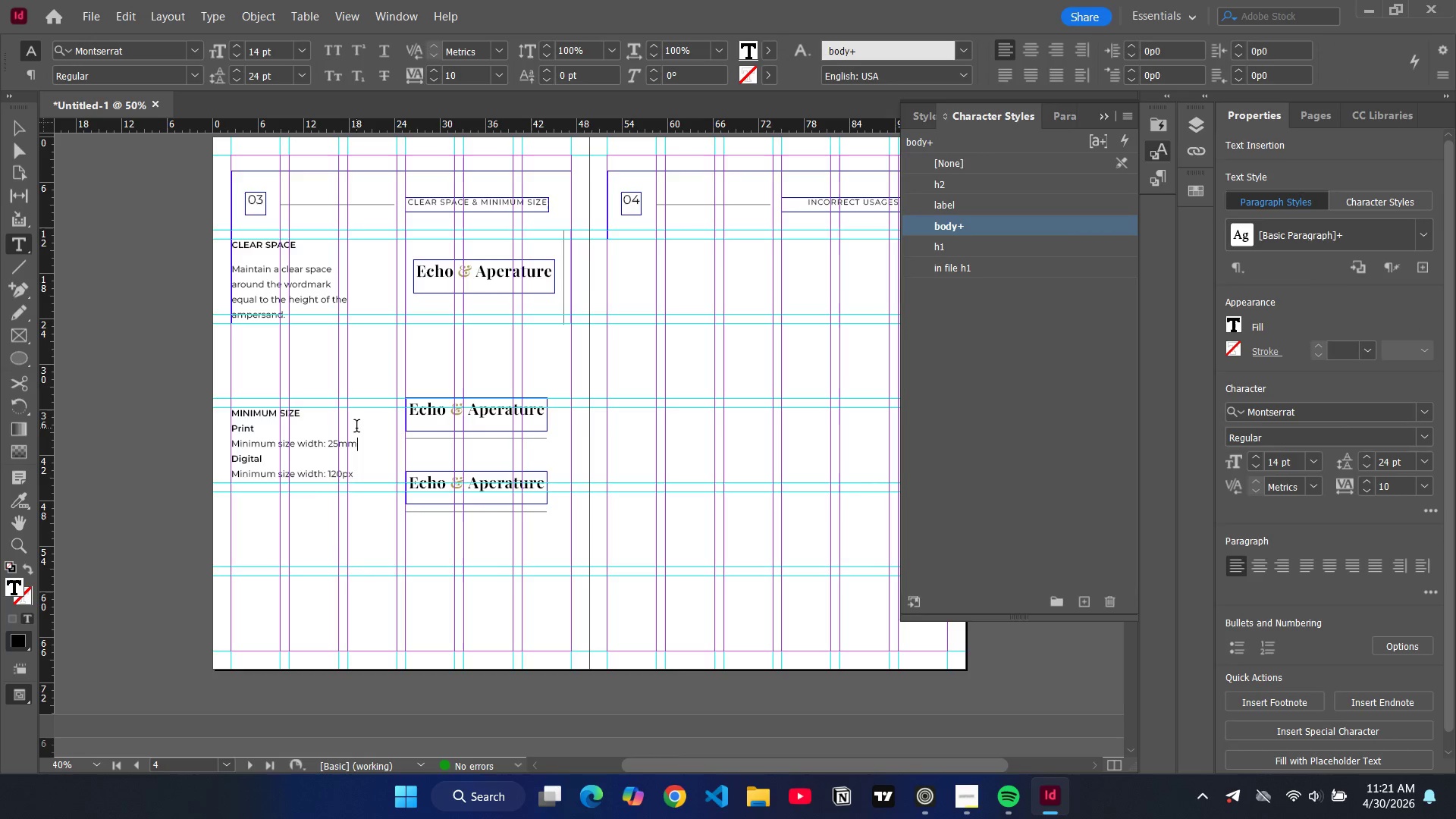 
key(Enter)
 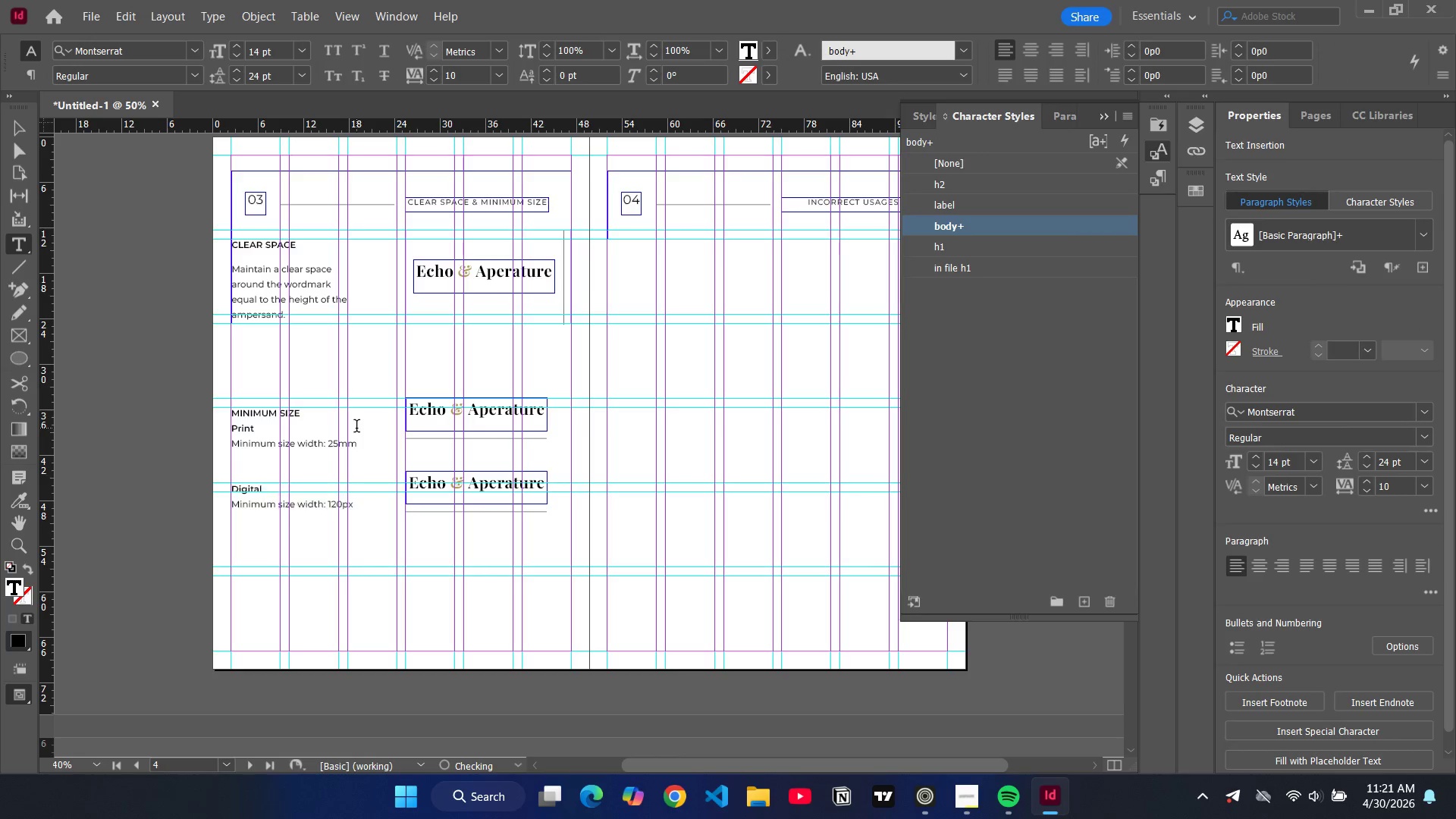 
key(Enter)
 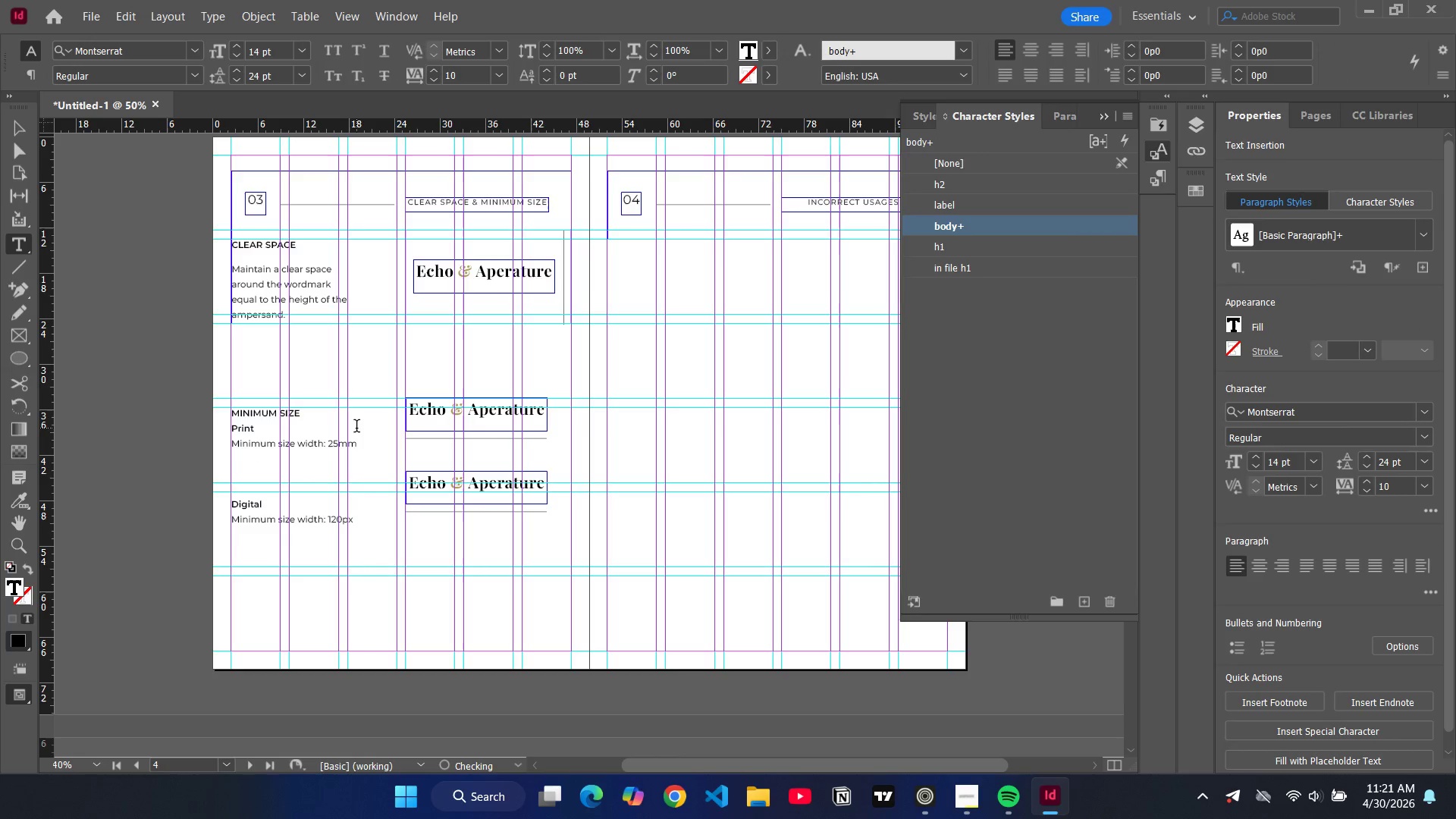 
key(Enter)
 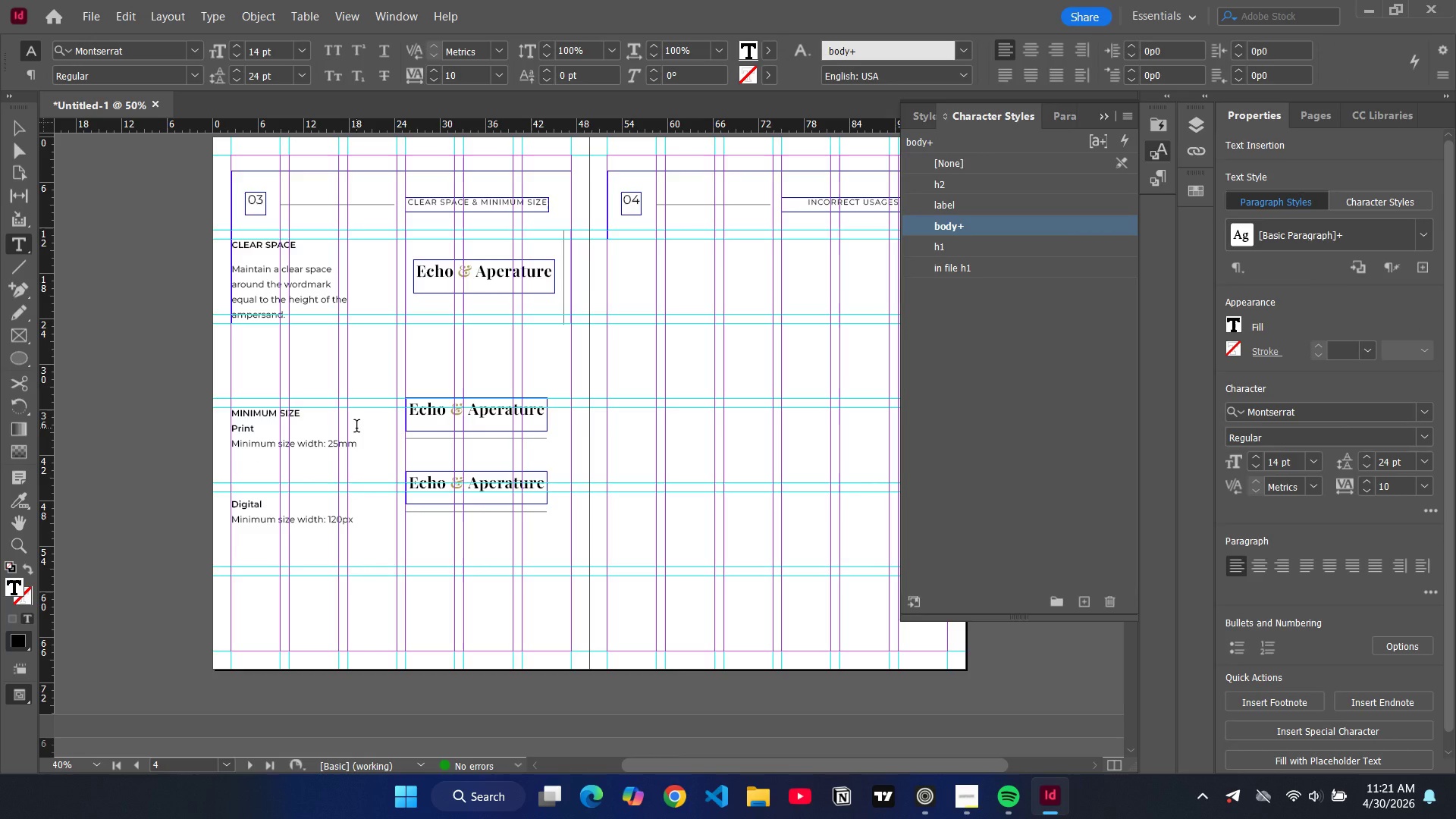 
key(Enter)
 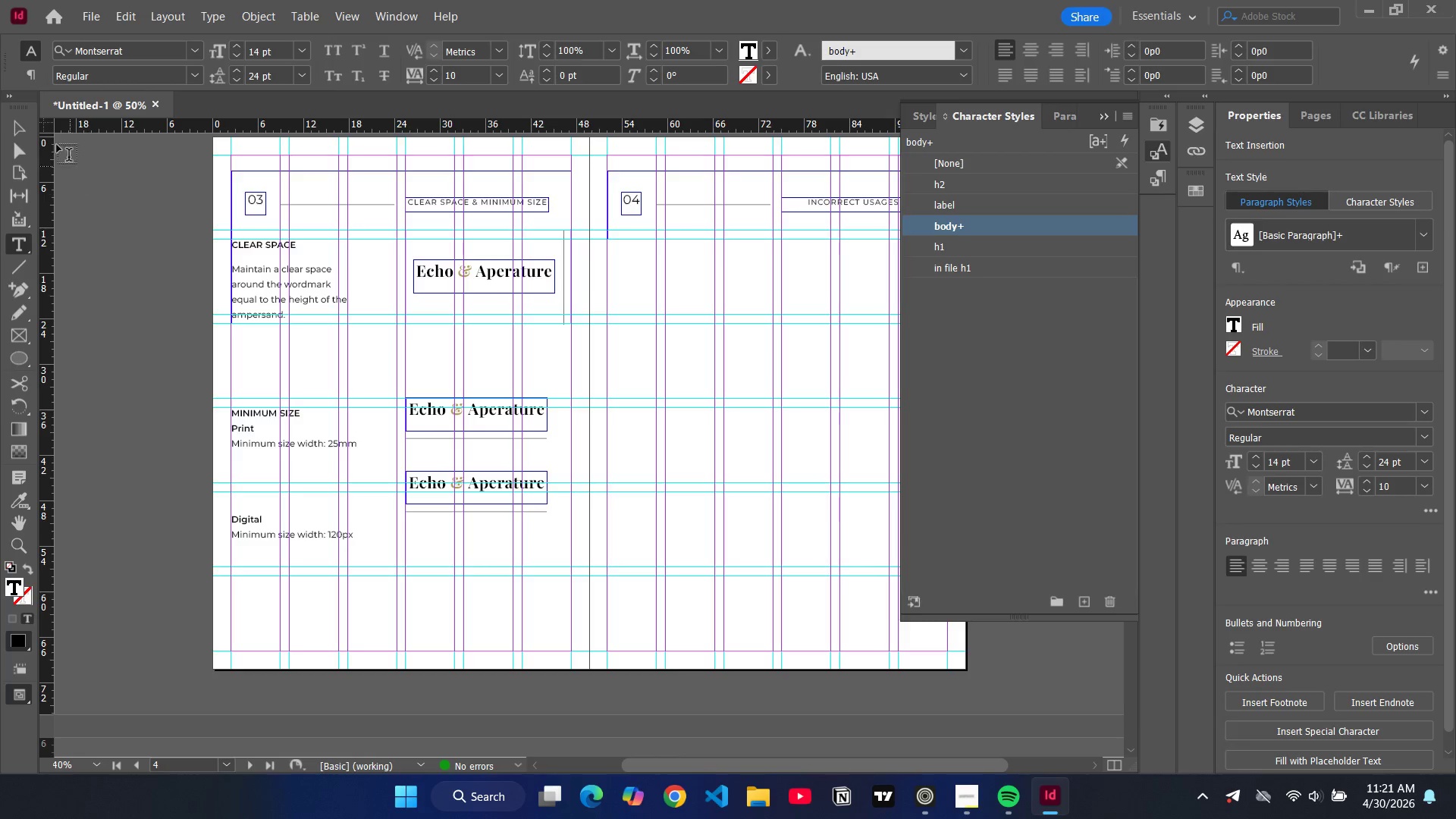 
left_click([12, 119])
 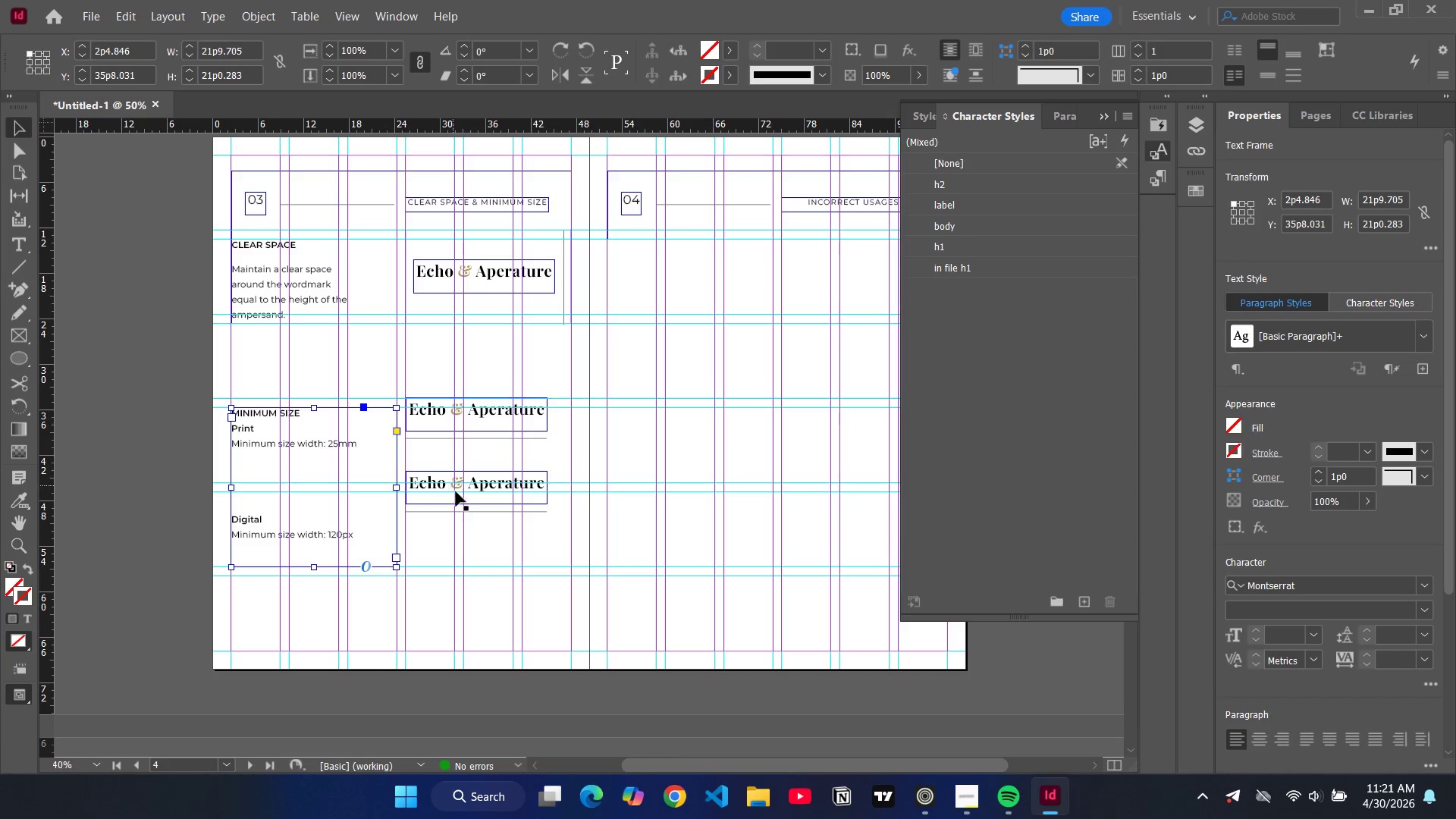 
left_click_drag(start_coordinate=[469, 502], to_coordinate=[472, 539])
 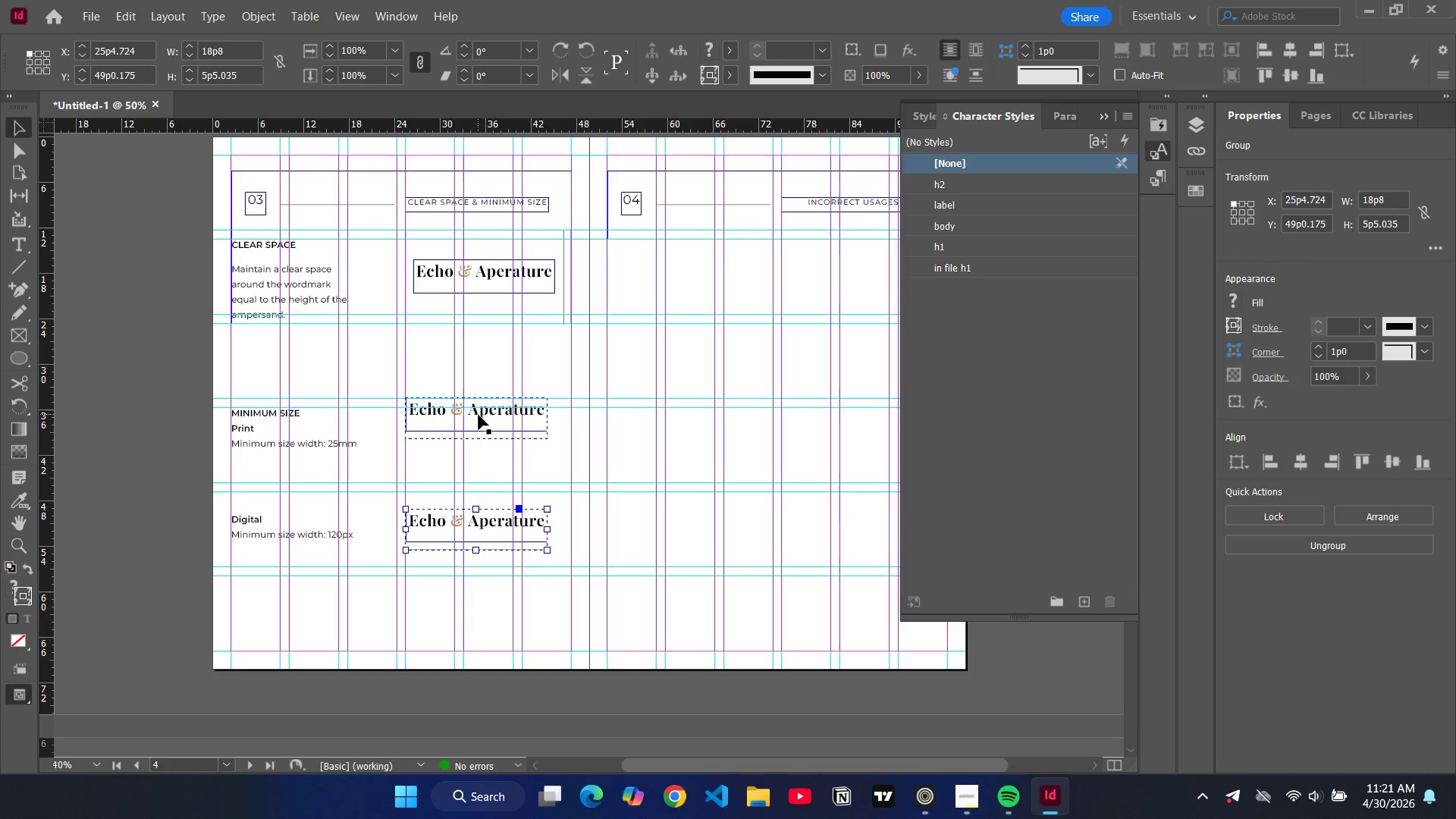 
left_click_drag(start_coordinate=[479, 415], to_coordinate=[479, 438])
 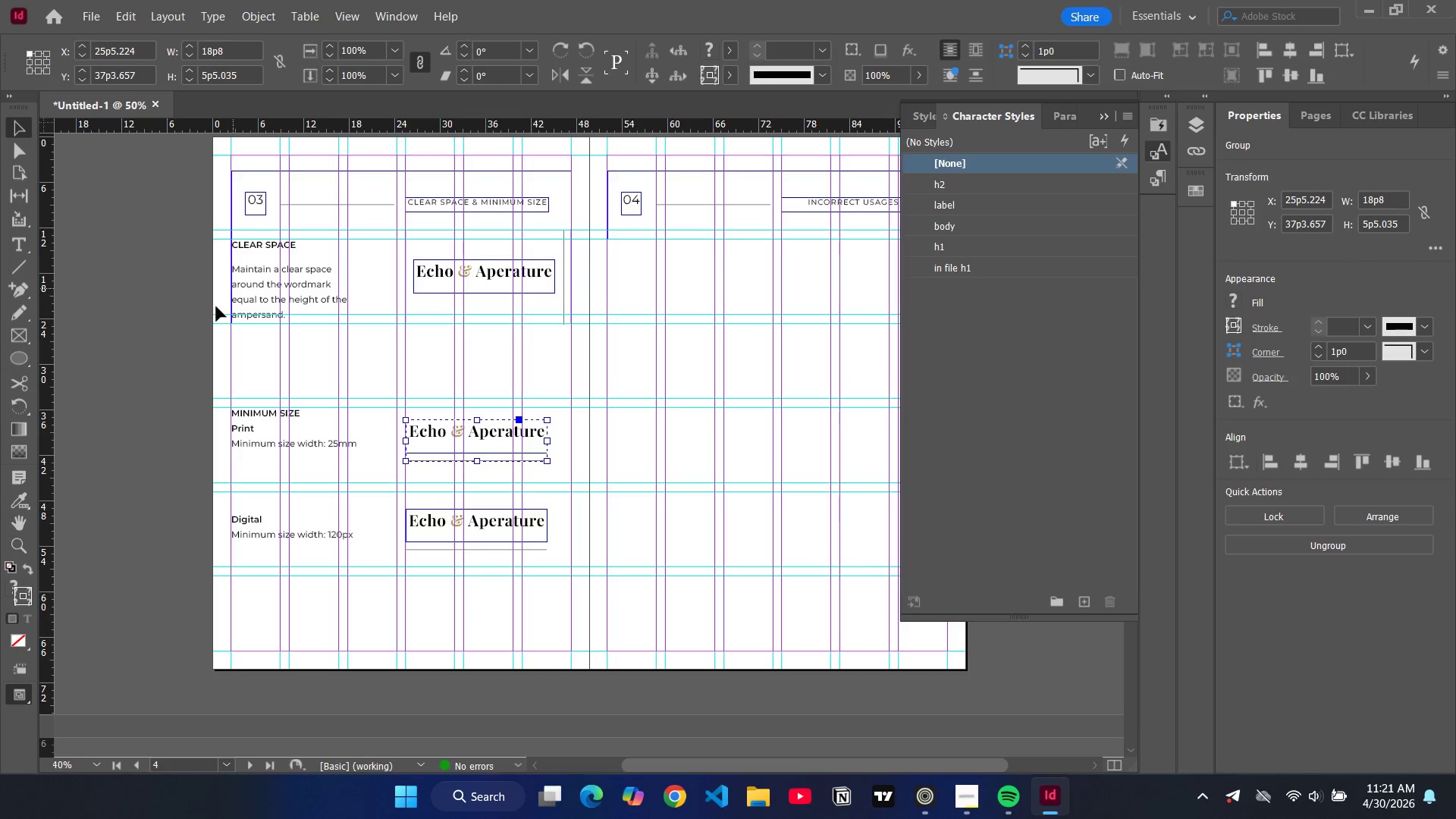 
left_click([120, 310])
 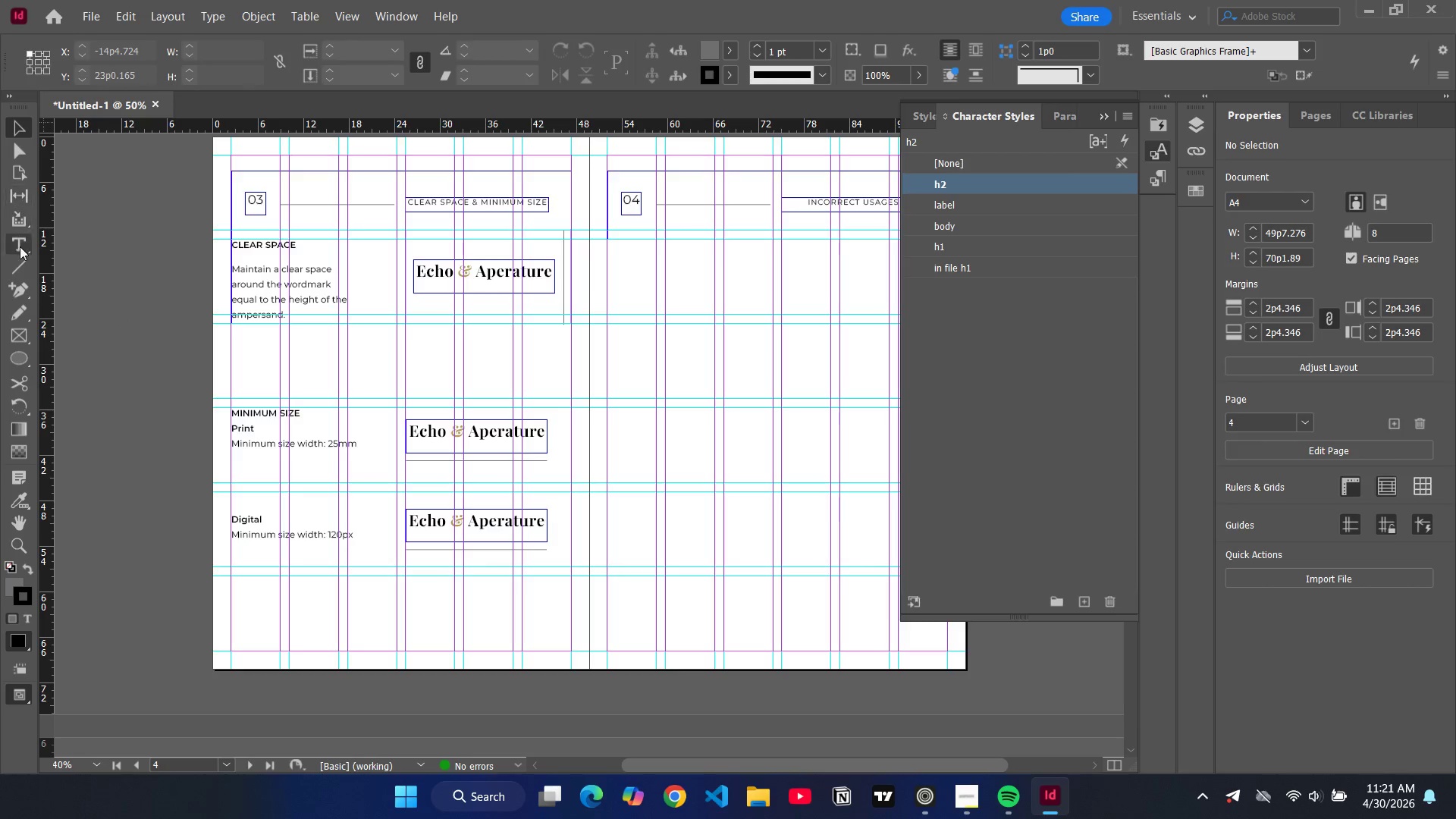 
left_click([17, 240])
 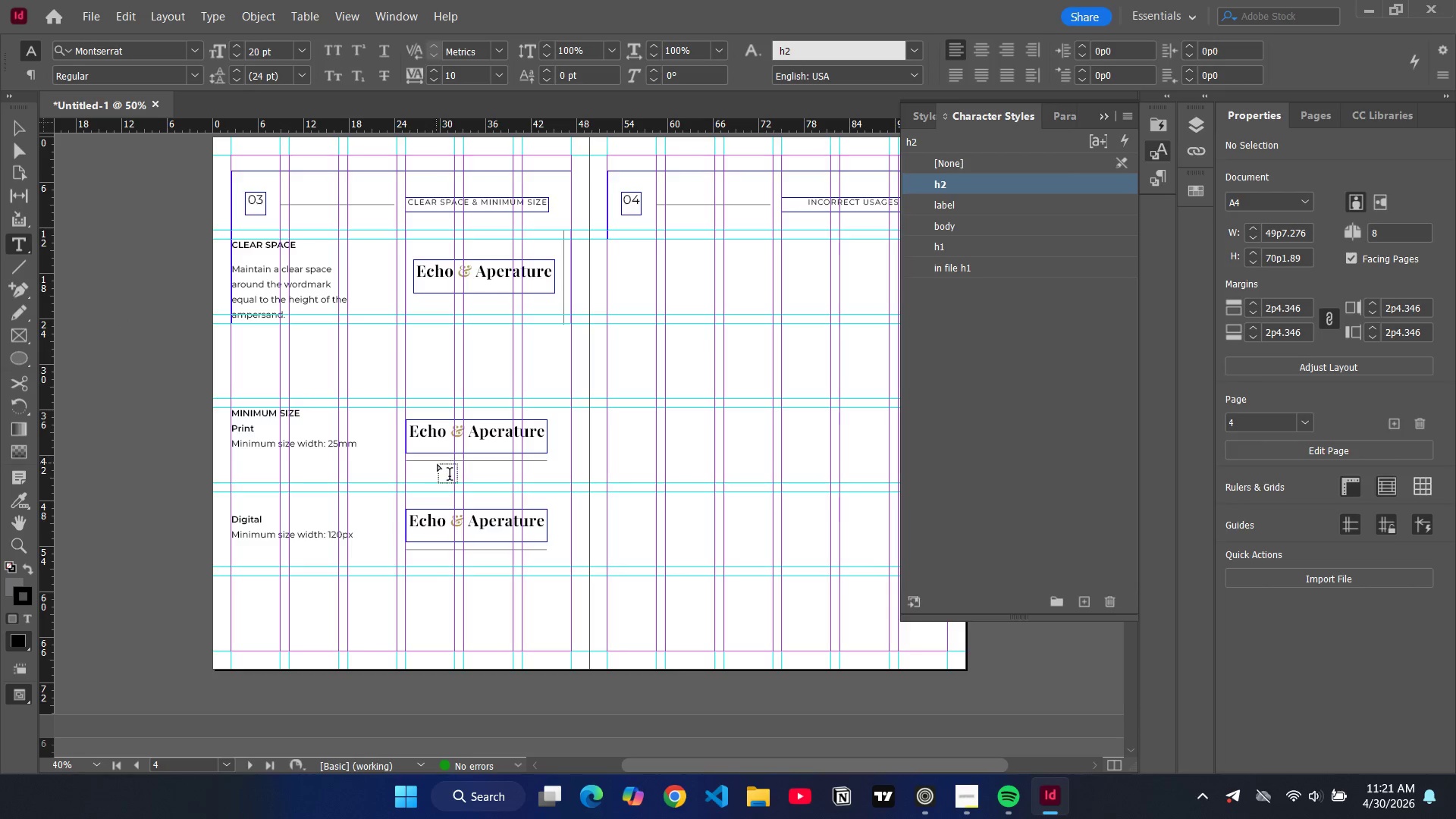 
left_click_drag(start_coordinate=[438, 464], to_coordinate=[503, 478])
 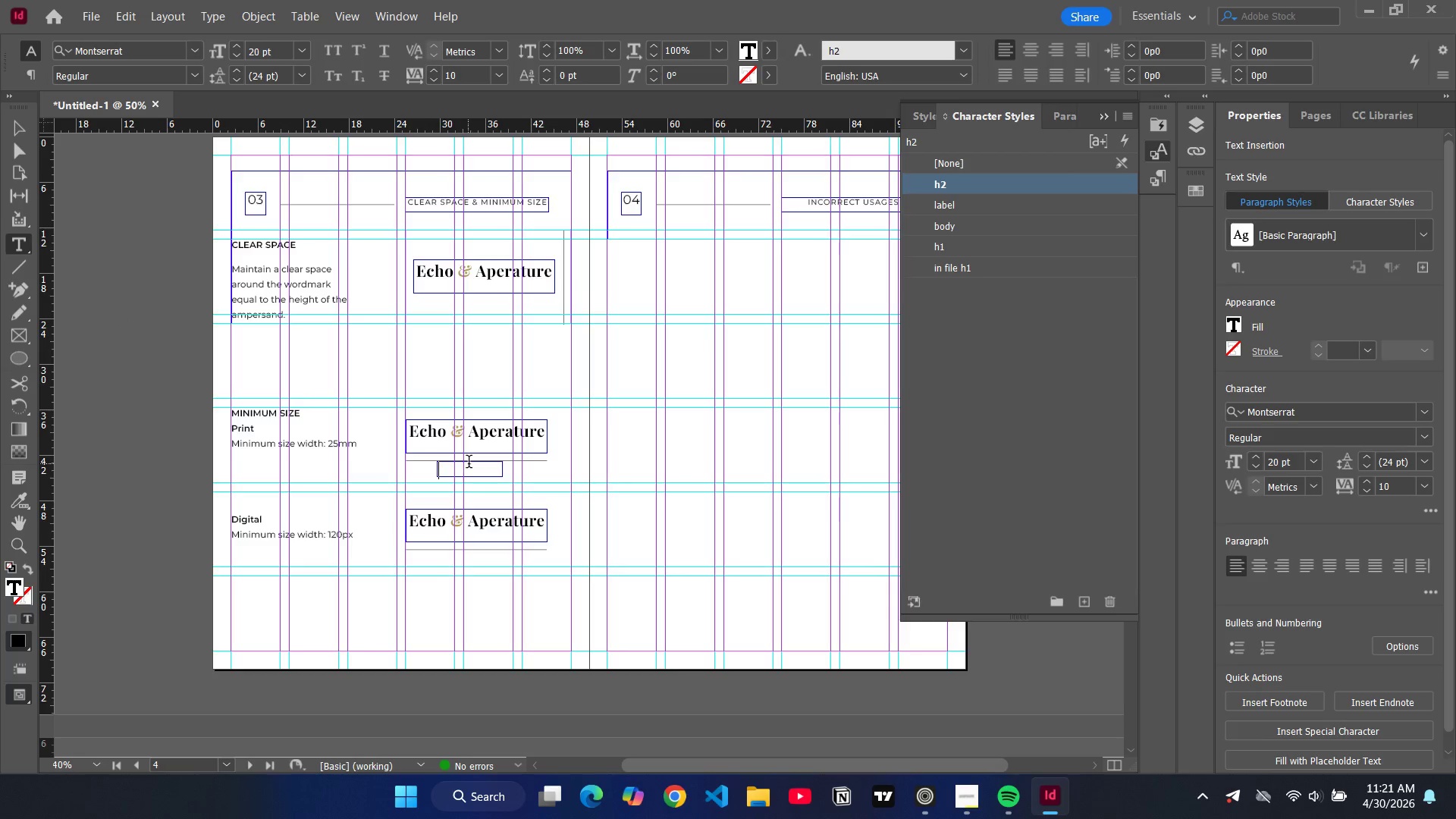 
key(Control+Shift+C)
 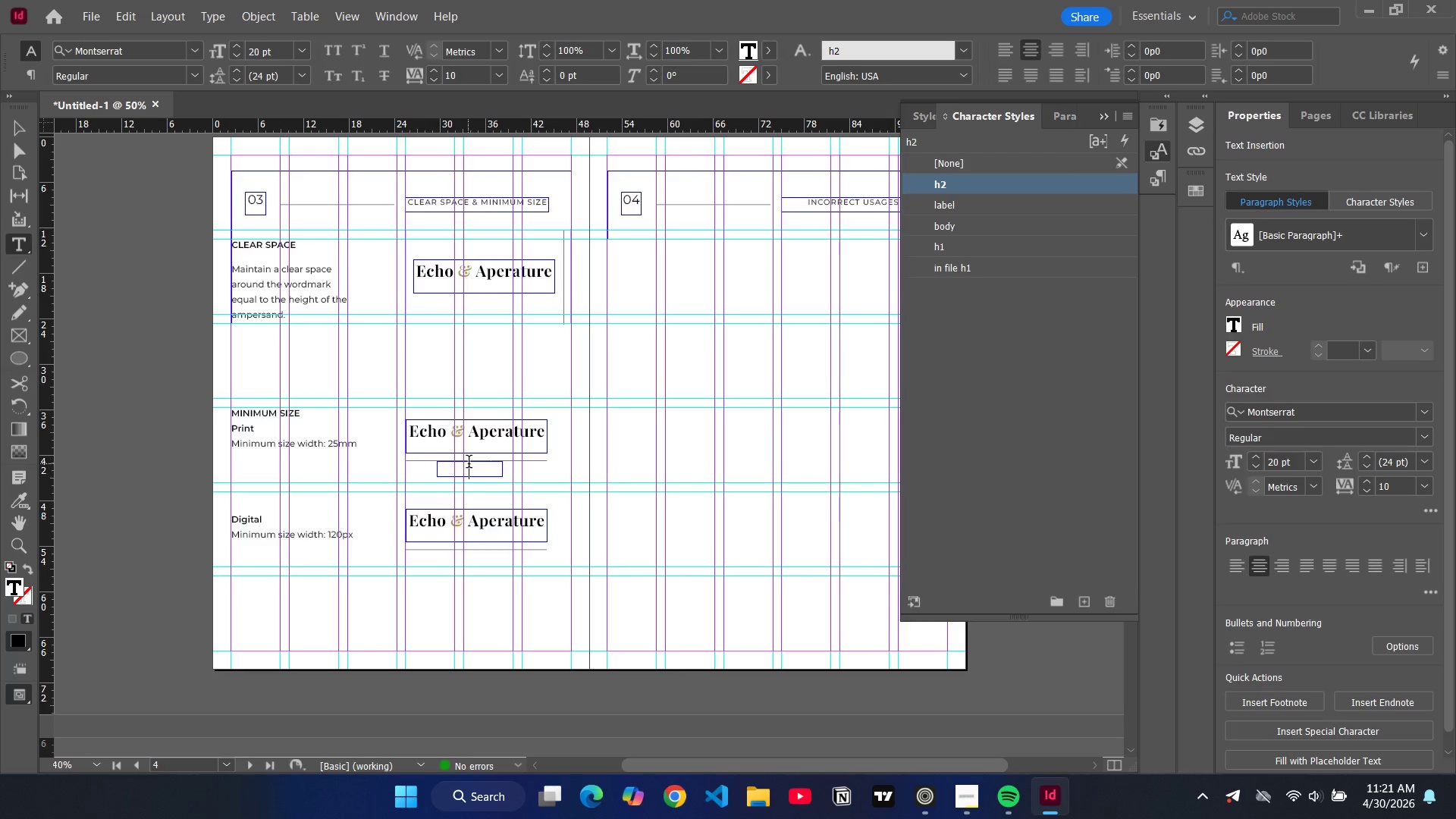 
type(25mm)
 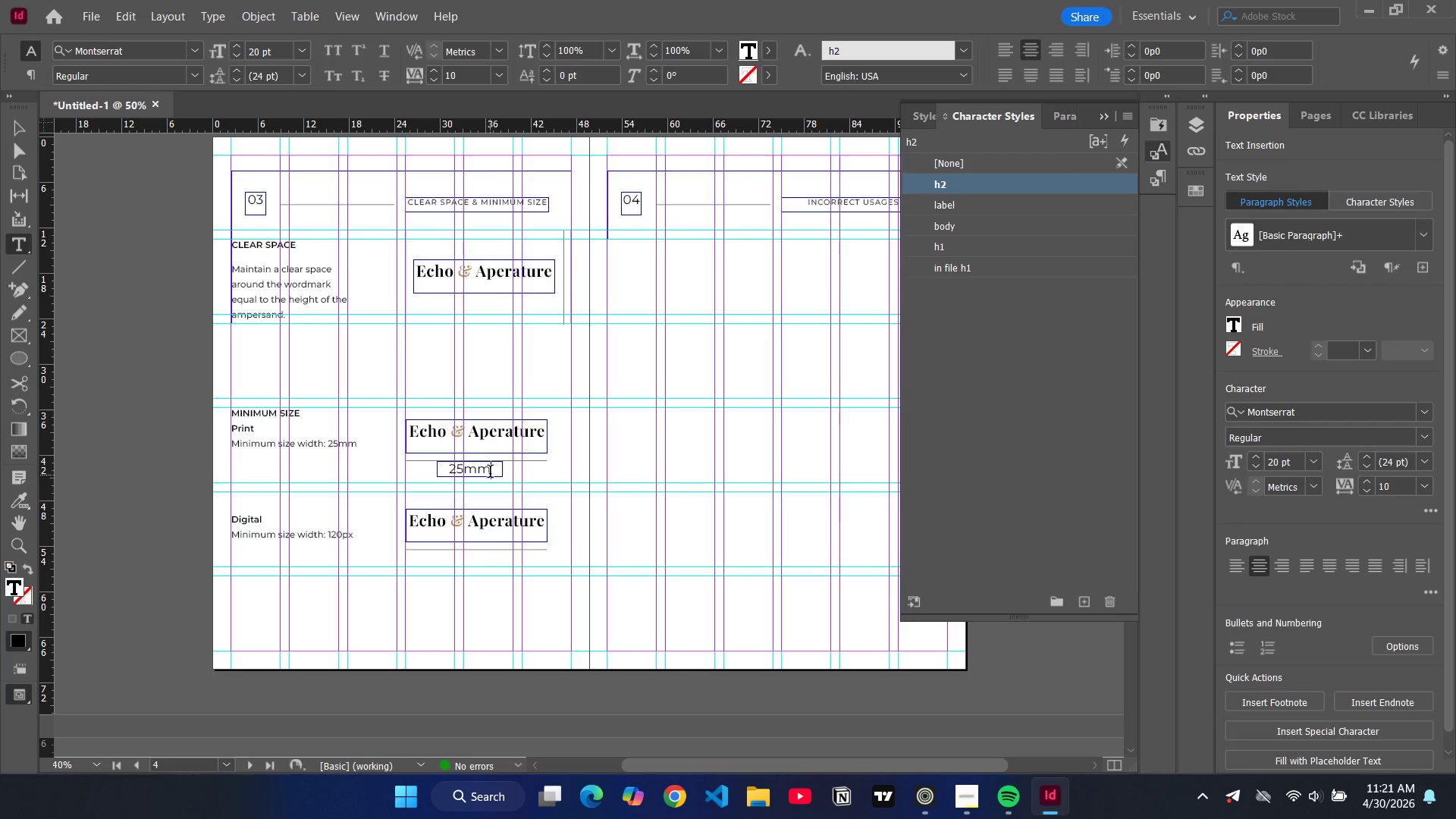 
key(Control+A)
 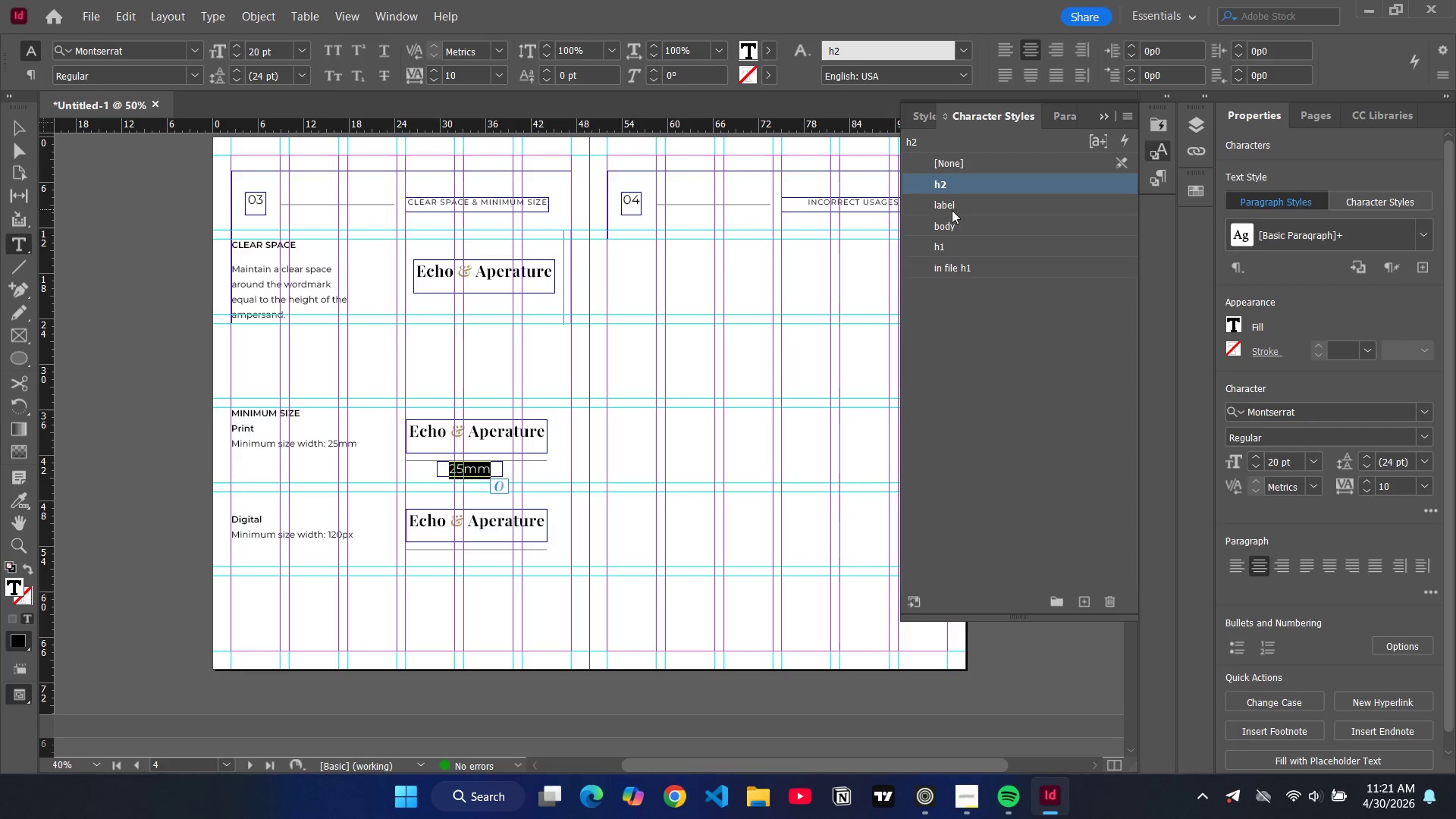 
left_click([951, 209])
 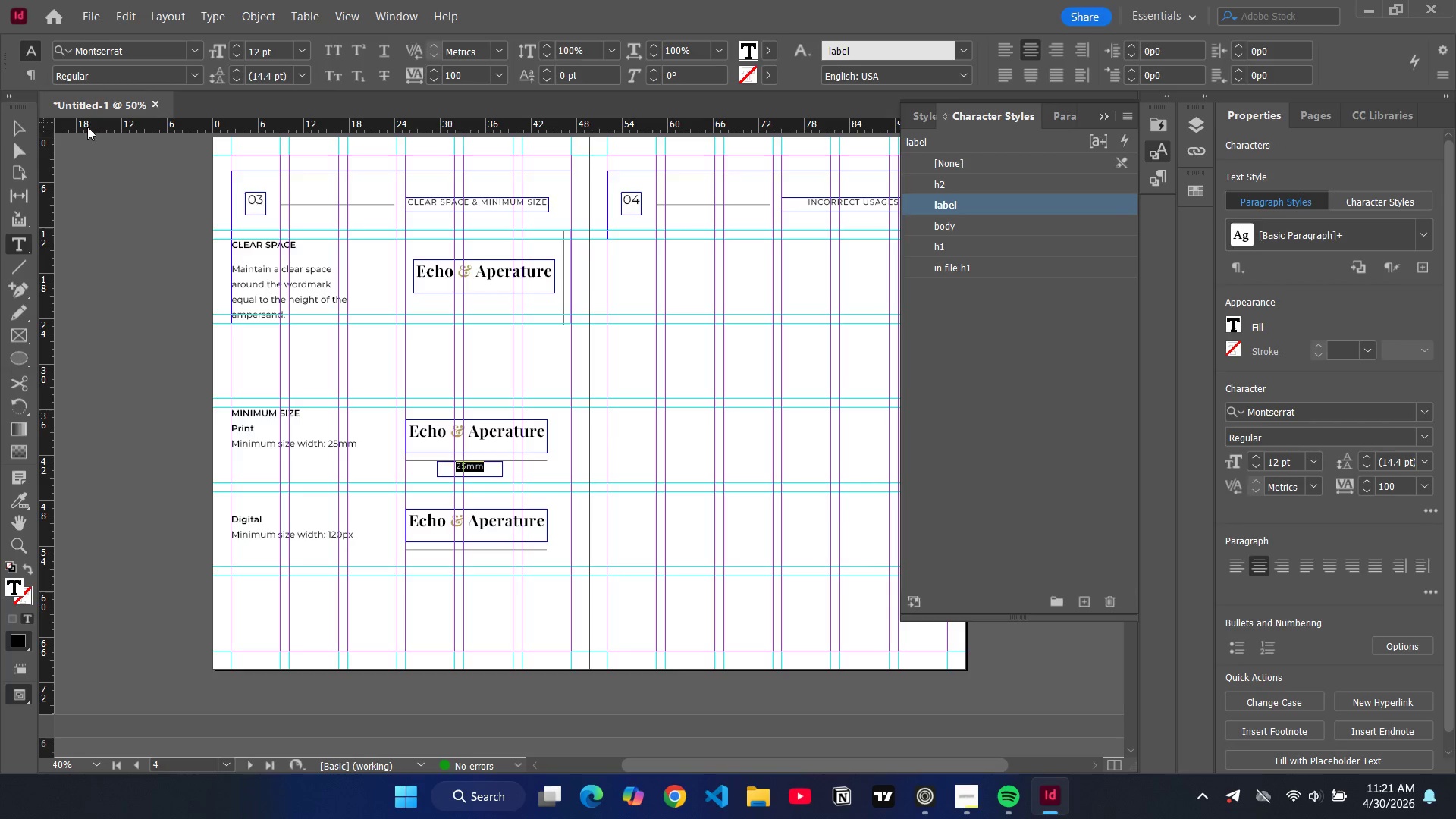 
left_click([17, 125])
 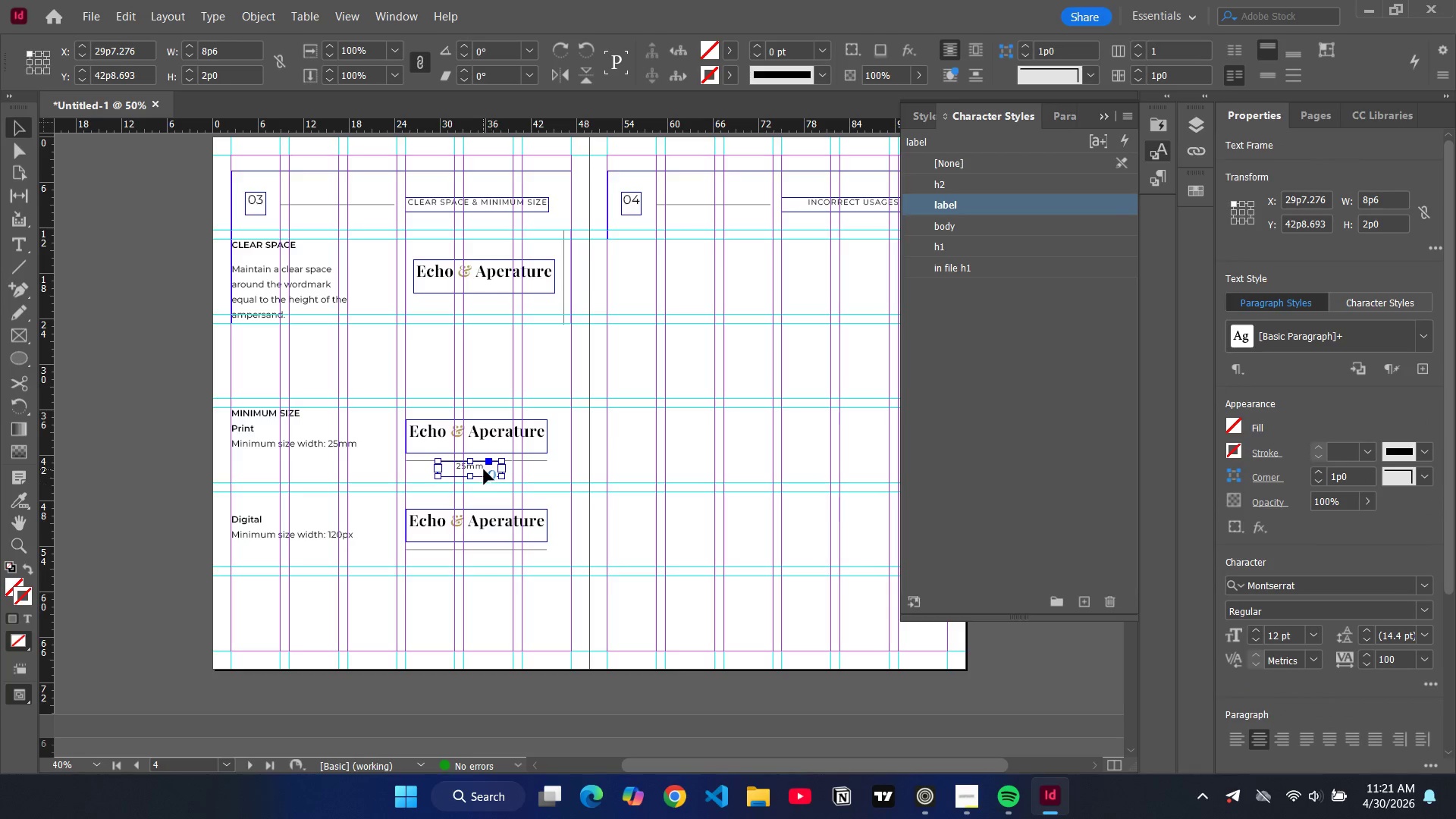 
key(Control+C)
 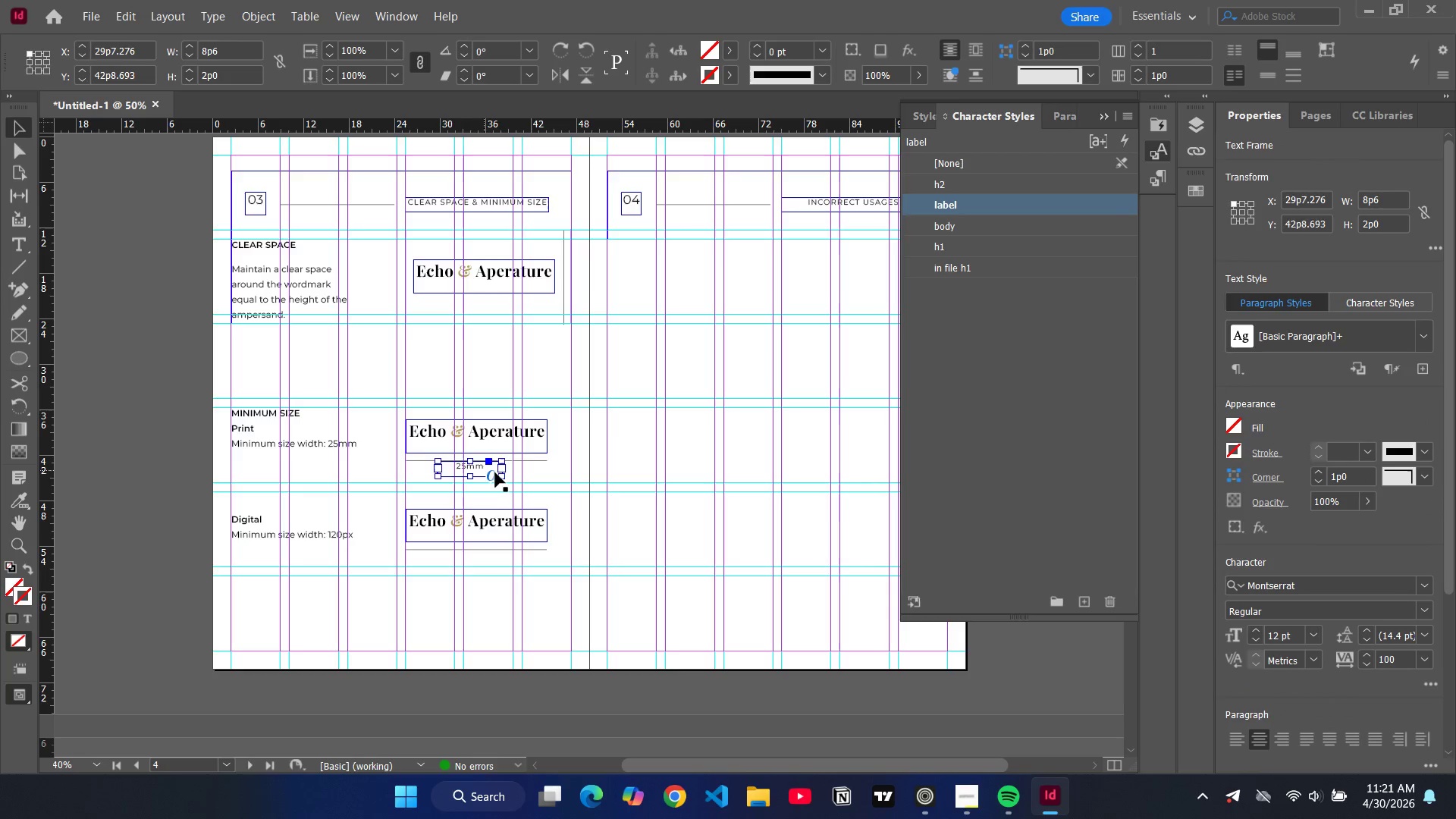 
key(Control+V)
 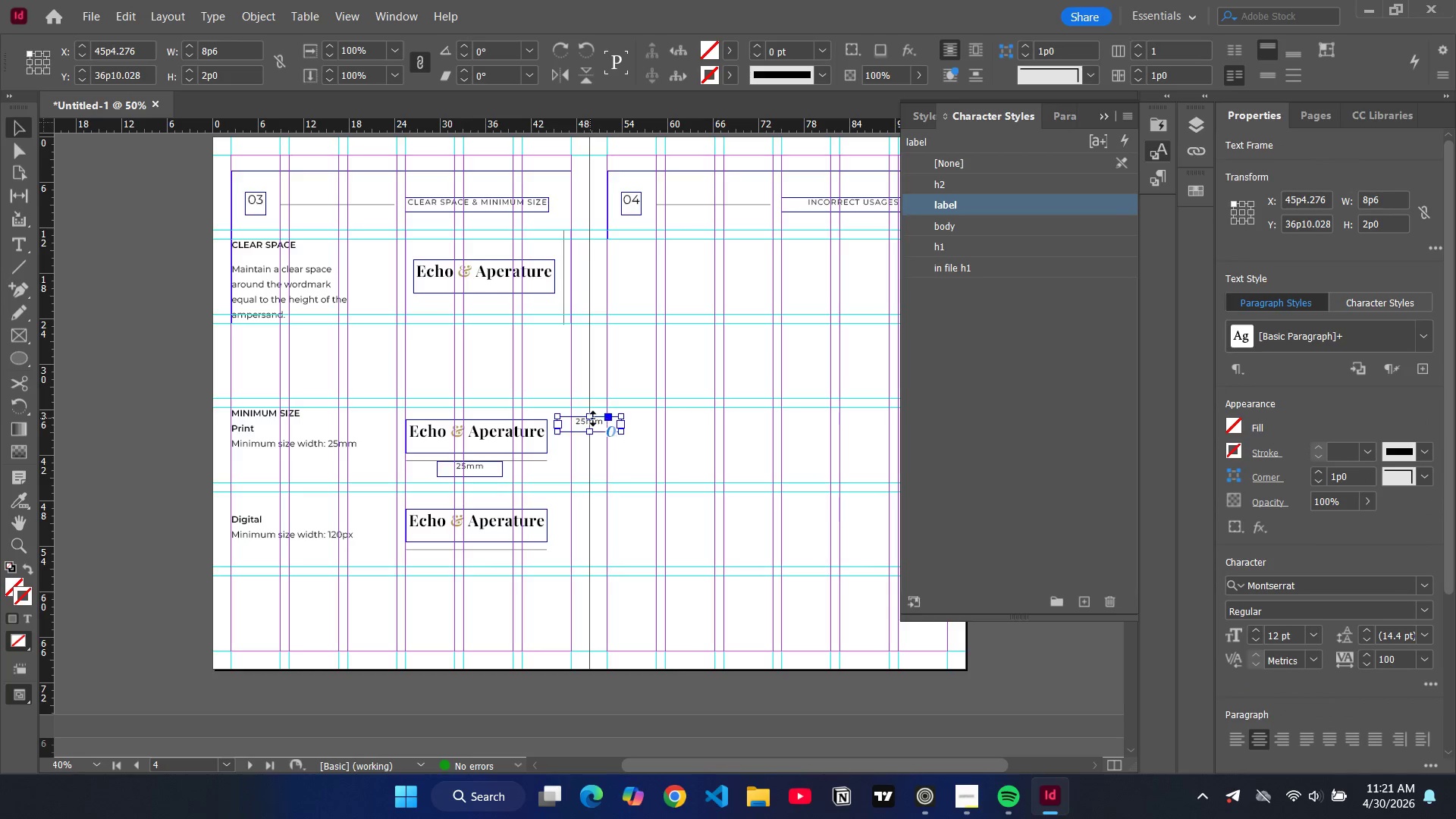 
left_click_drag(start_coordinate=[586, 416], to_coordinate=[563, 497])
 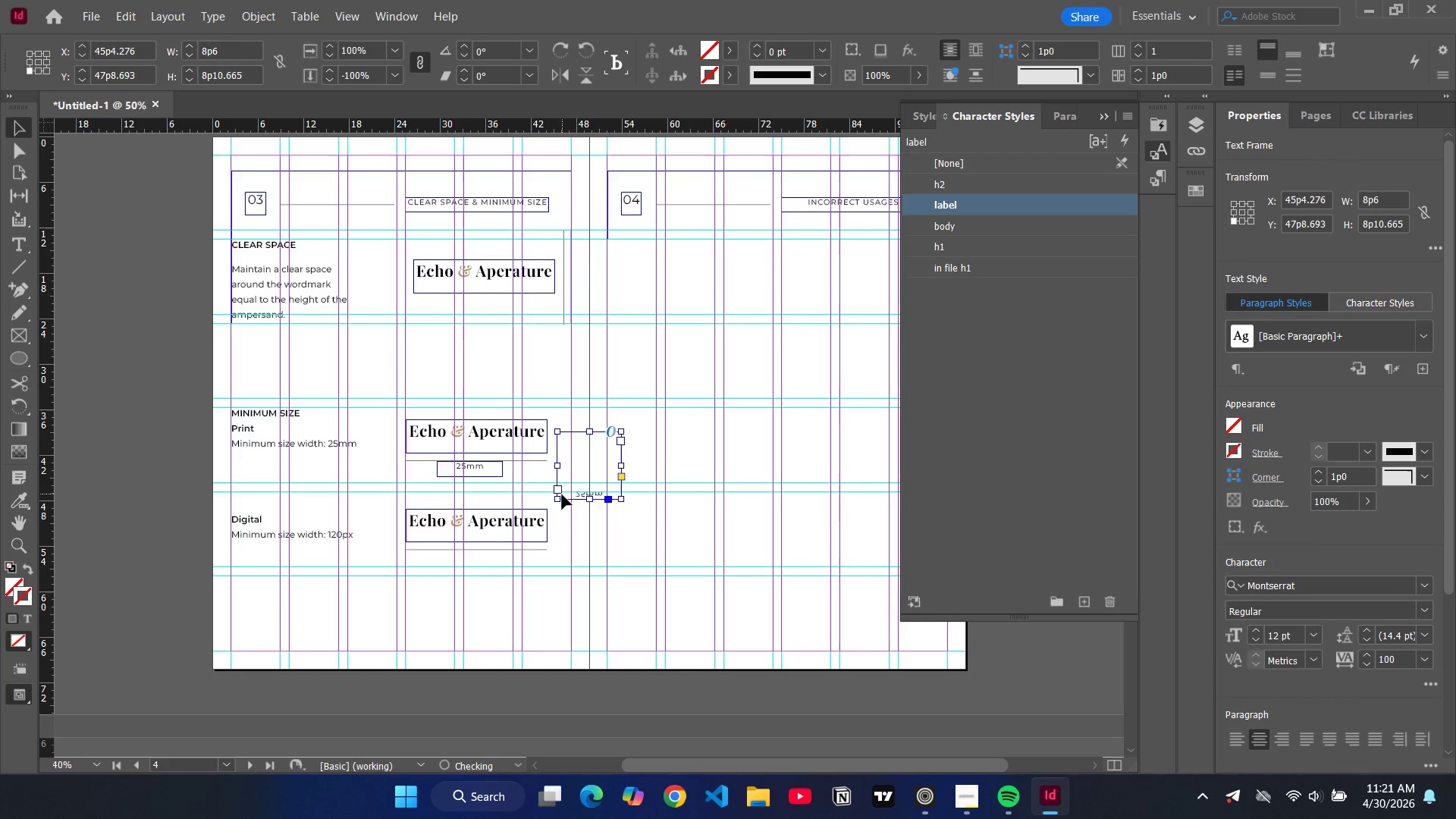 
key(Control+ControlLeft)
 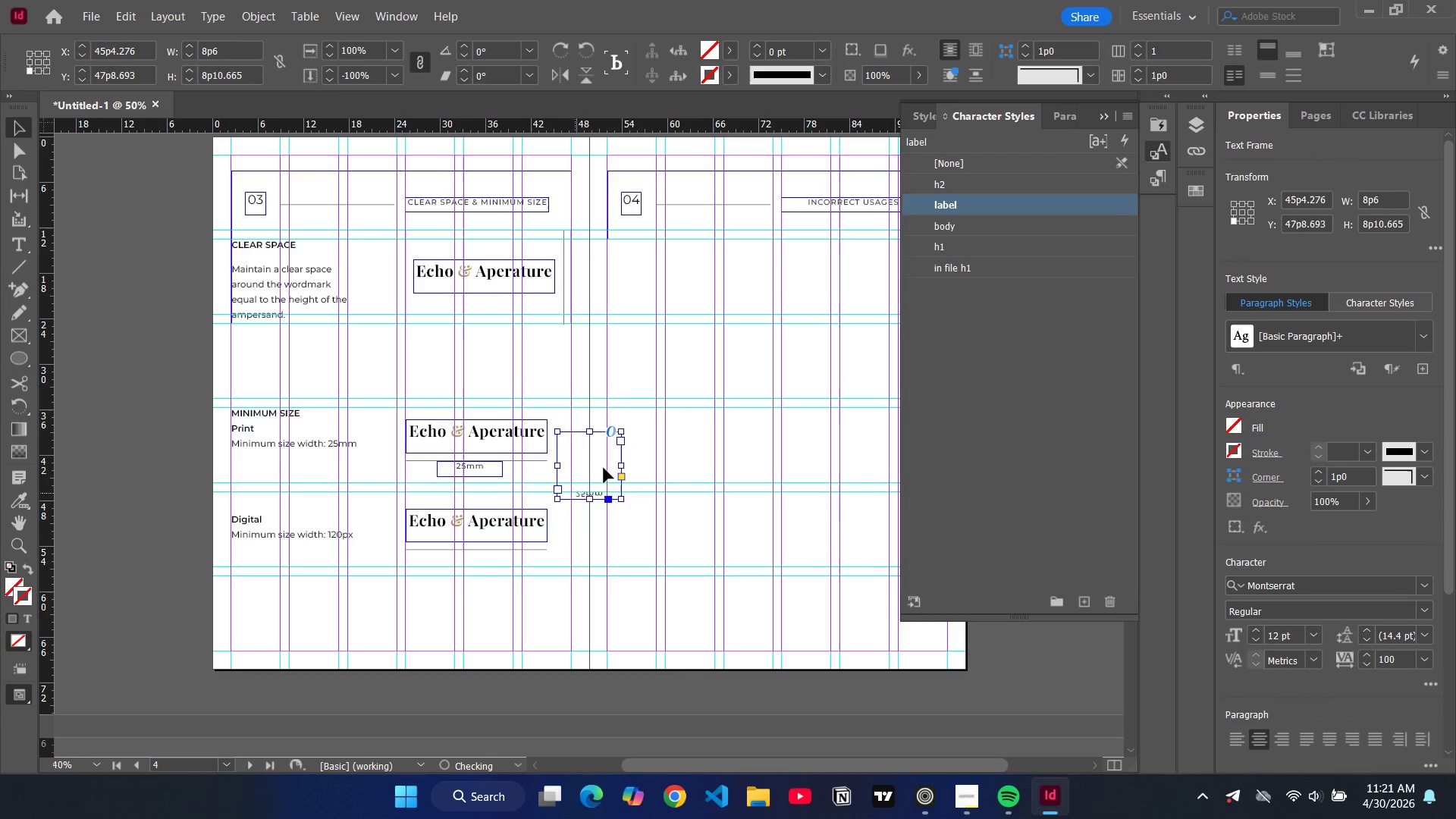 
key(Control+Z)
 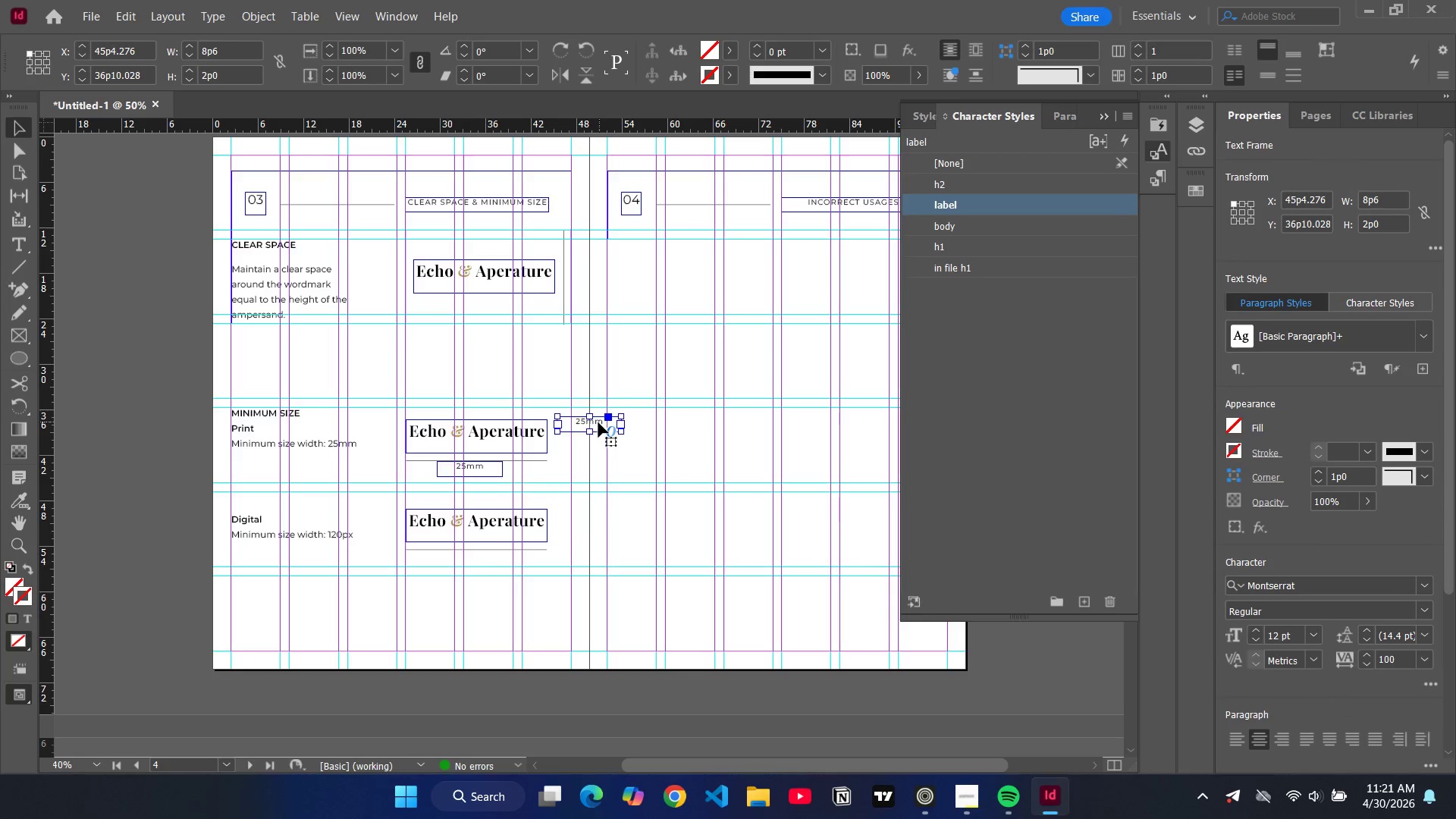 
left_click_drag(start_coordinate=[598, 422], to_coordinate=[479, 557])
 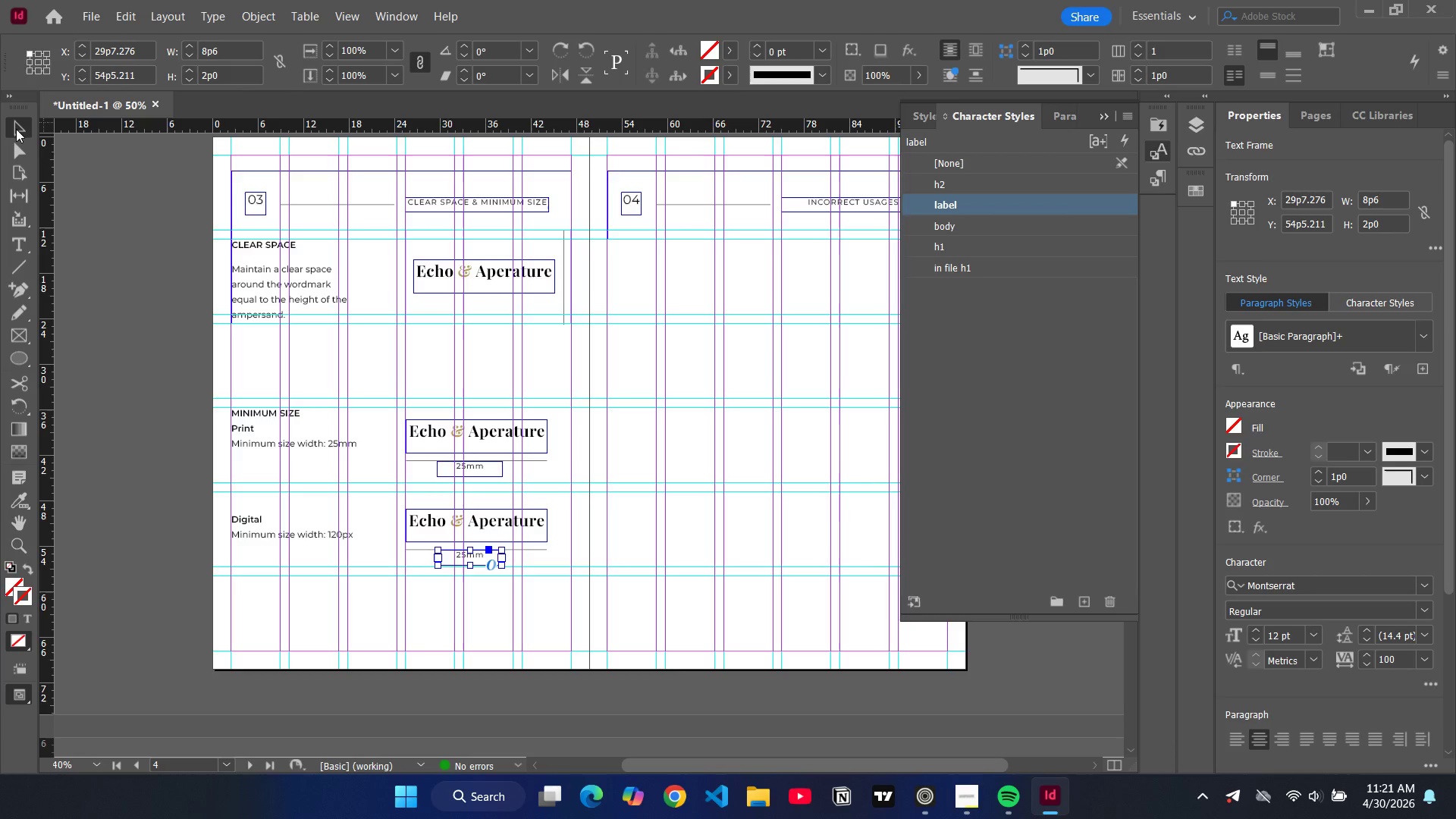 
key(W)
 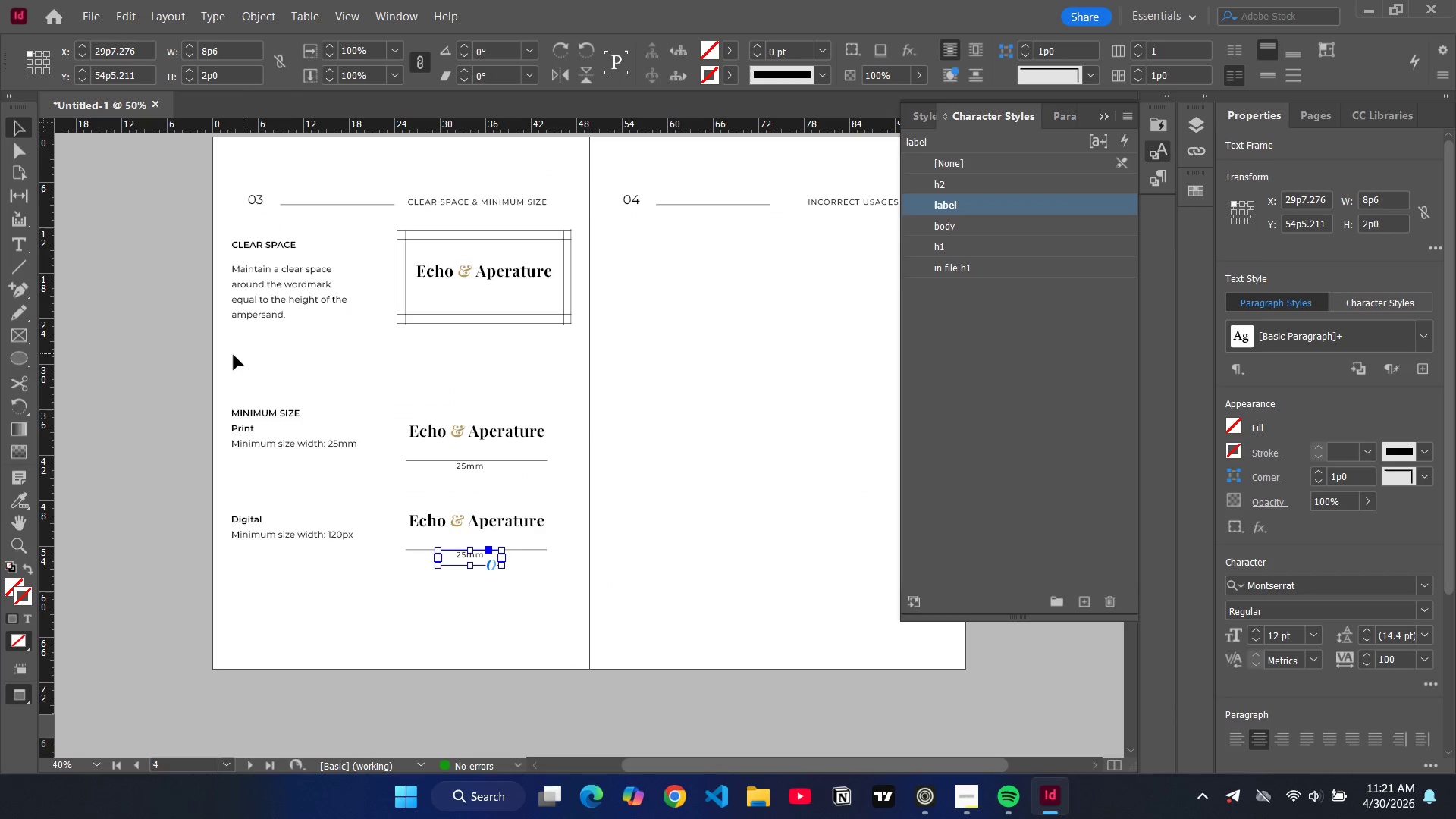 
left_click([234, 355])
 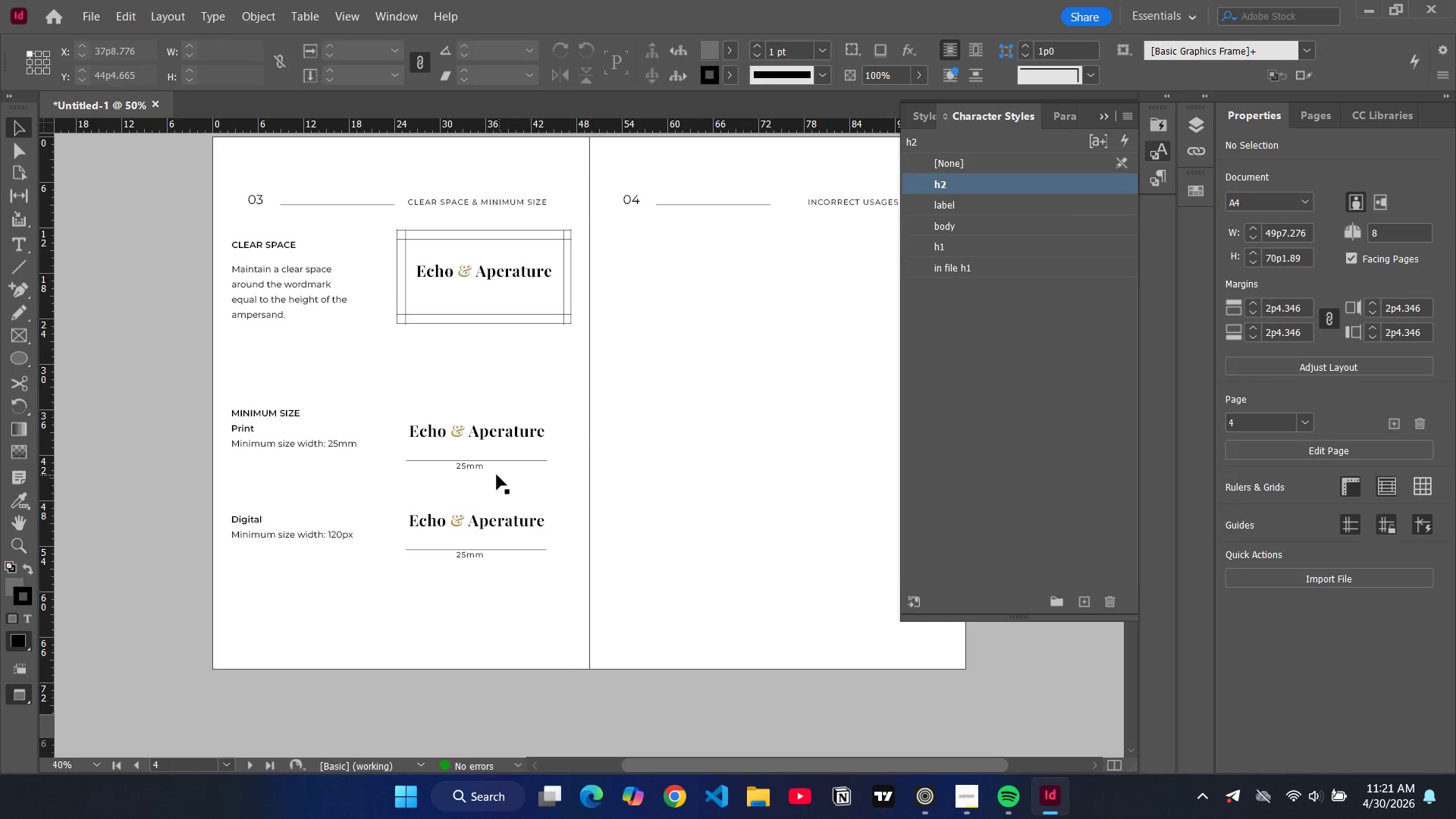 
left_click([479, 466])
 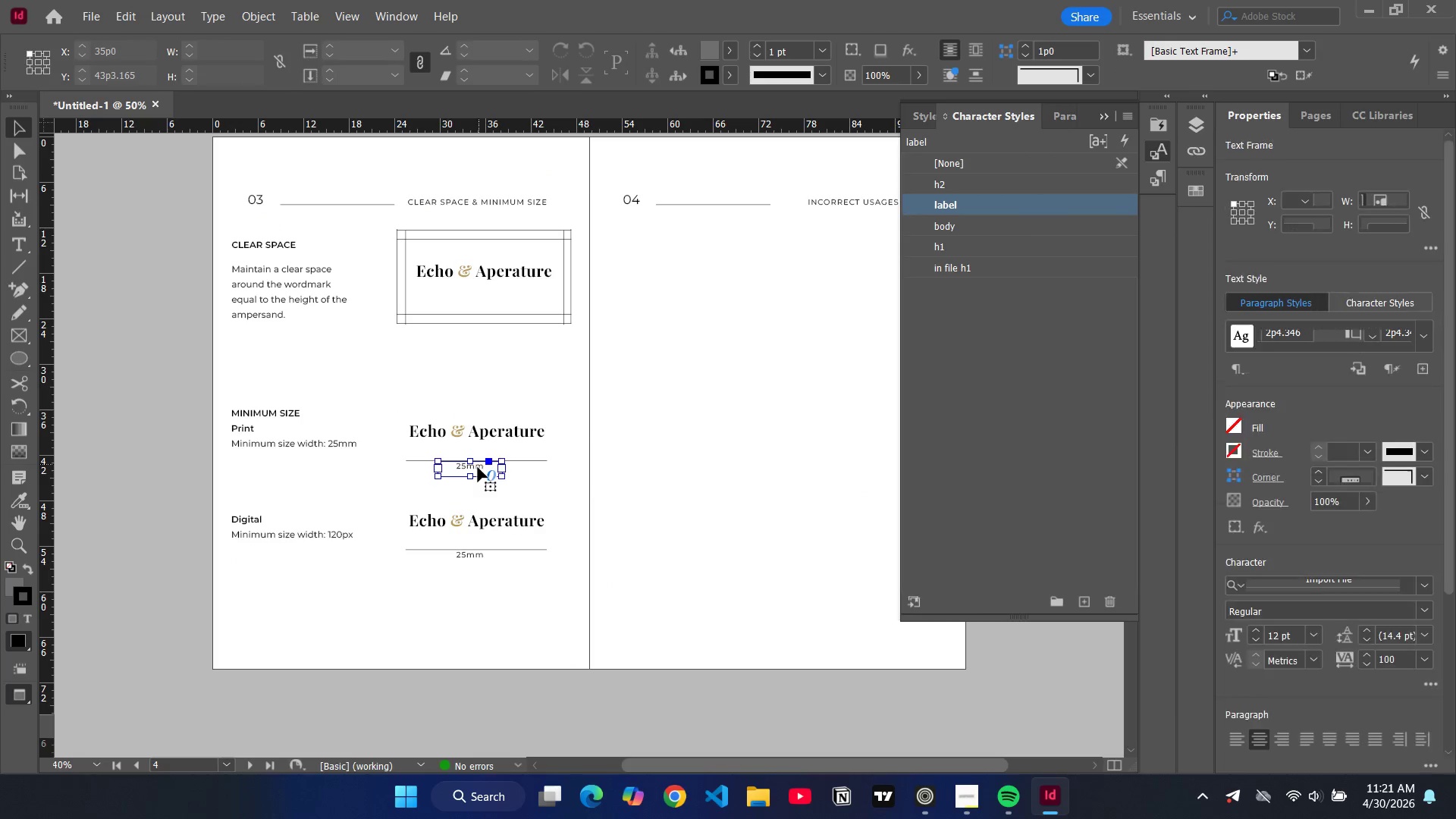 
left_click_drag(start_coordinate=[478, 467], to_coordinate=[480, 474])
 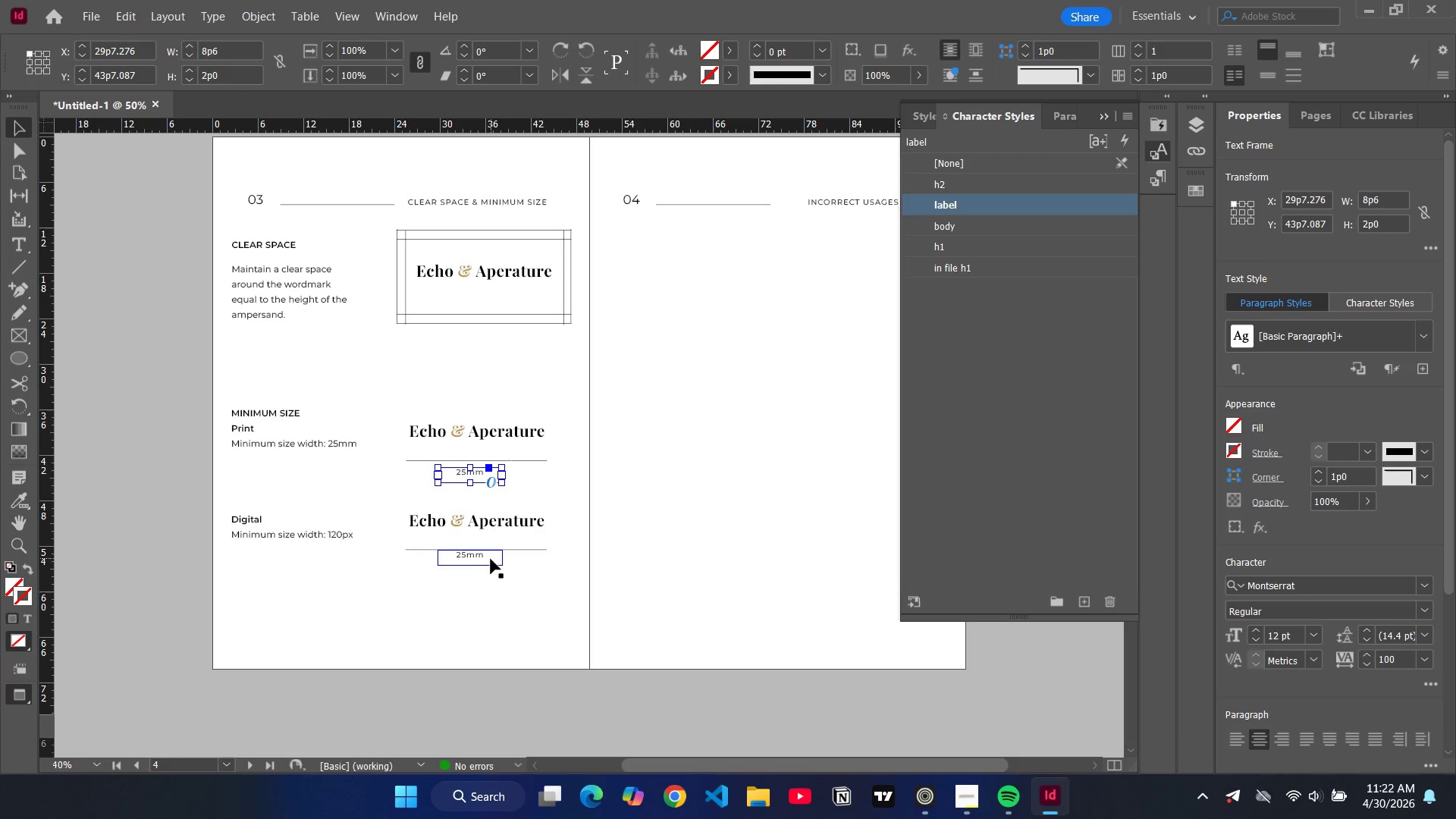 
left_click([491, 559])
 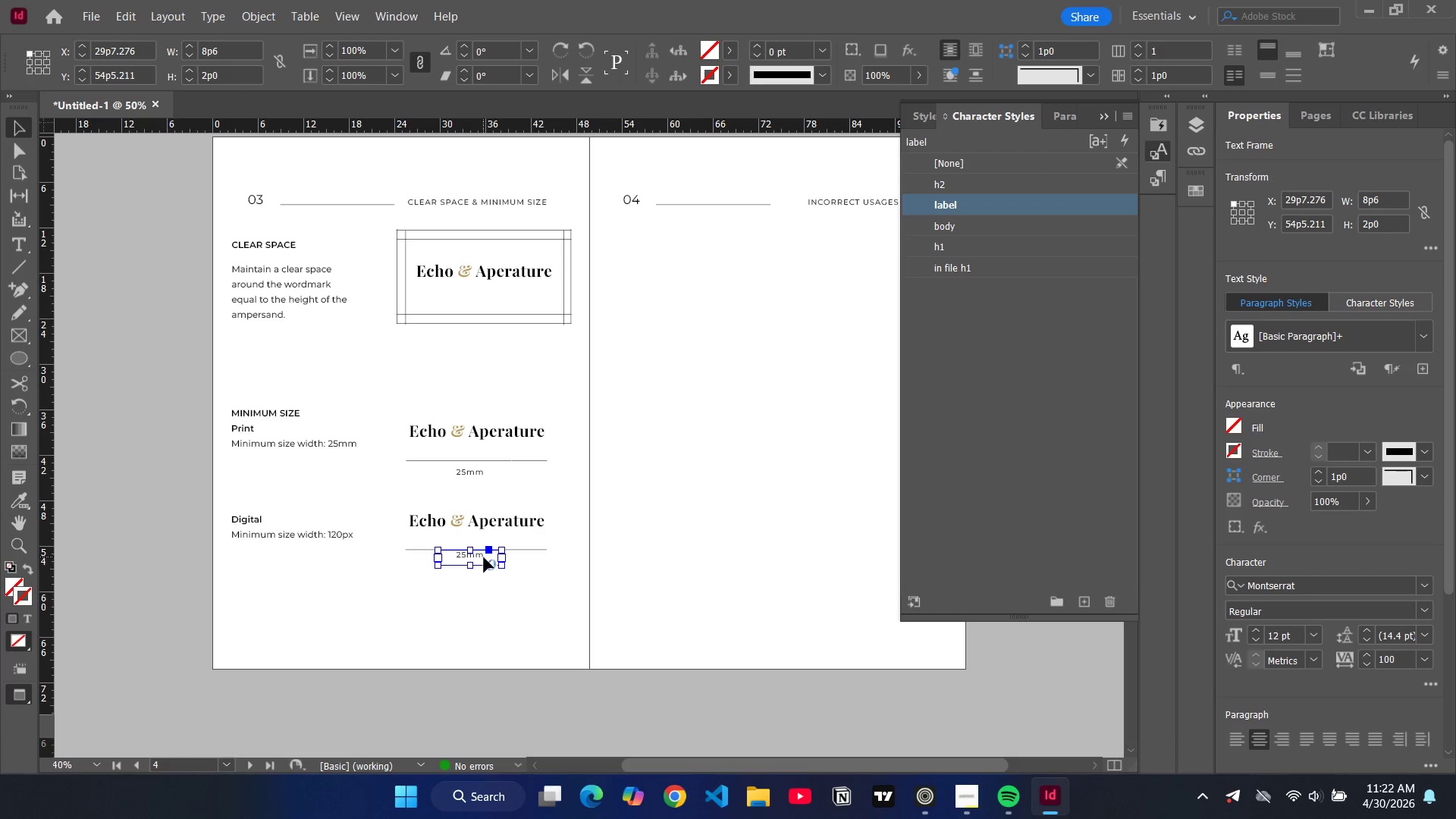 
left_click_drag(start_coordinate=[484, 557], to_coordinate=[485, 569])
 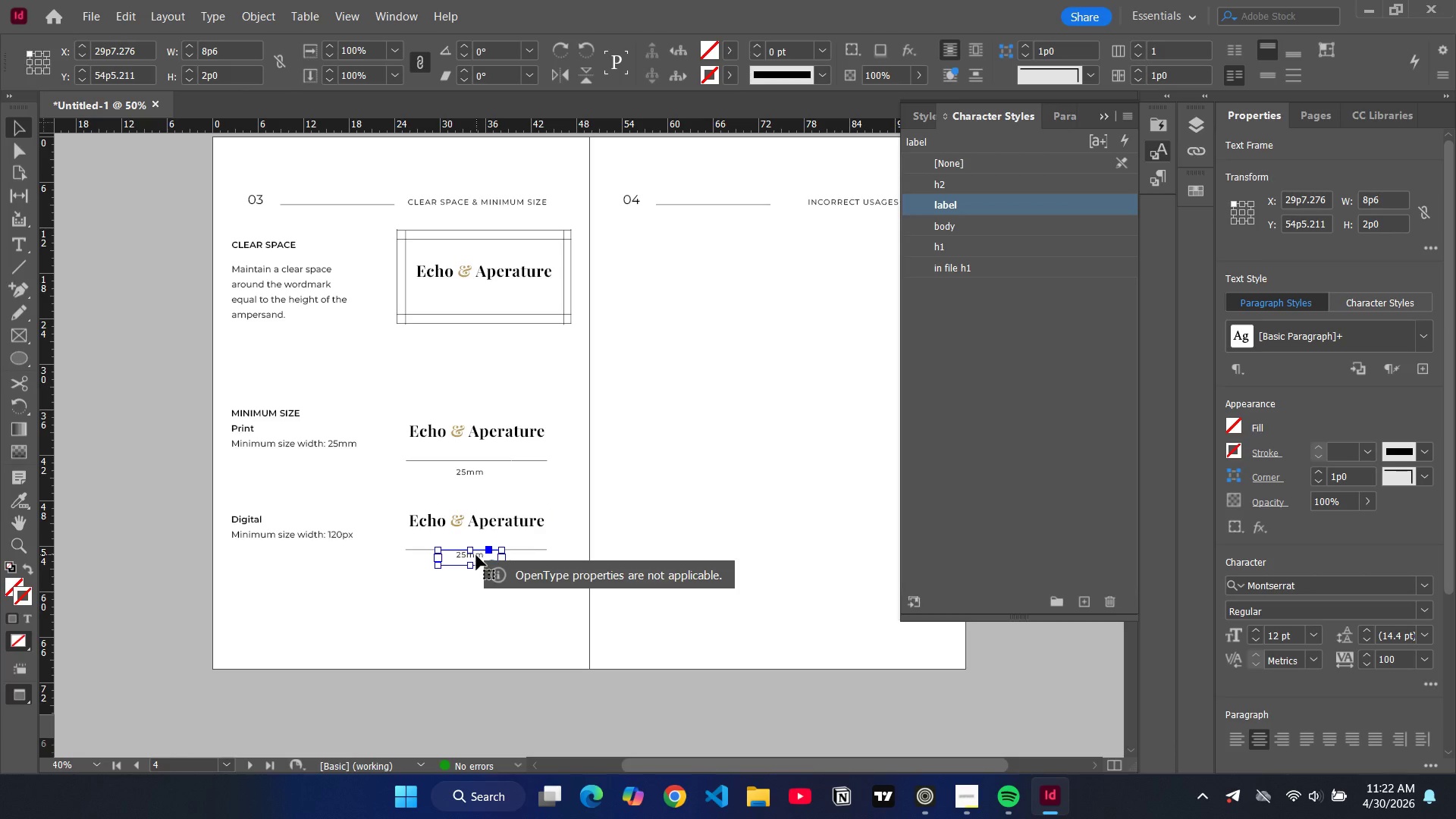 
left_click_drag(start_coordinate=[476, 555], to_coordinate=[480, 566])
 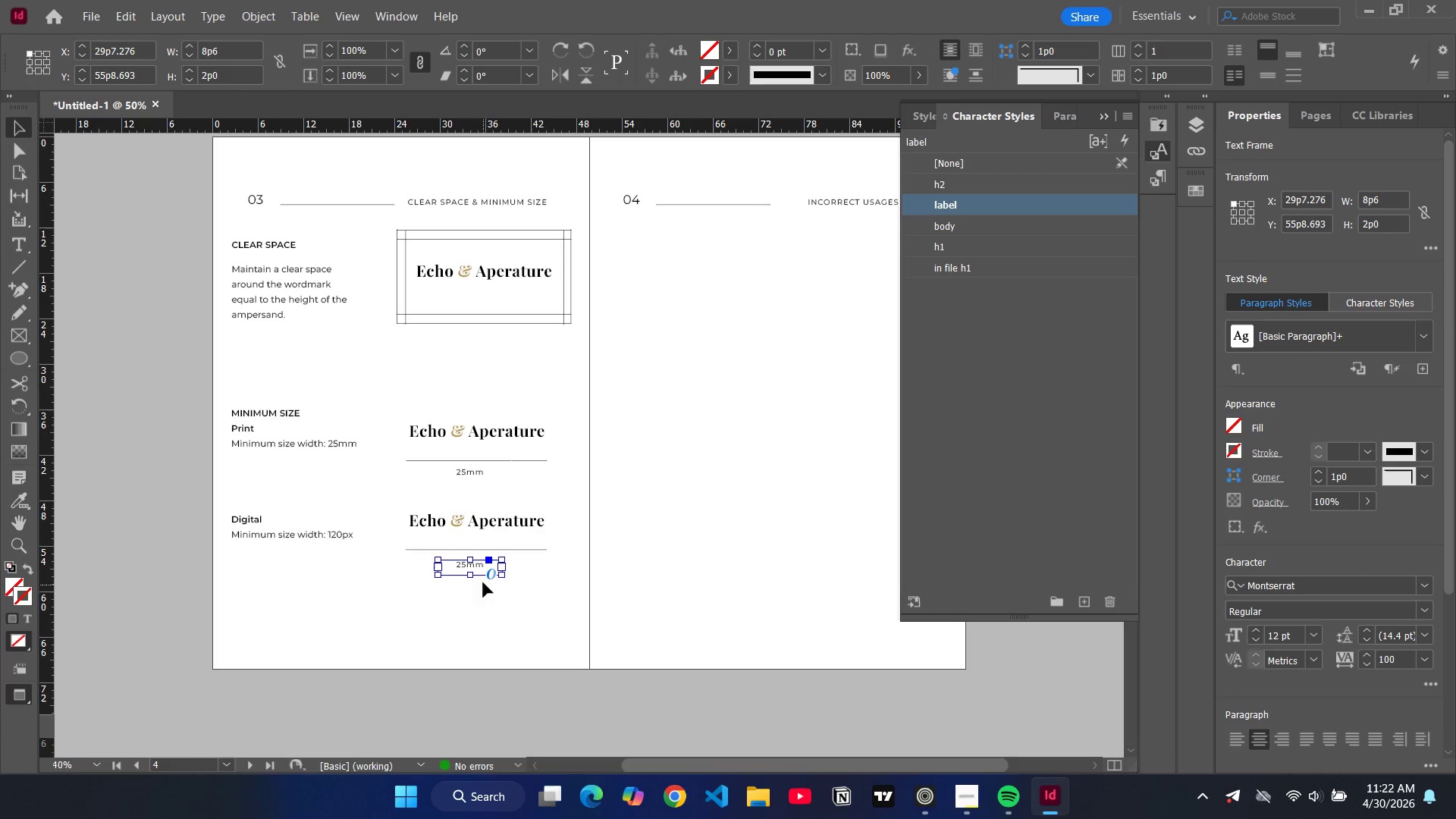 
double_click([472, 566])
 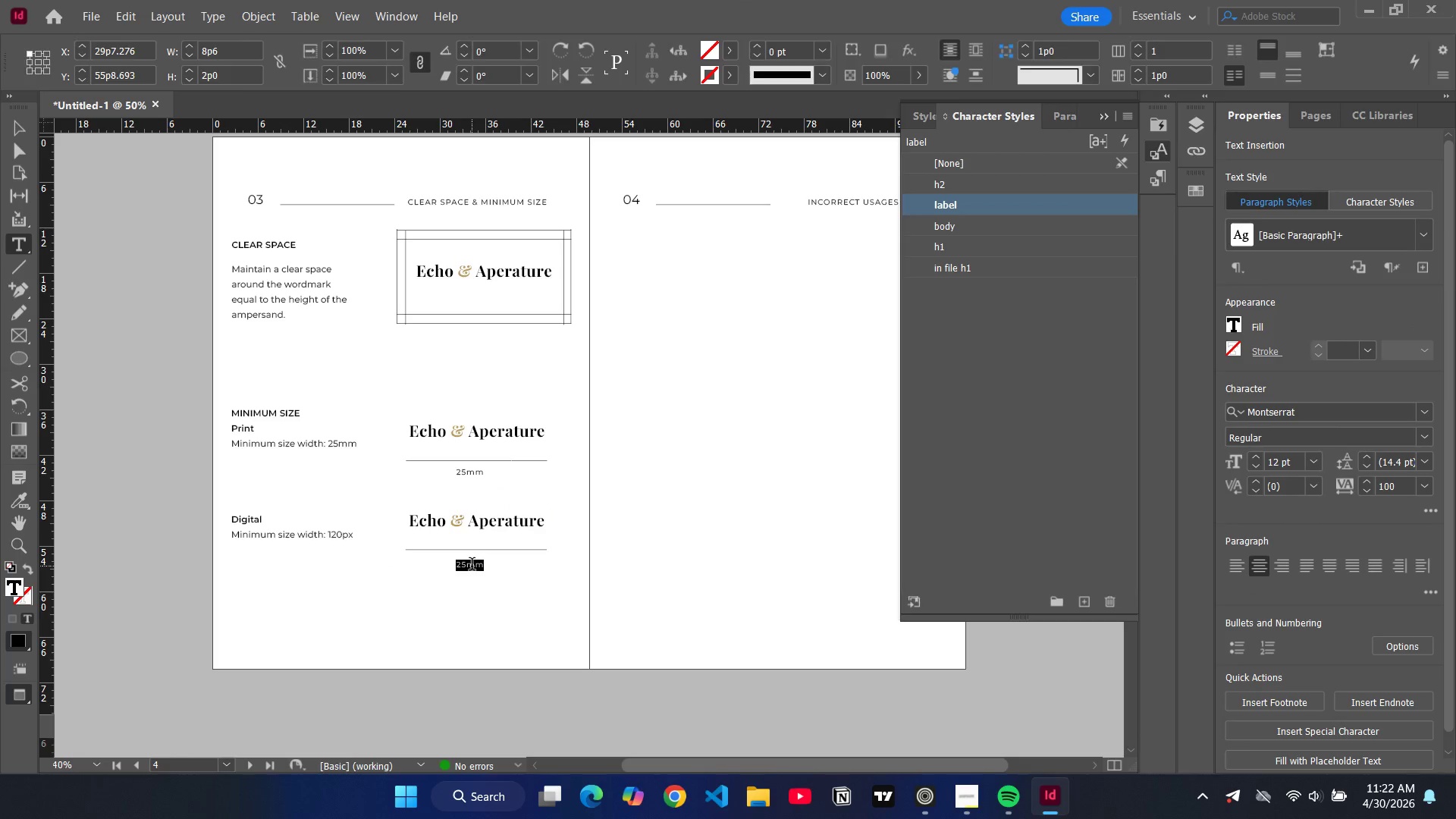 
triple_click([472, 566])
 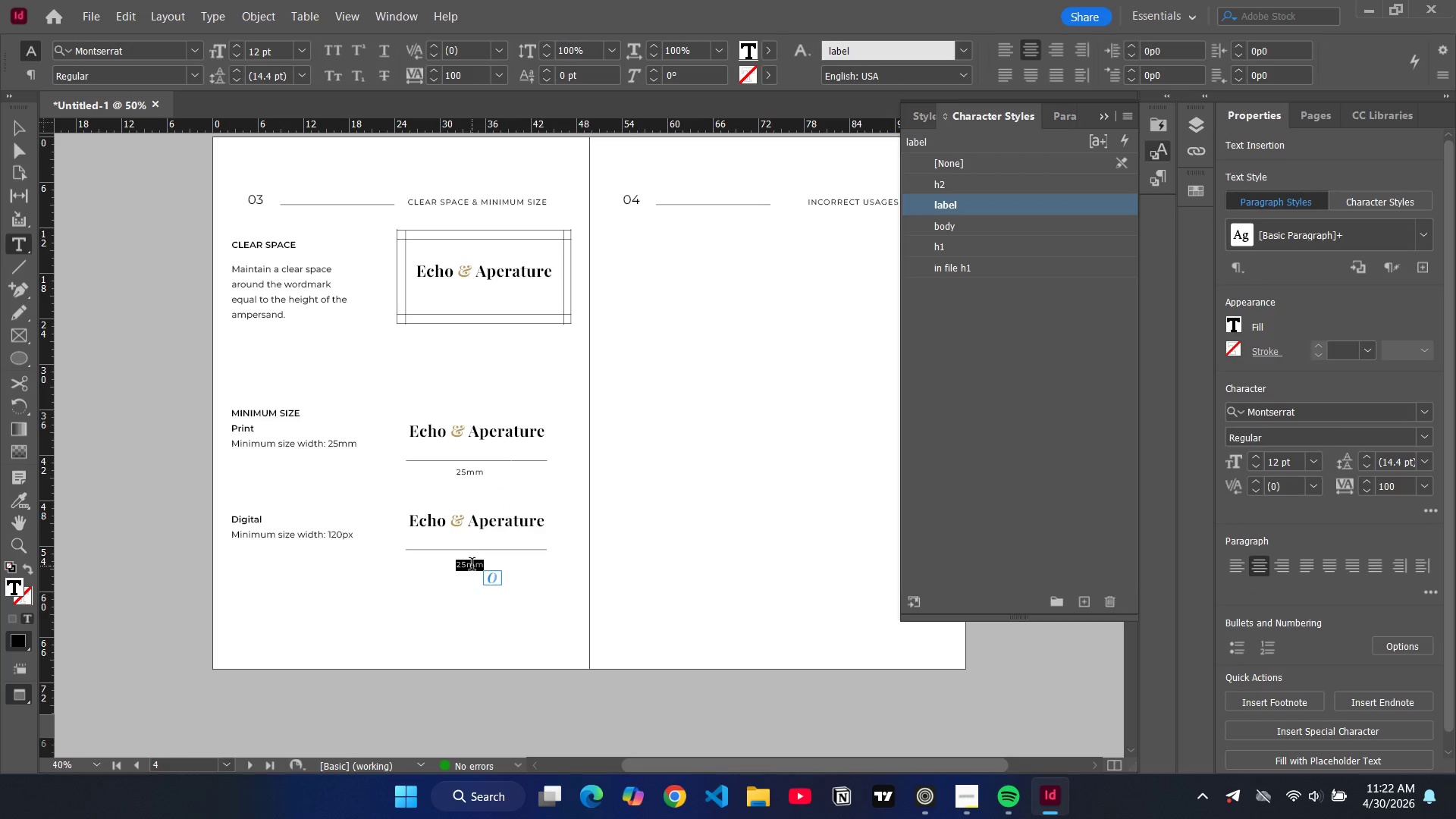 
triple_click([472, 566])
 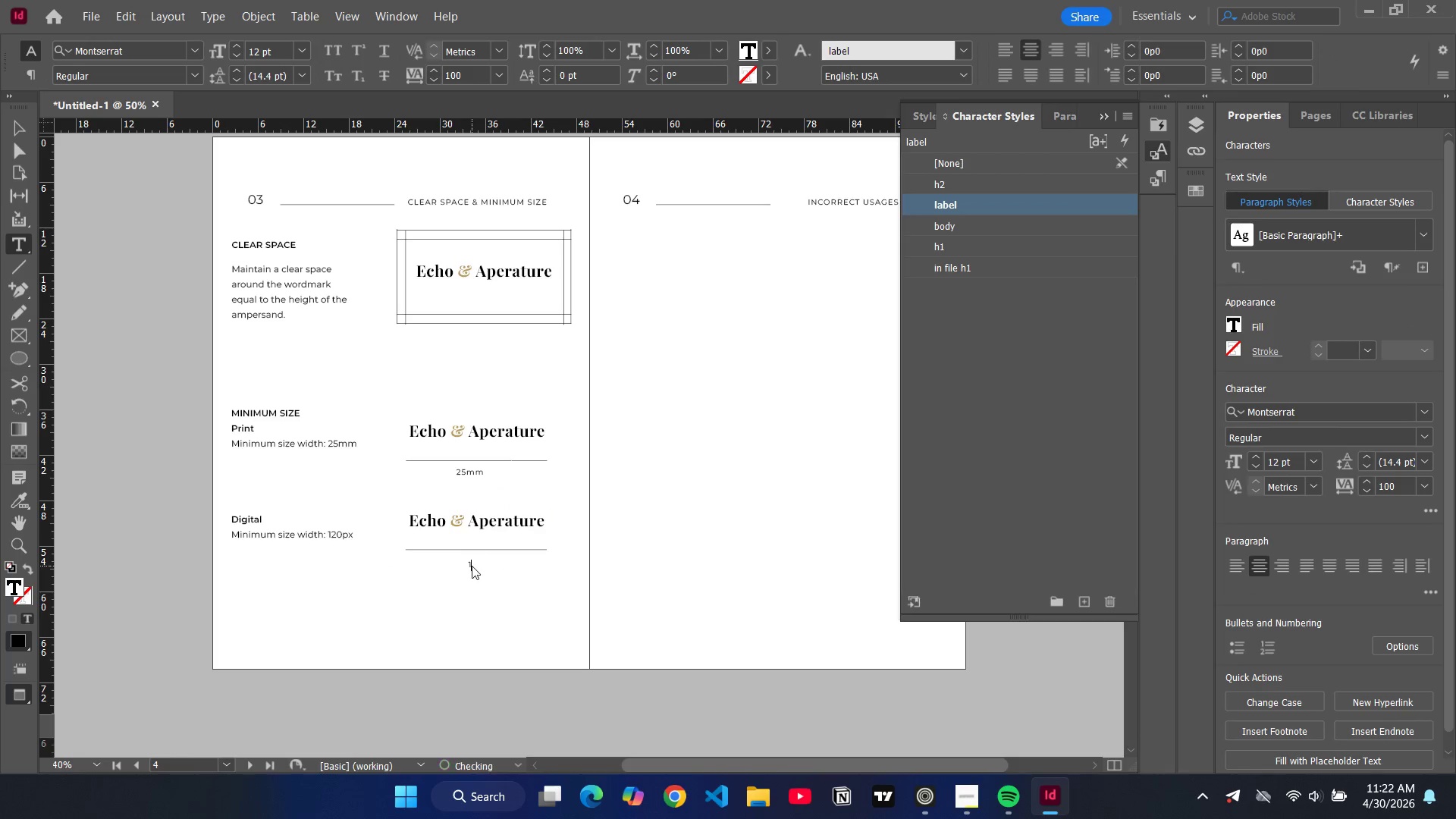 
type(120px)
 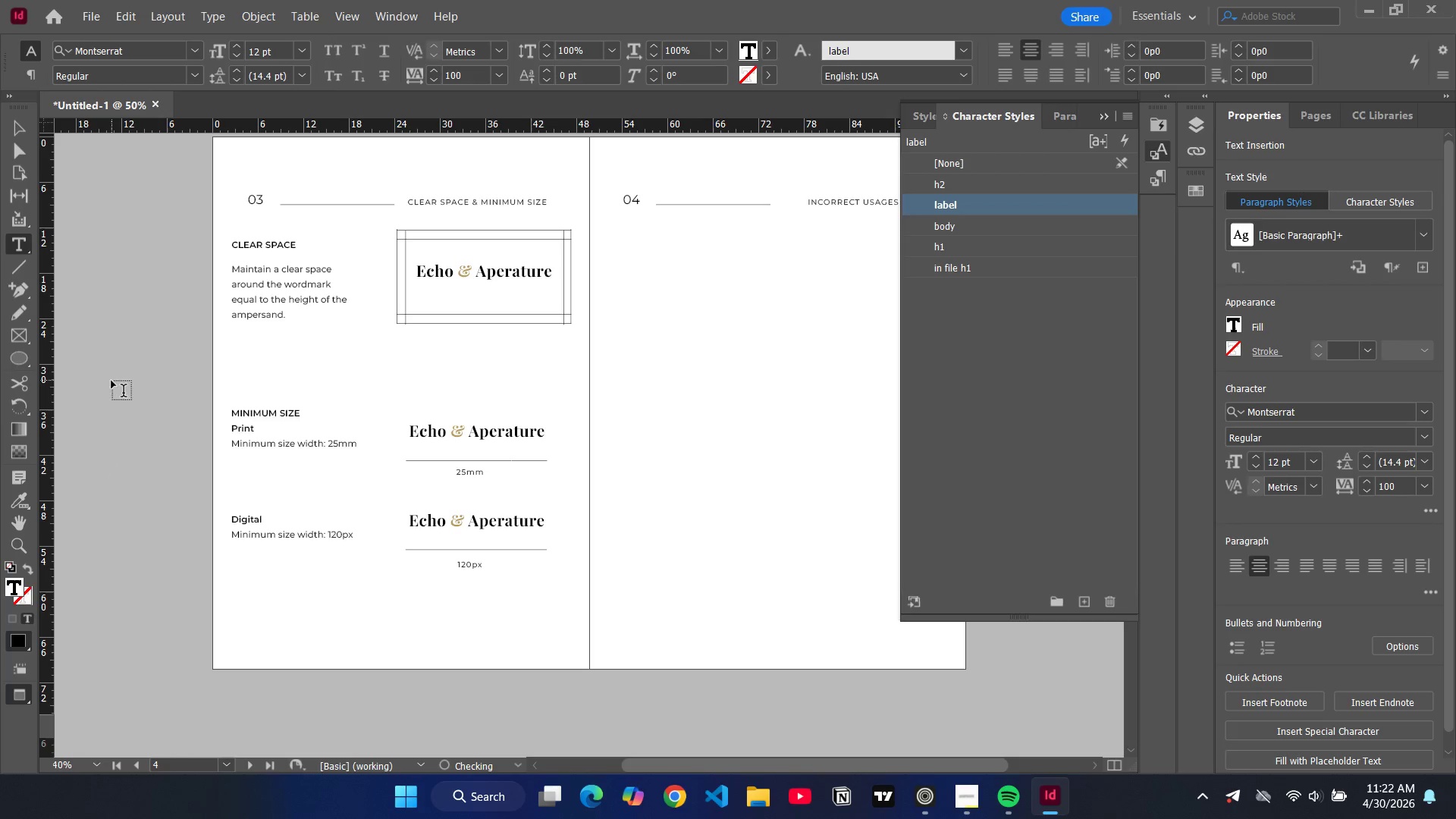 
left_click([110, 382])
 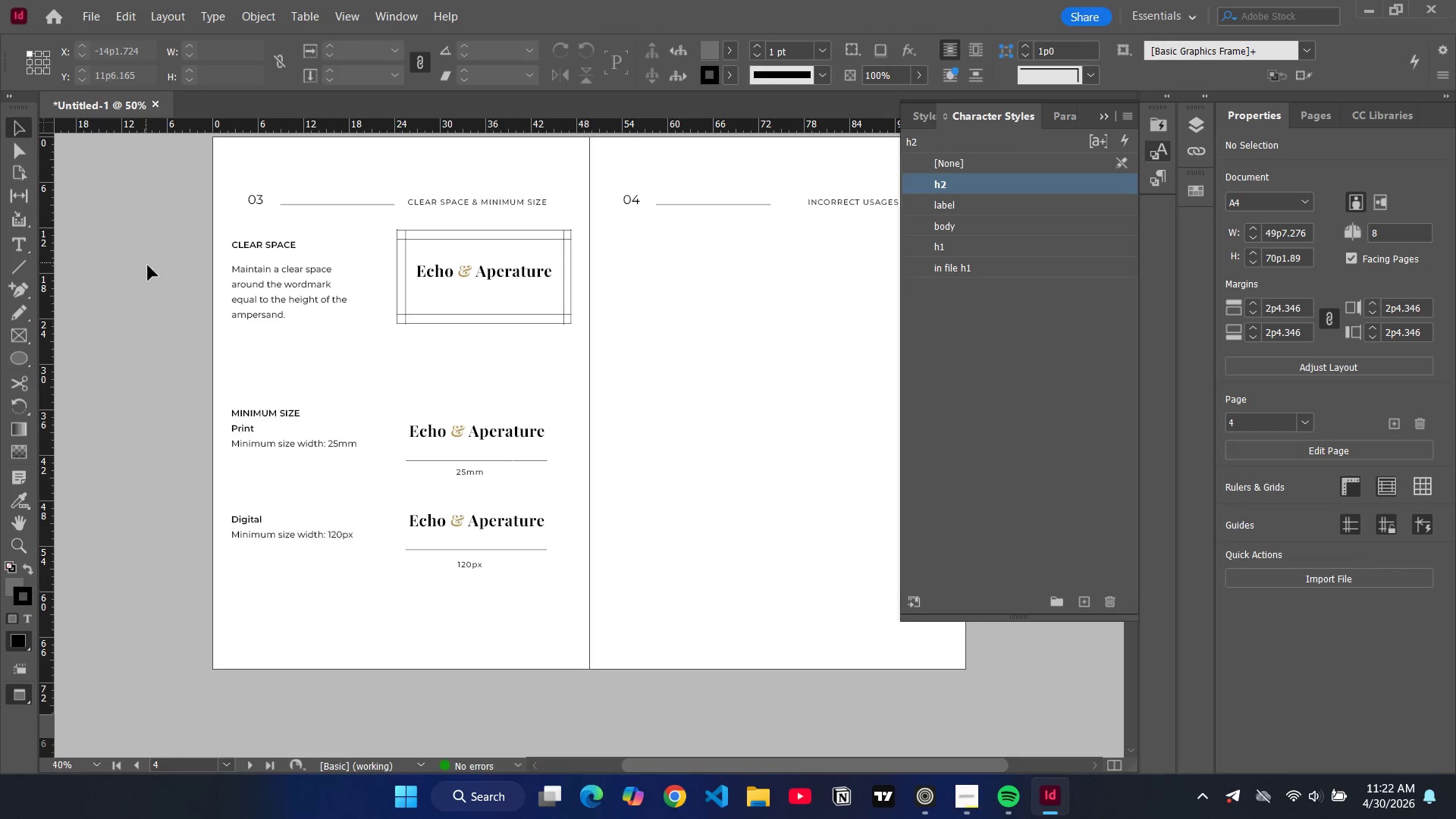 
double_click([134, 264])
 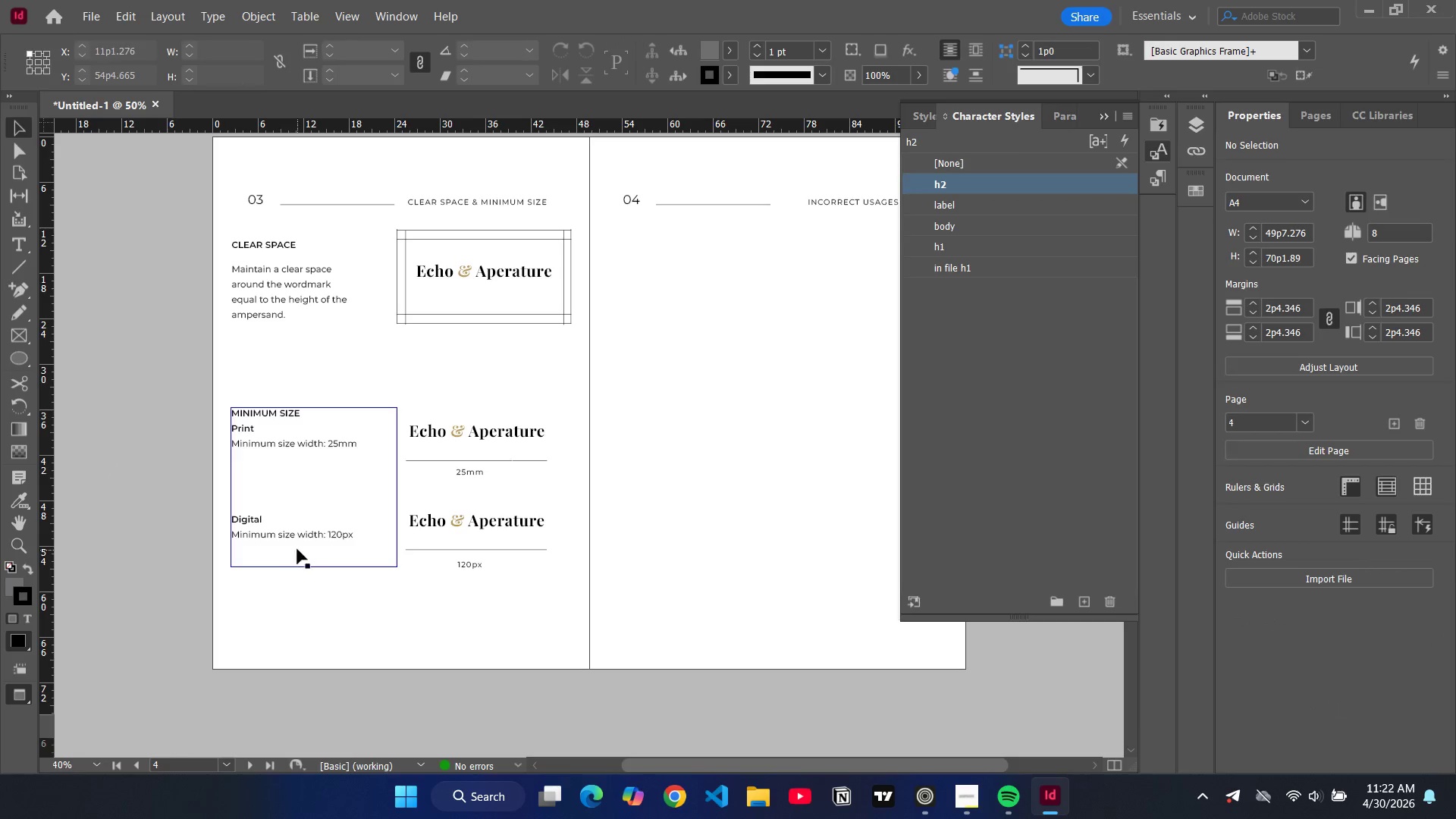 
left_click_drag(start_coordinate=[307, 542], to_coordinate=[306, 564])
 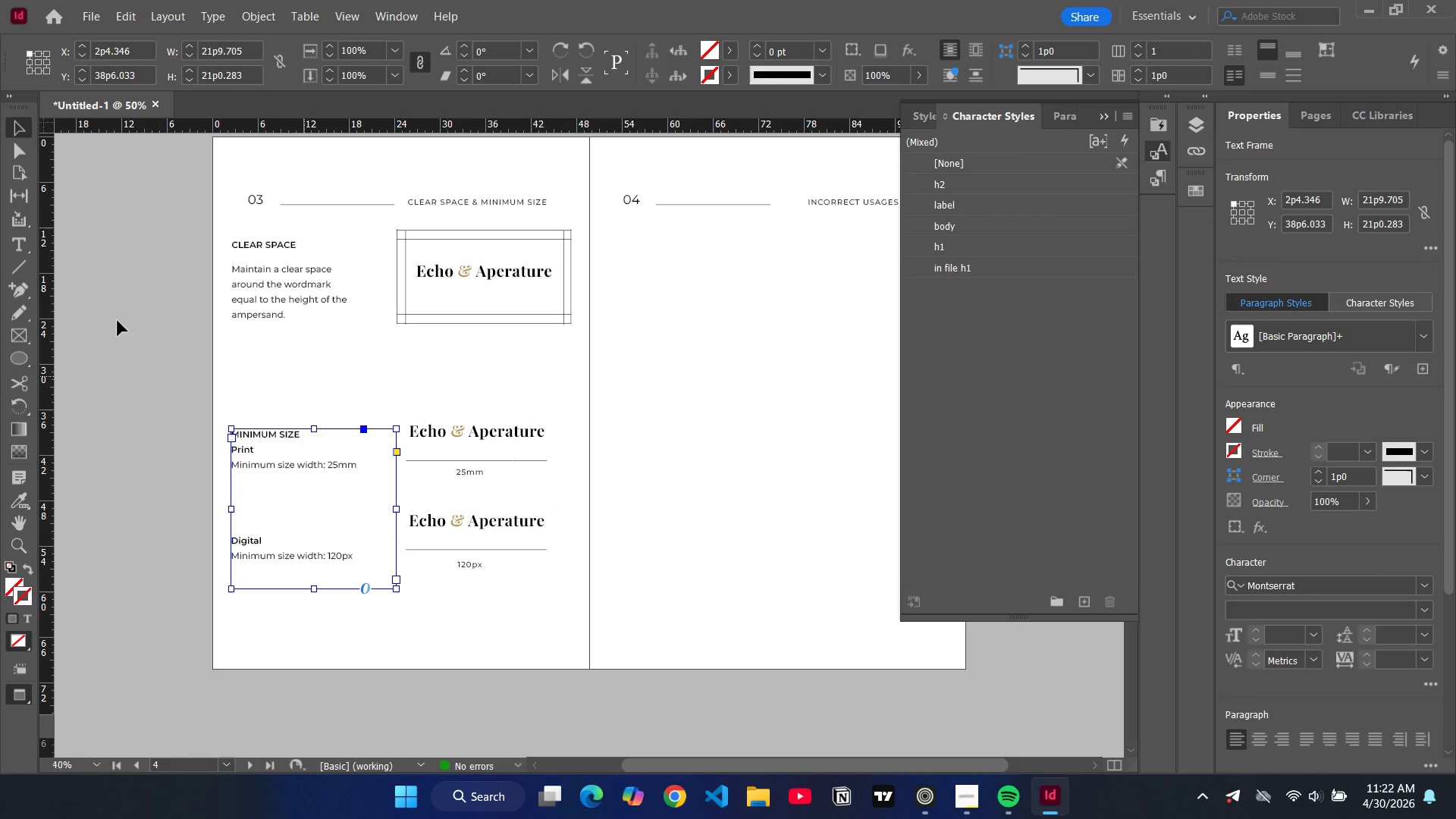 
left_click([52, 299])
 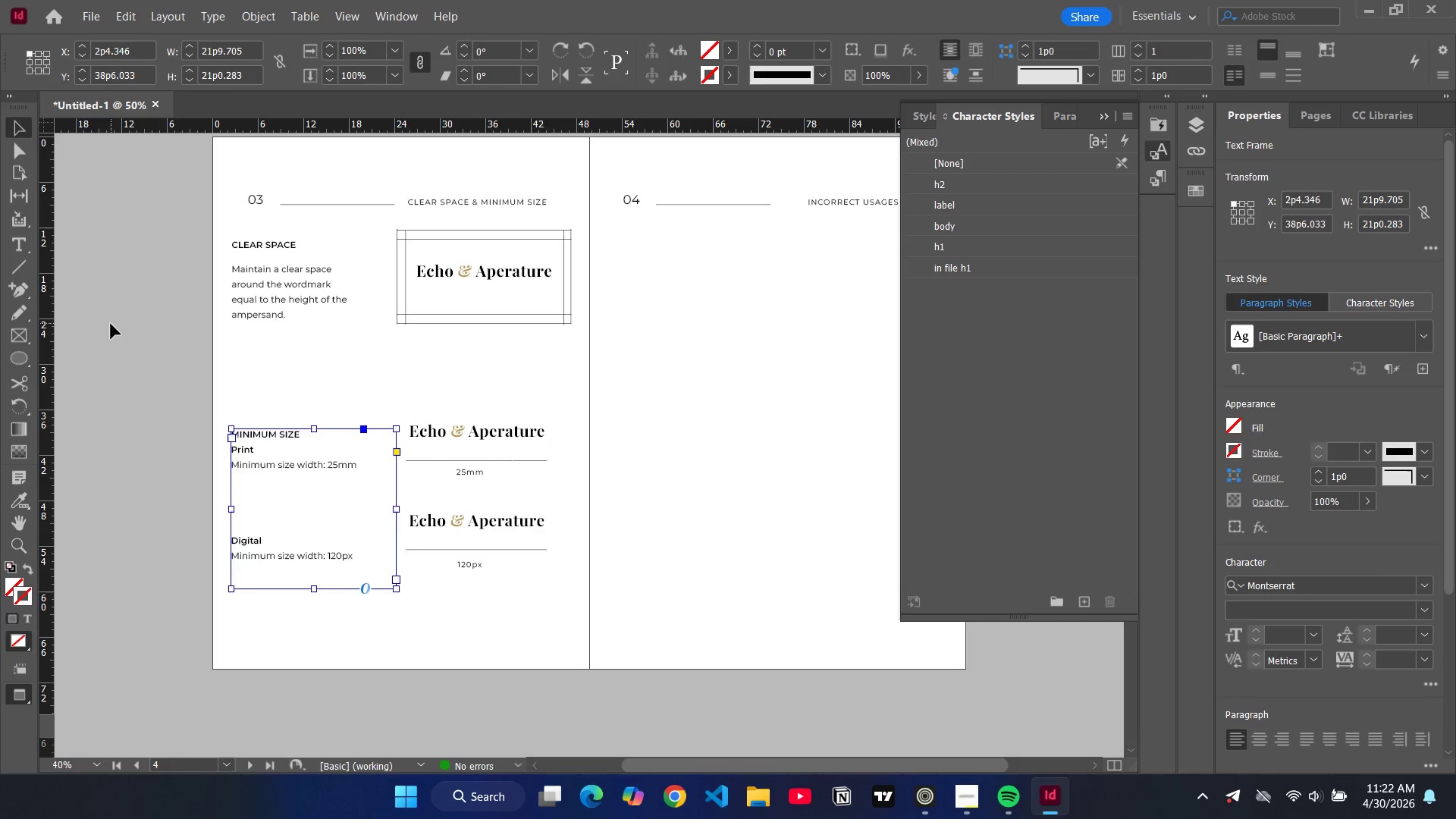 
left_click([111, 324])
 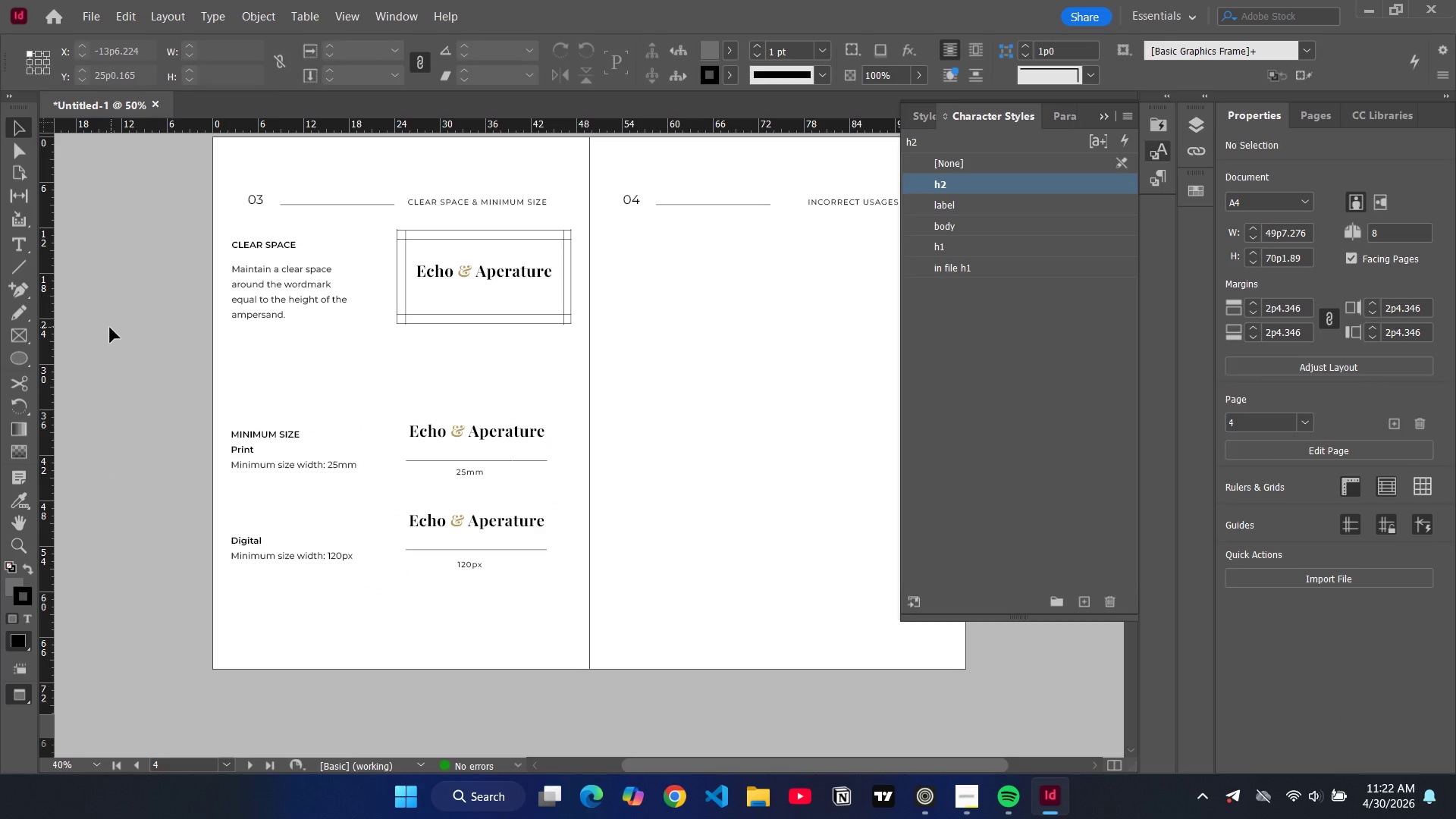 
key(Control+Z)
 